 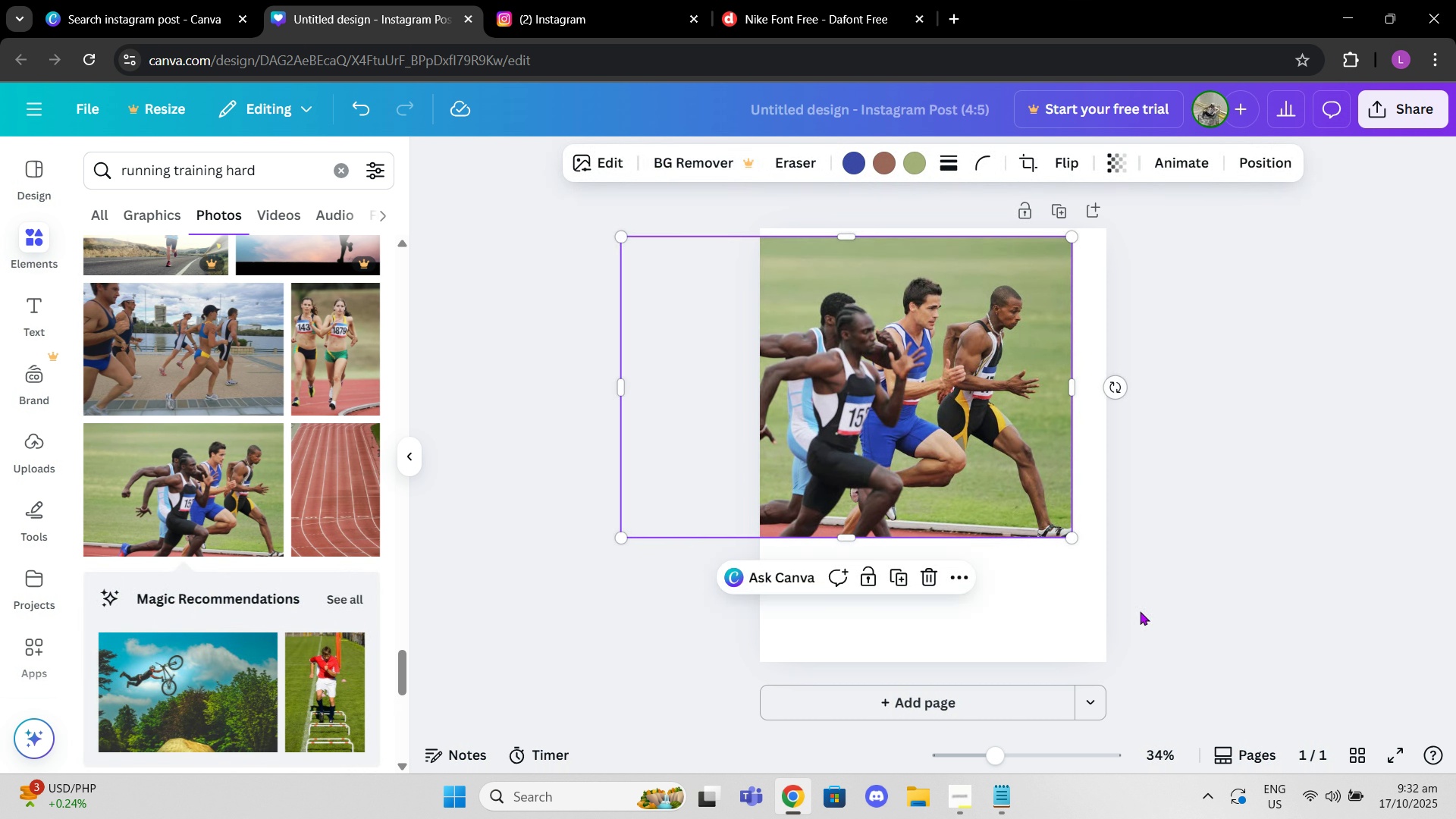 
left_click_drag(start_coordinate=[1074, 548], to_coordinate=[1211, 739])
 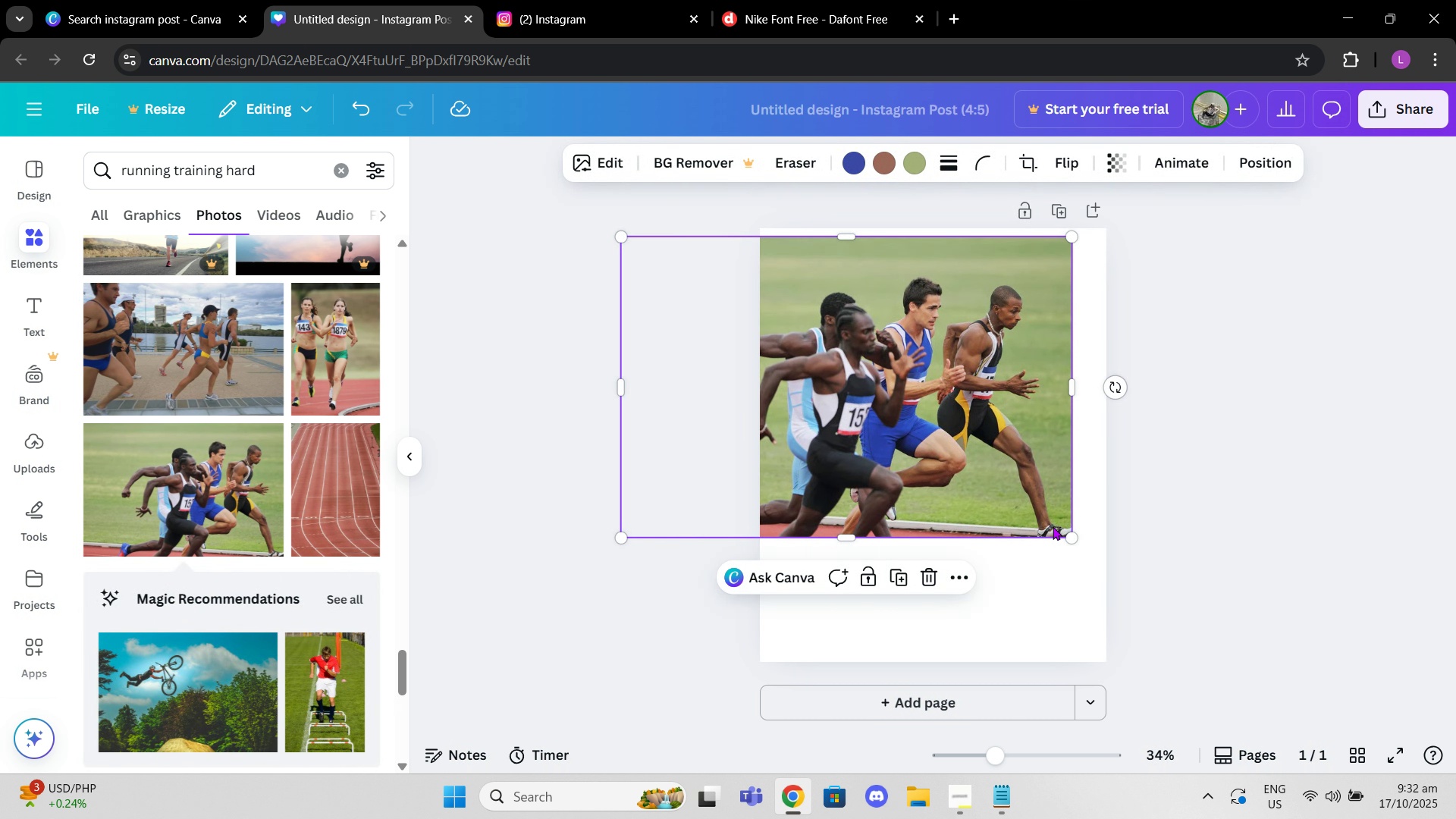 
left_click([1053, 526])
 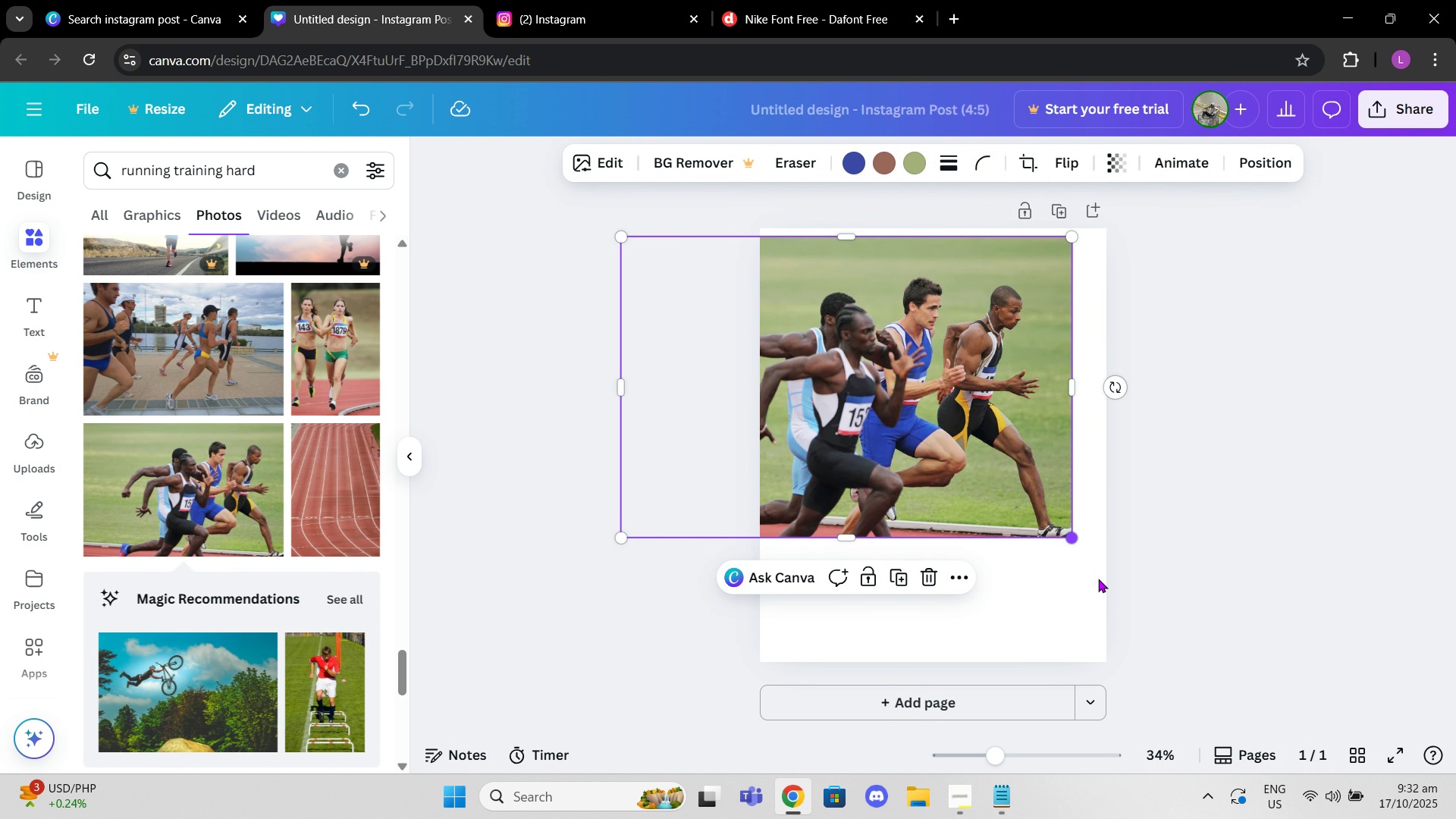 
left_click_drag(start_coordinate=[1072, 539], to_coordinate=[1147, 729])
 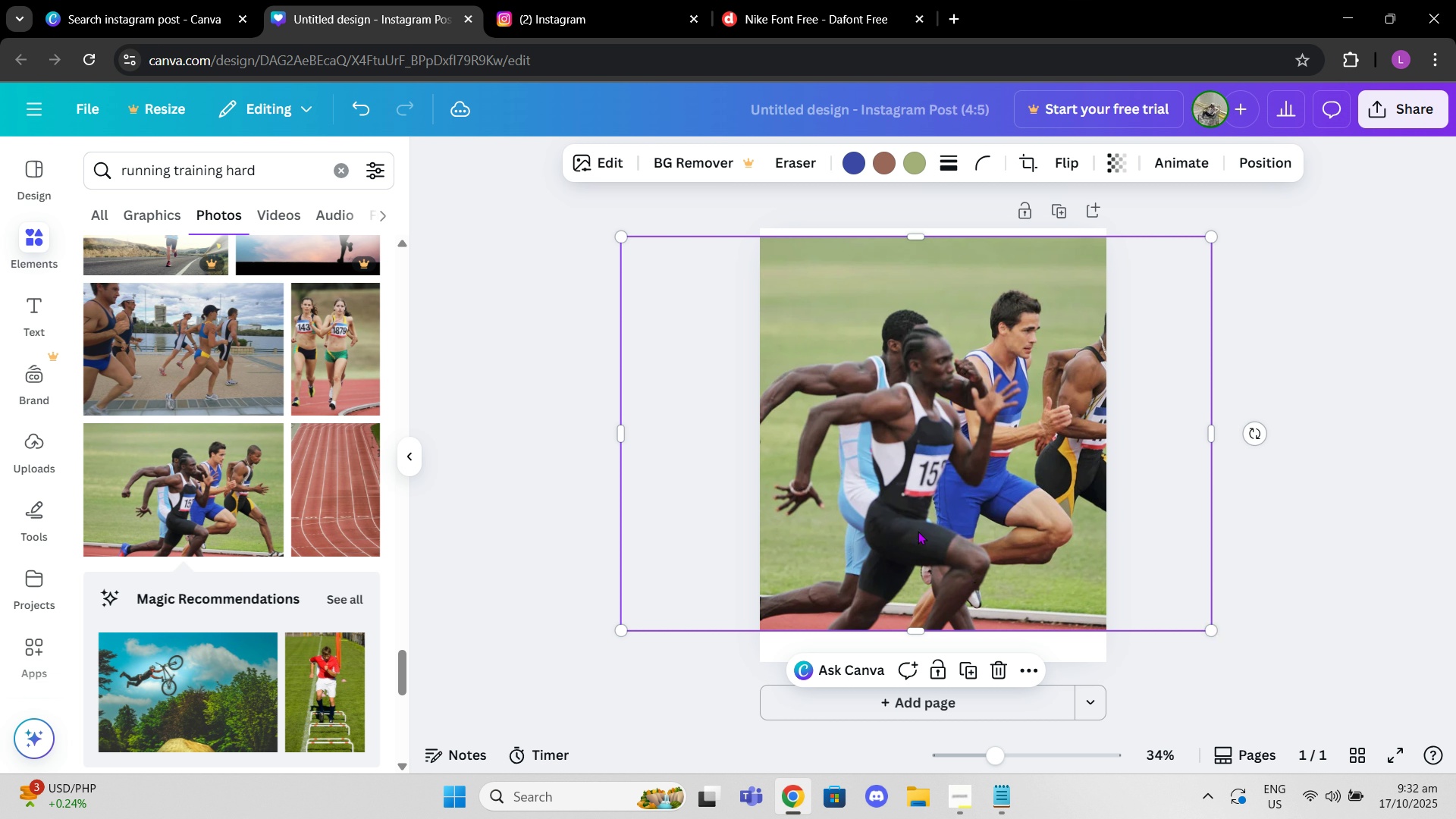 
left_click_drag(start_coordinate=[920, 532], to_coordinate=[874, 524])
 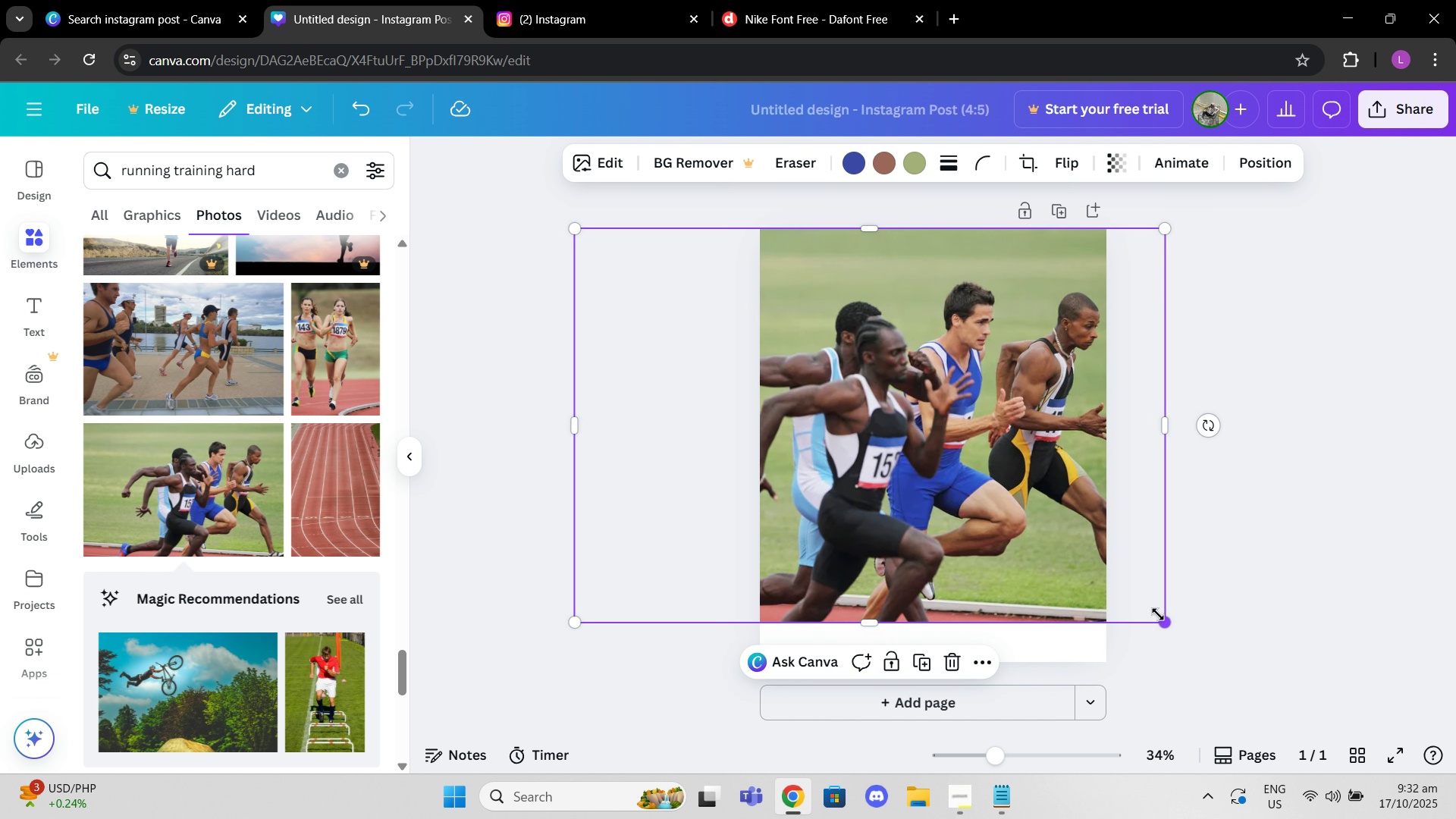 
left_click_drag(start_coordinate=[1158, 614], to_coordinate=[1201, 676])
 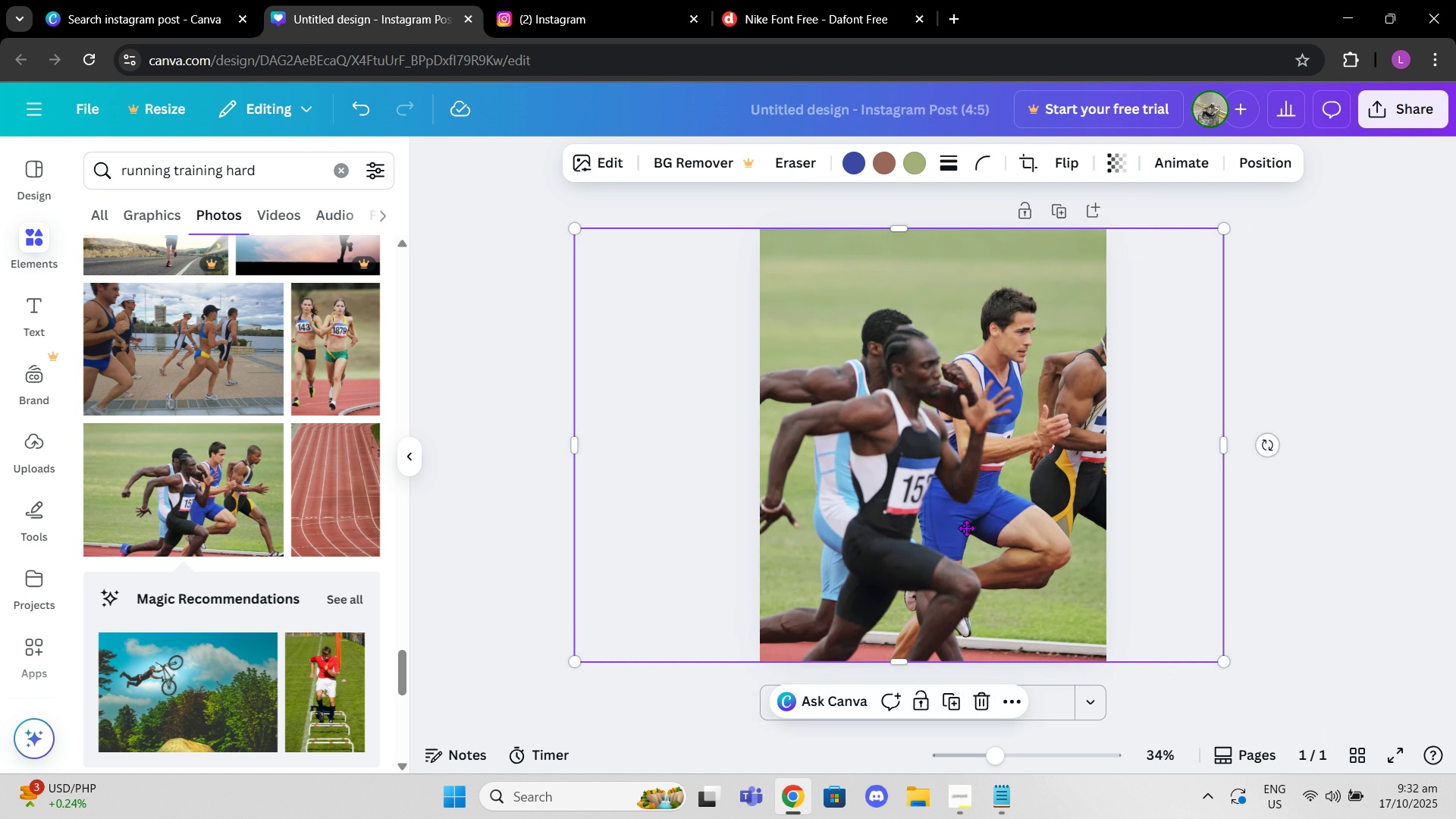 
left_click_drag(start_coordinate=[987, 528], to_coordinate=[937, 526])
 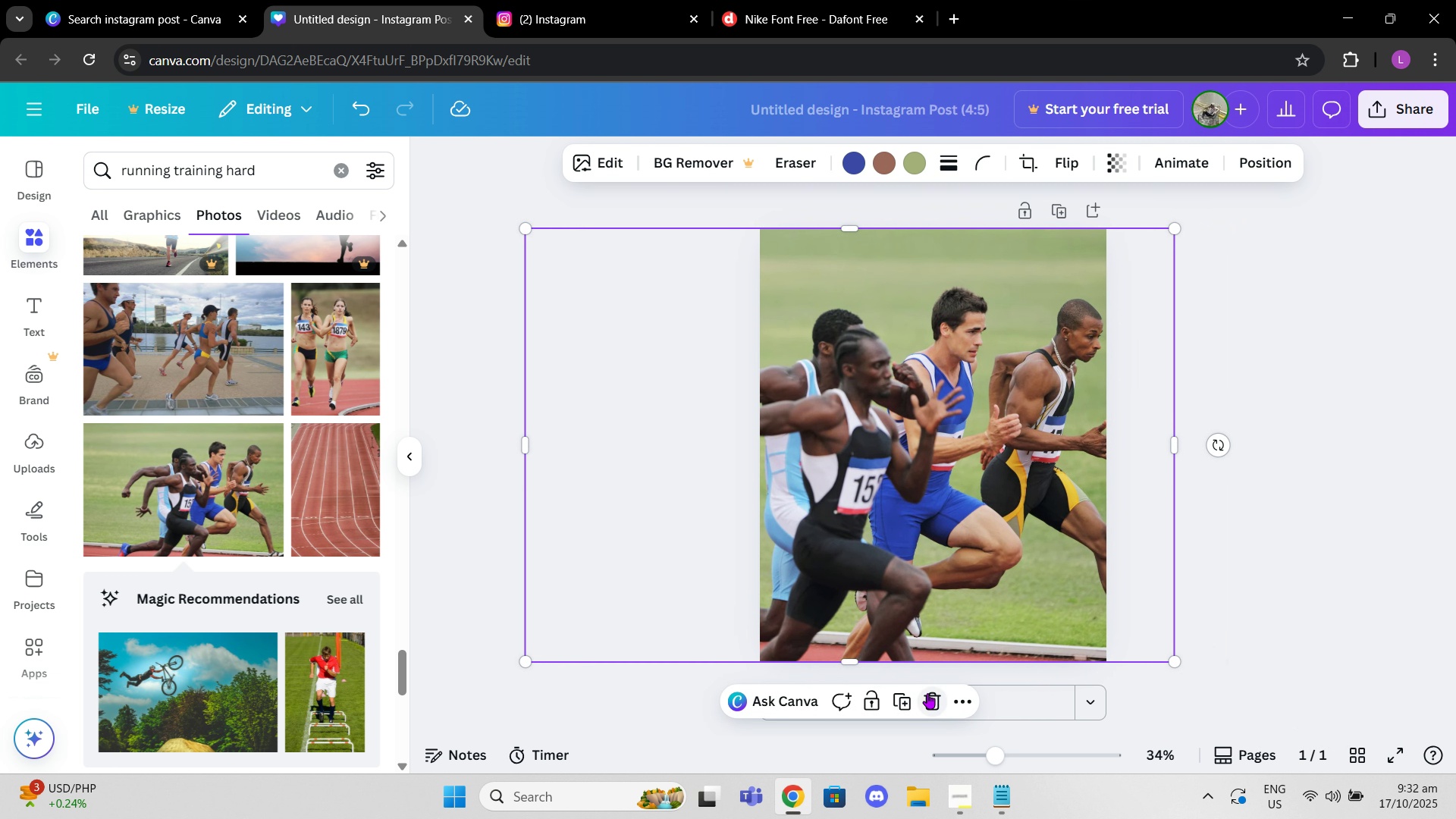 
left_click([926, 697])
 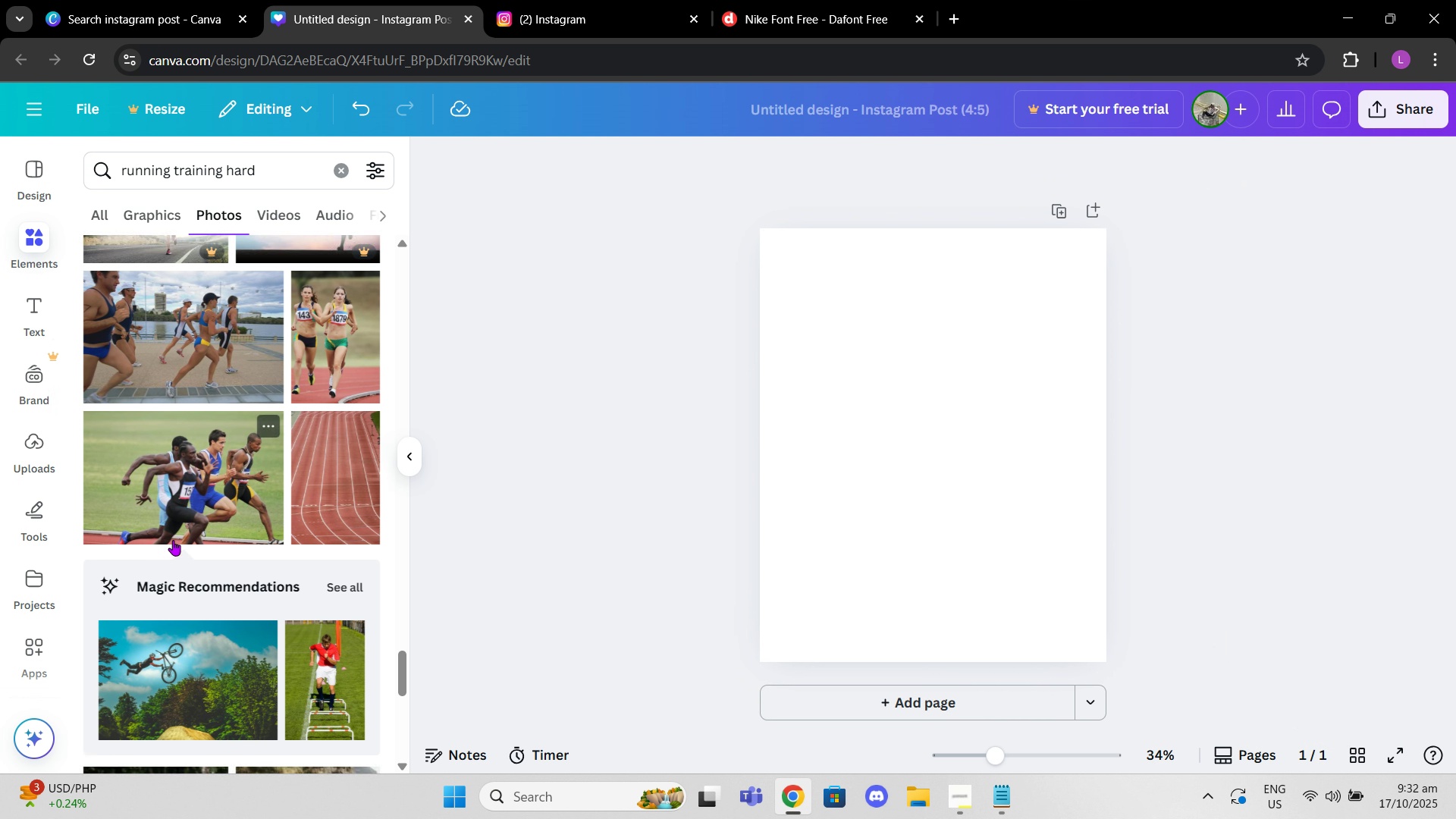 
scroll: coordinate [340, 469], scroll_direction: down, amount: 11.0
 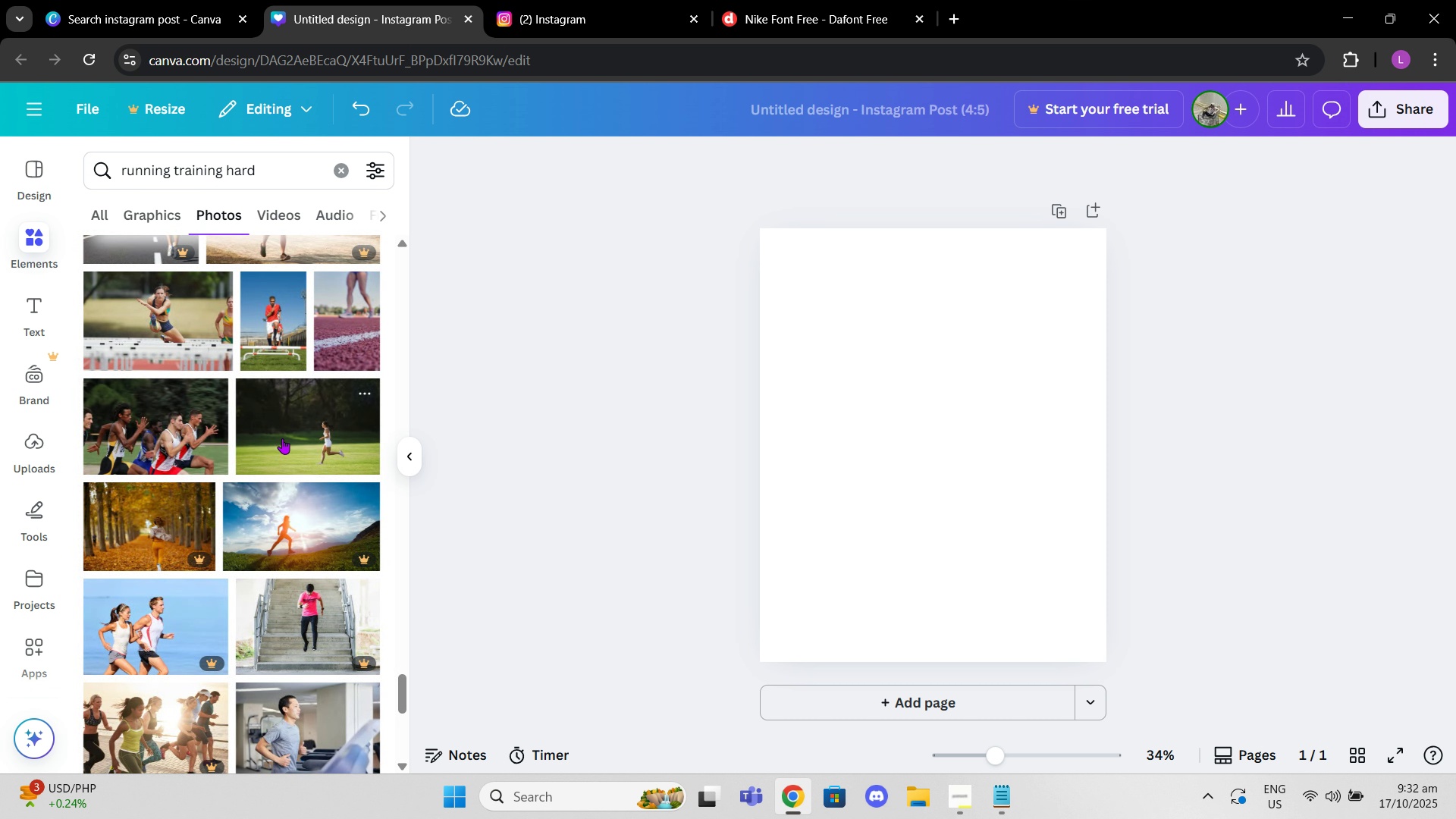 
left_click([281, 431])
 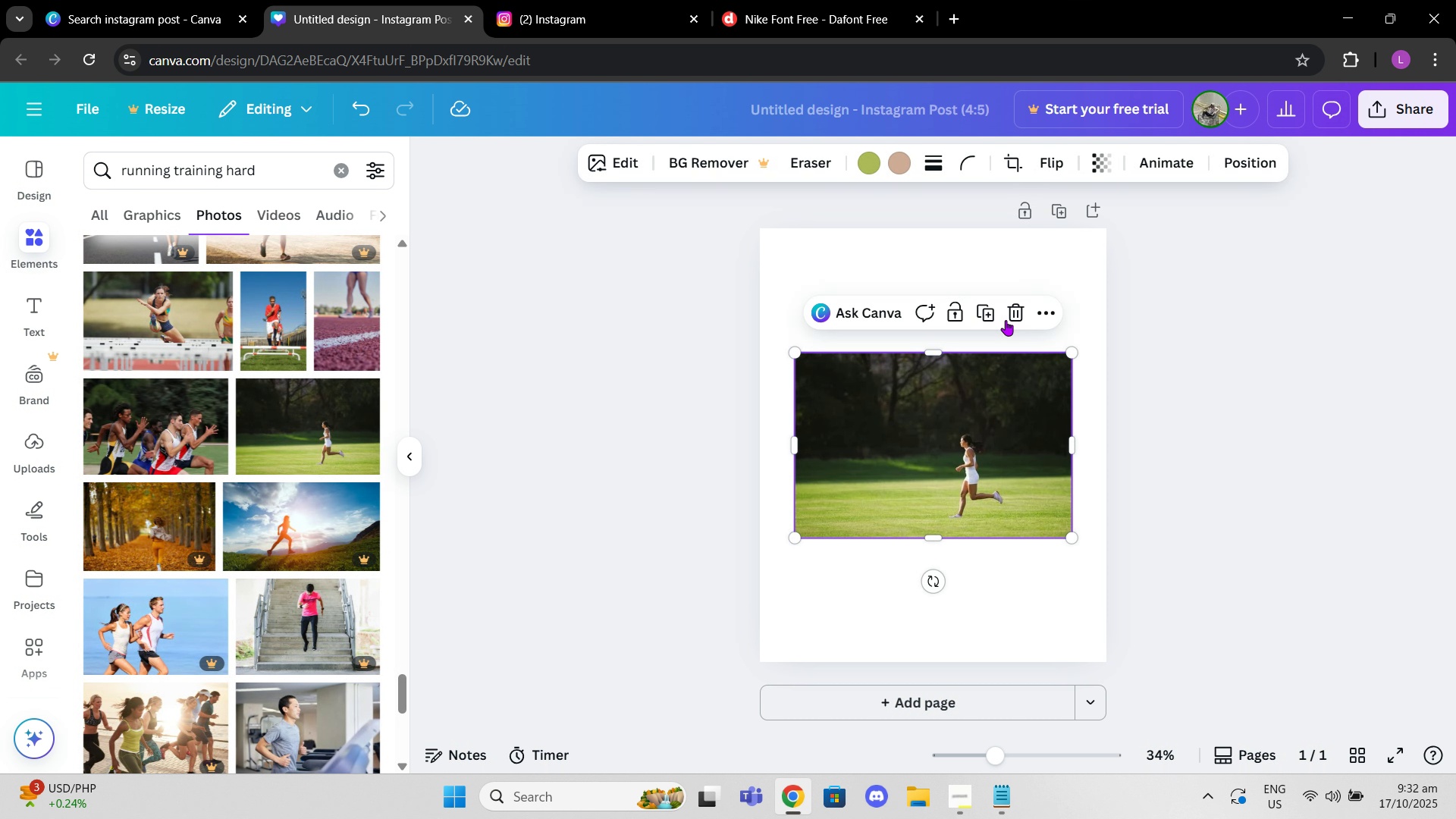 
left_click([1015, 312])
 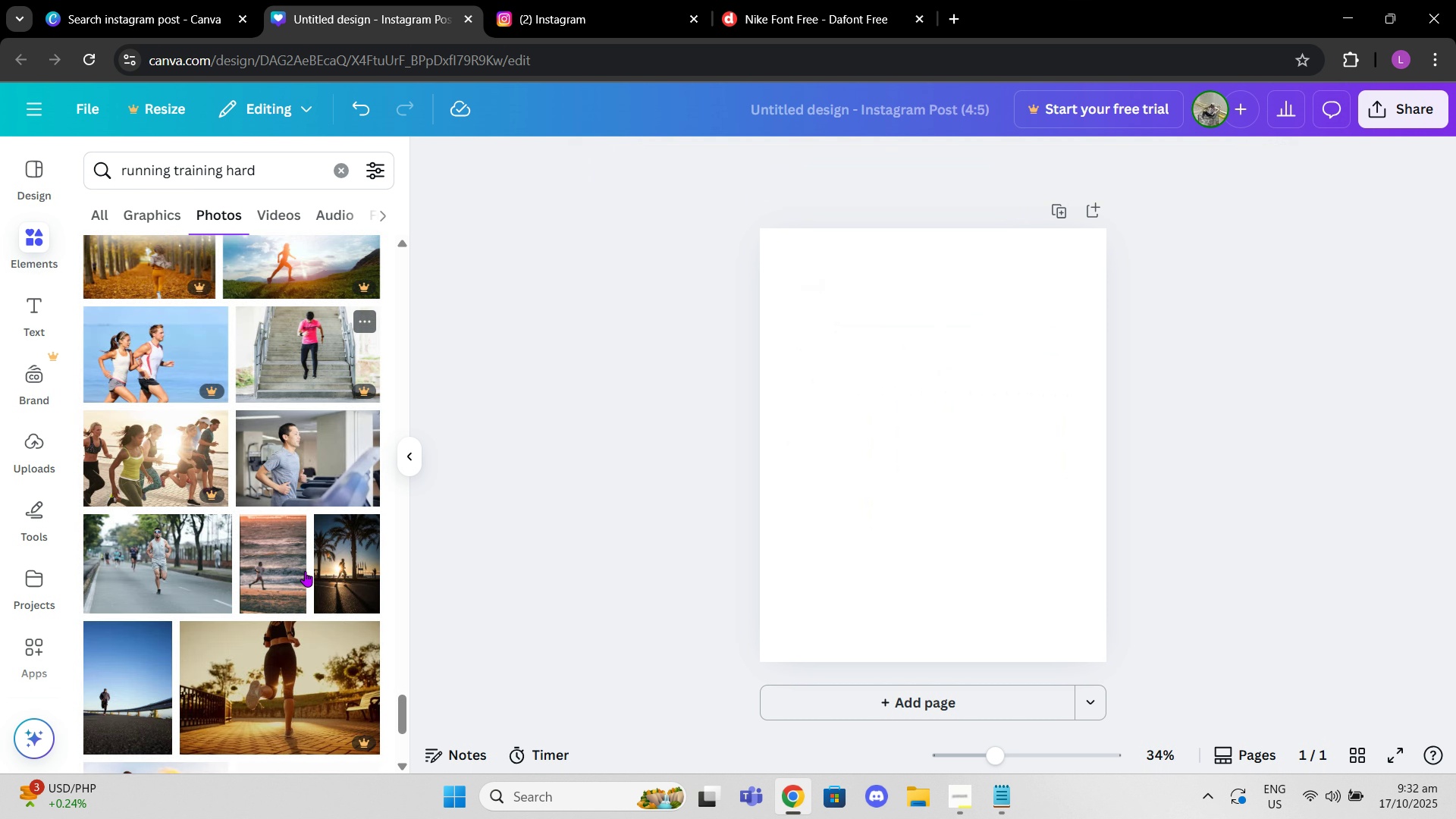 
scroll: coordinate [228, 448], scroll_direction: down, amount: 15.0
 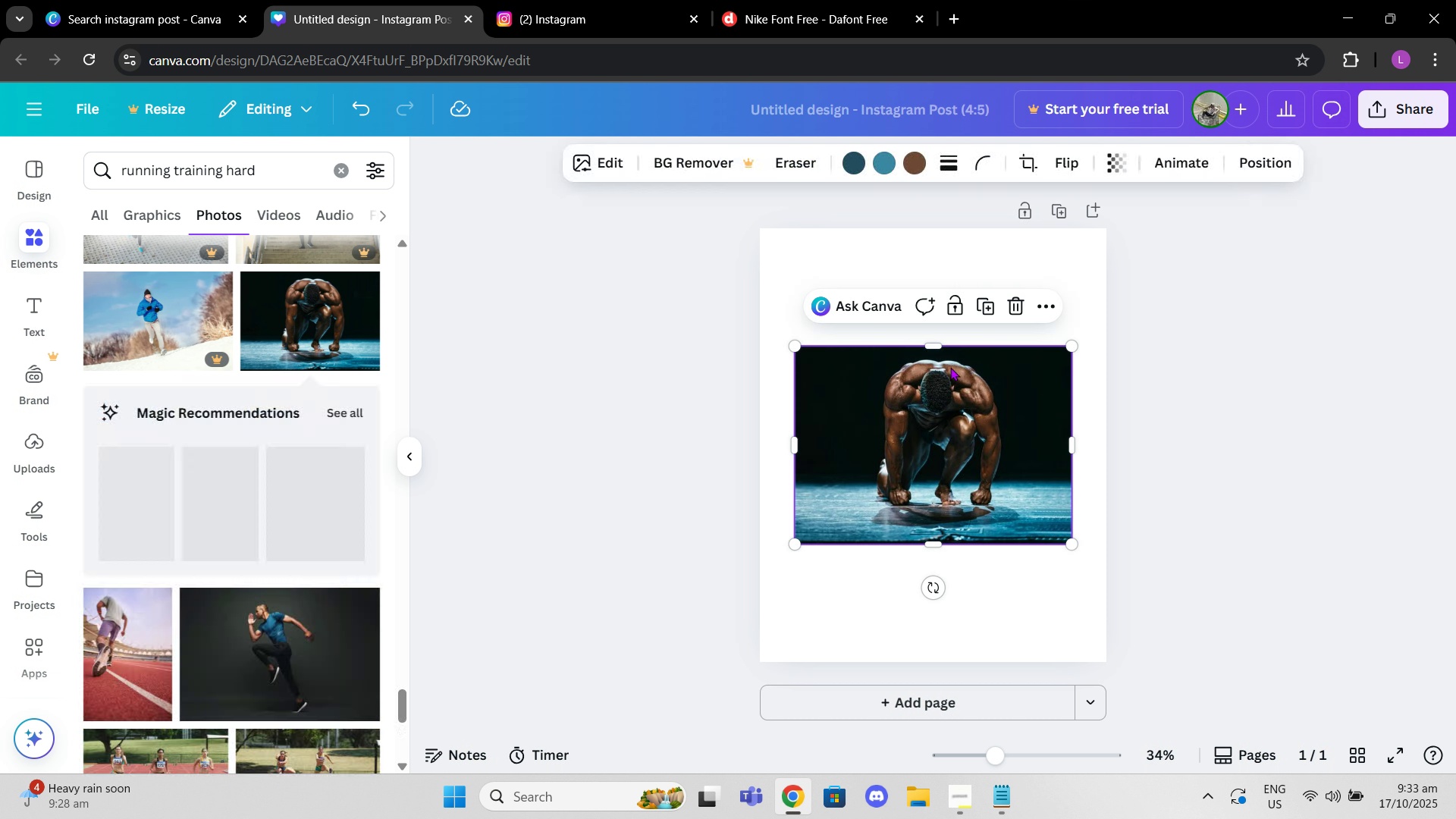 
left_click([1013, 309])
 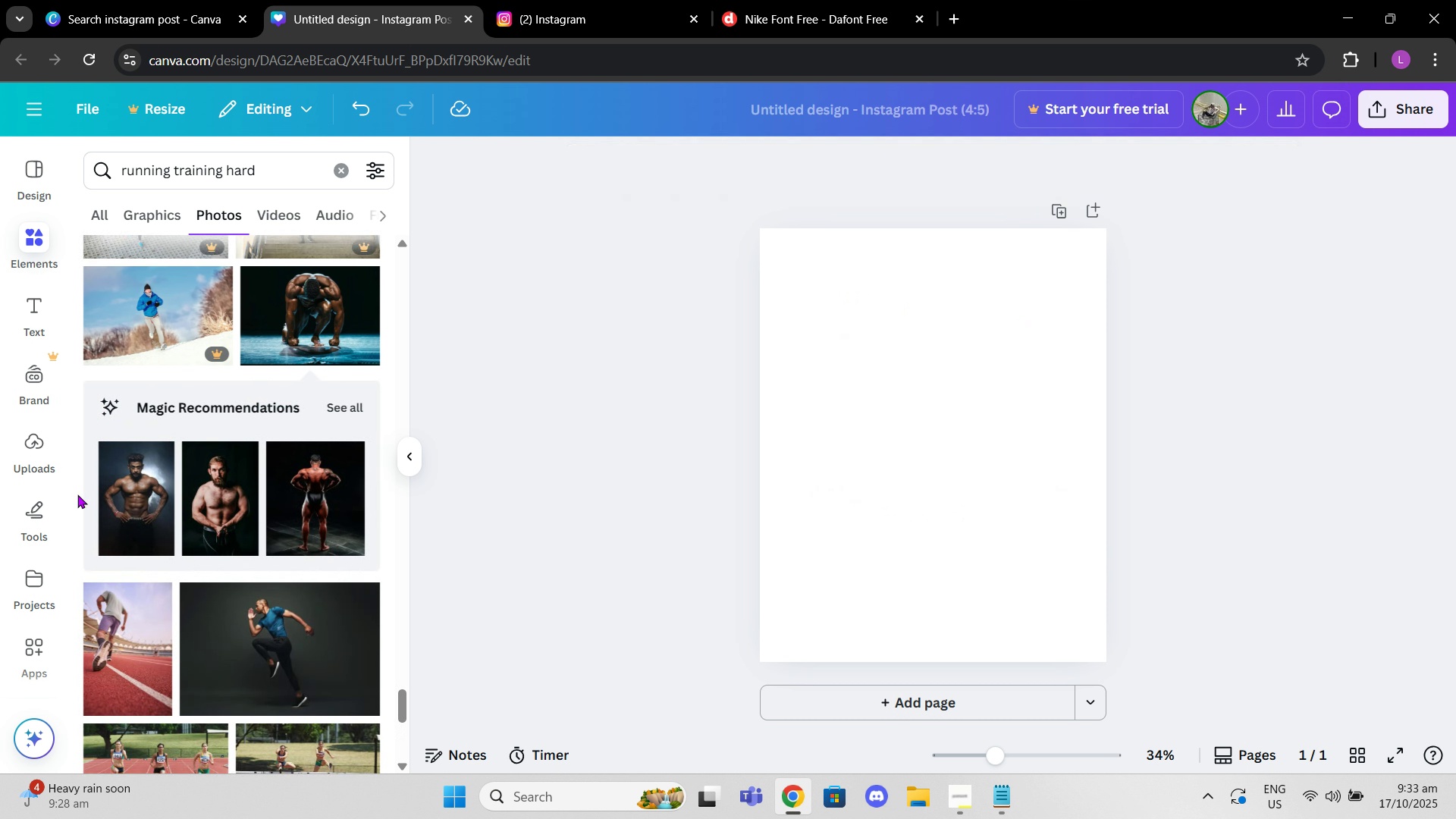 
scroll: coordinate [220, 442], scroll_direction: down, amount: 22.0
 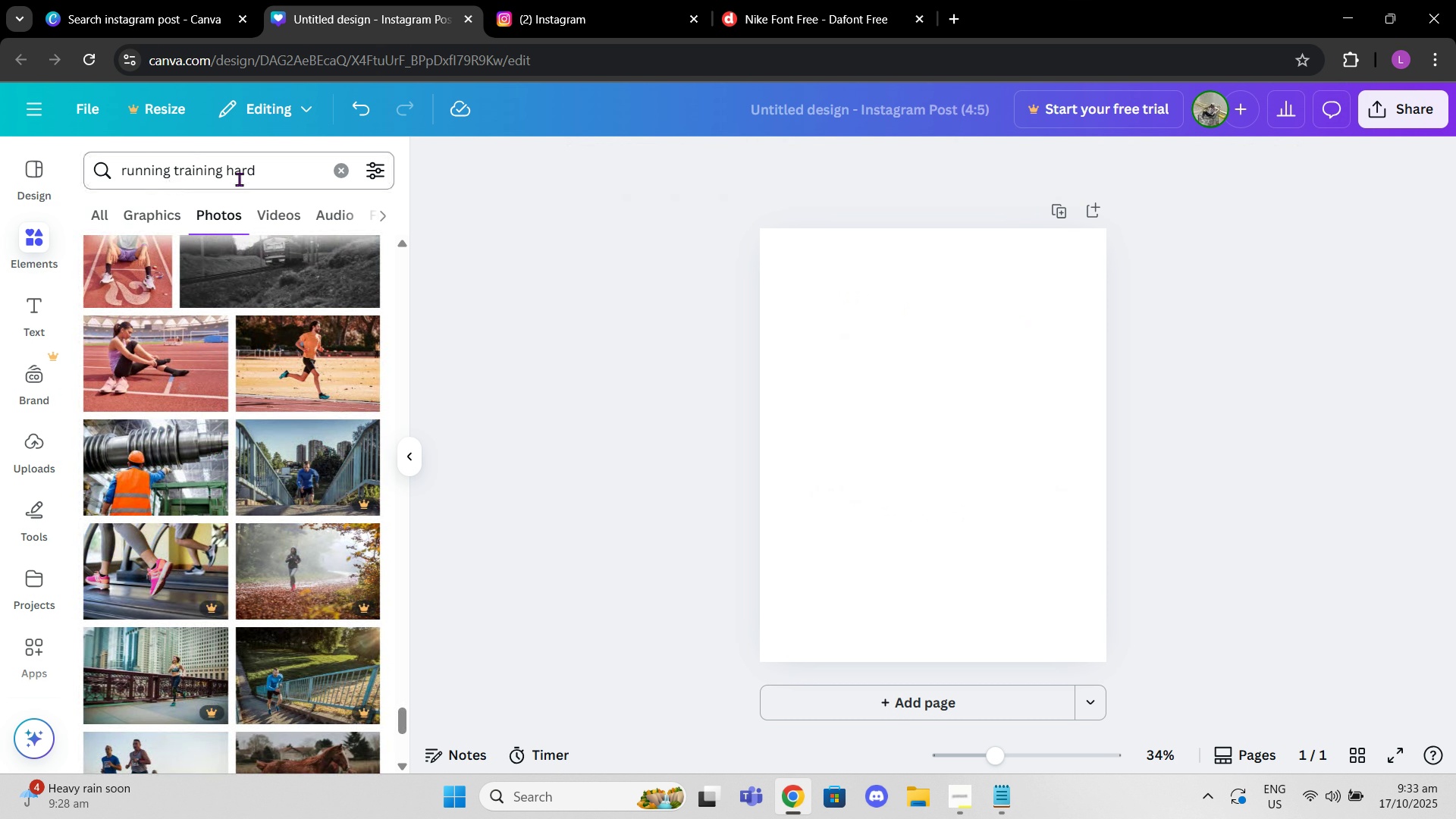 
double_click([241, 179])
 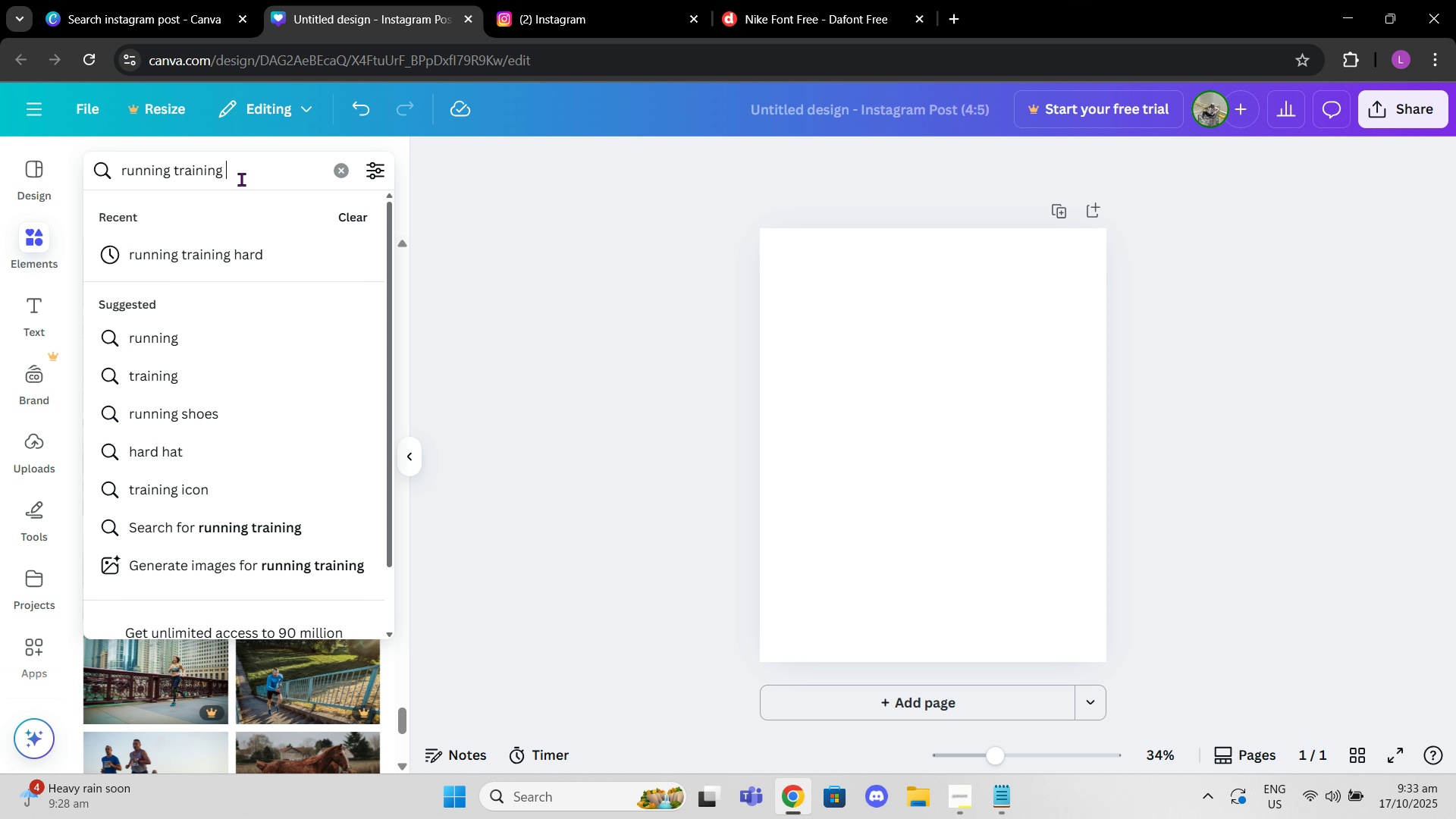 
key(Backspace)
 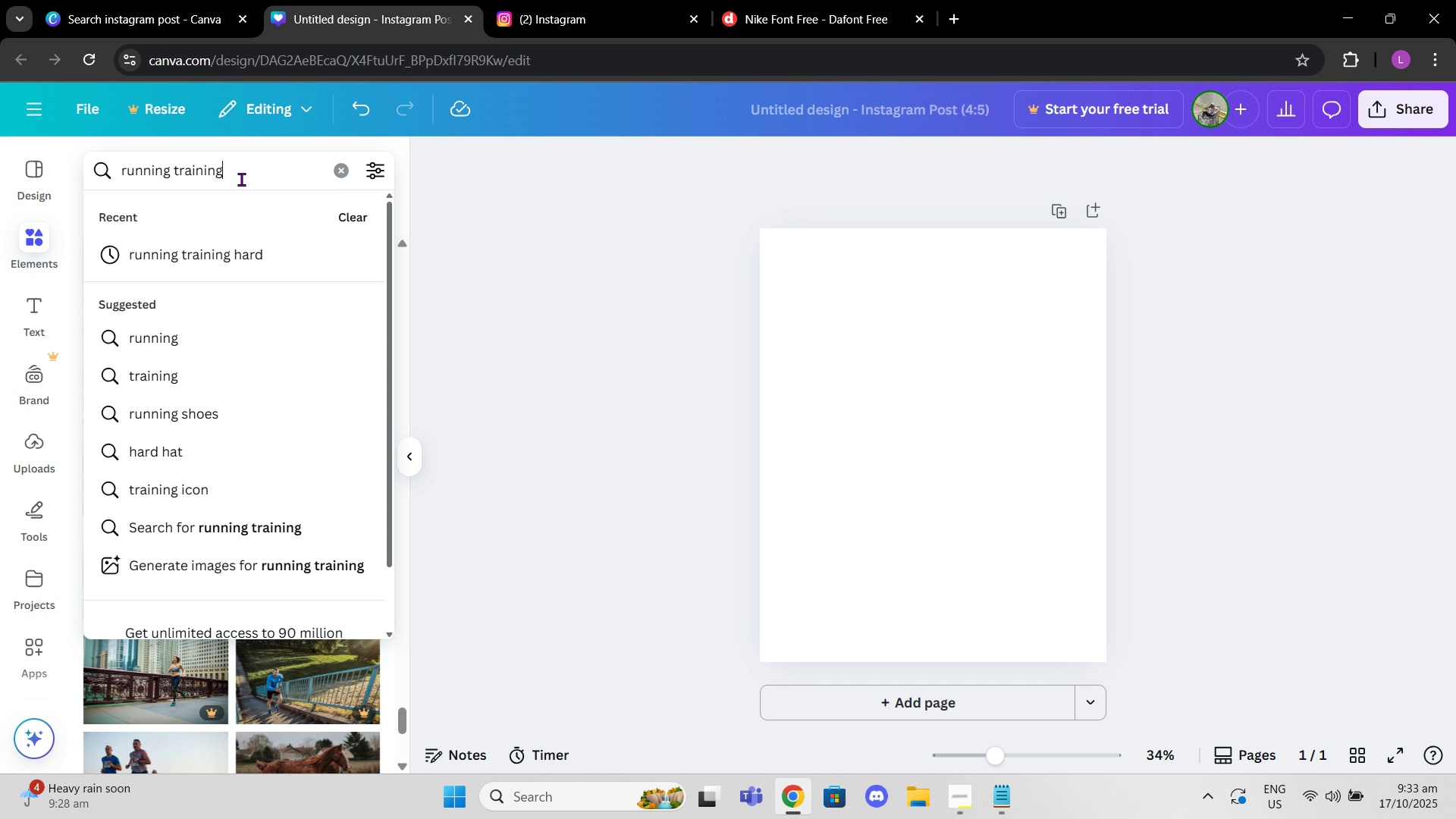 
key(Backspace)
 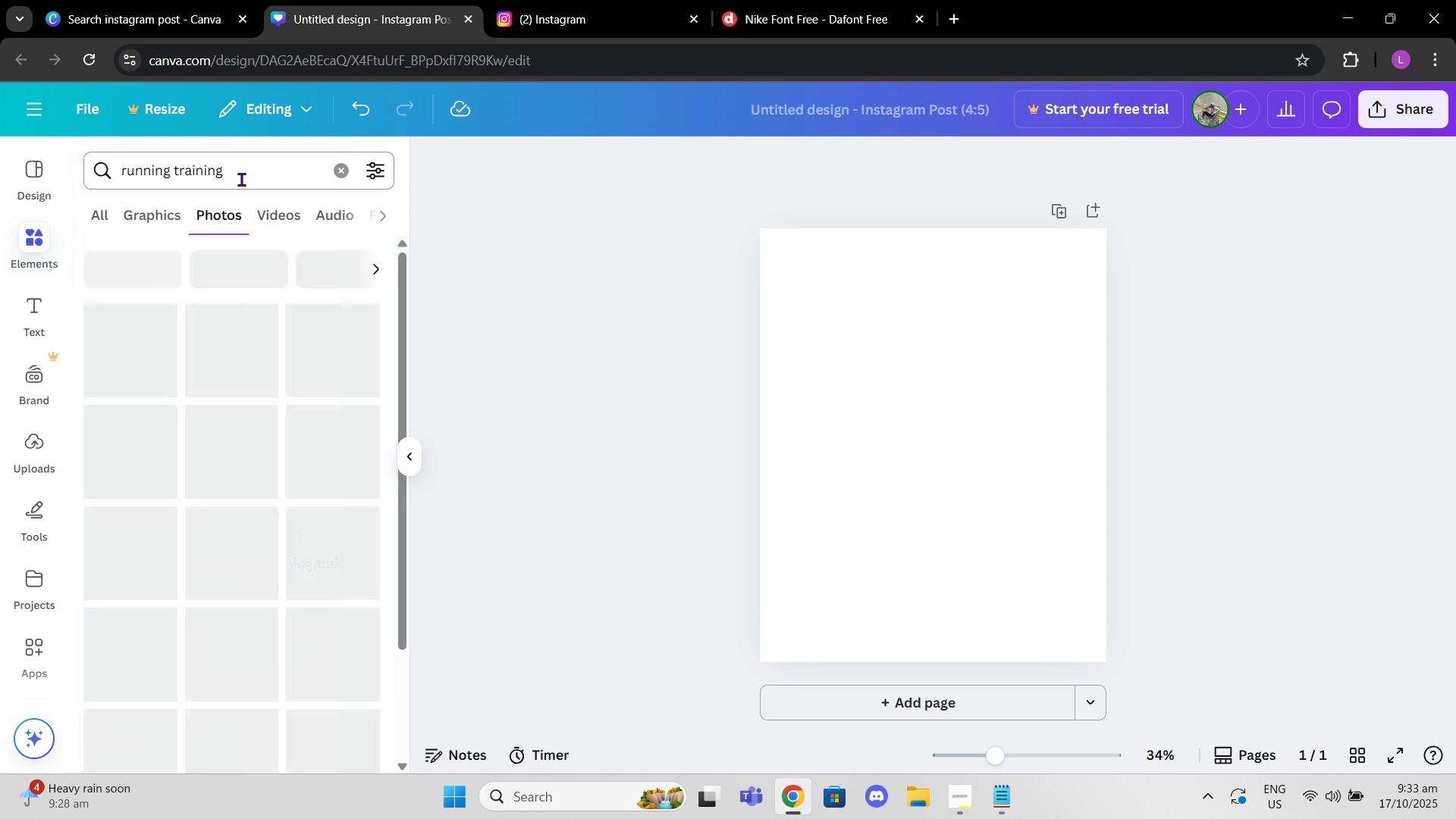 
key(Enter)
 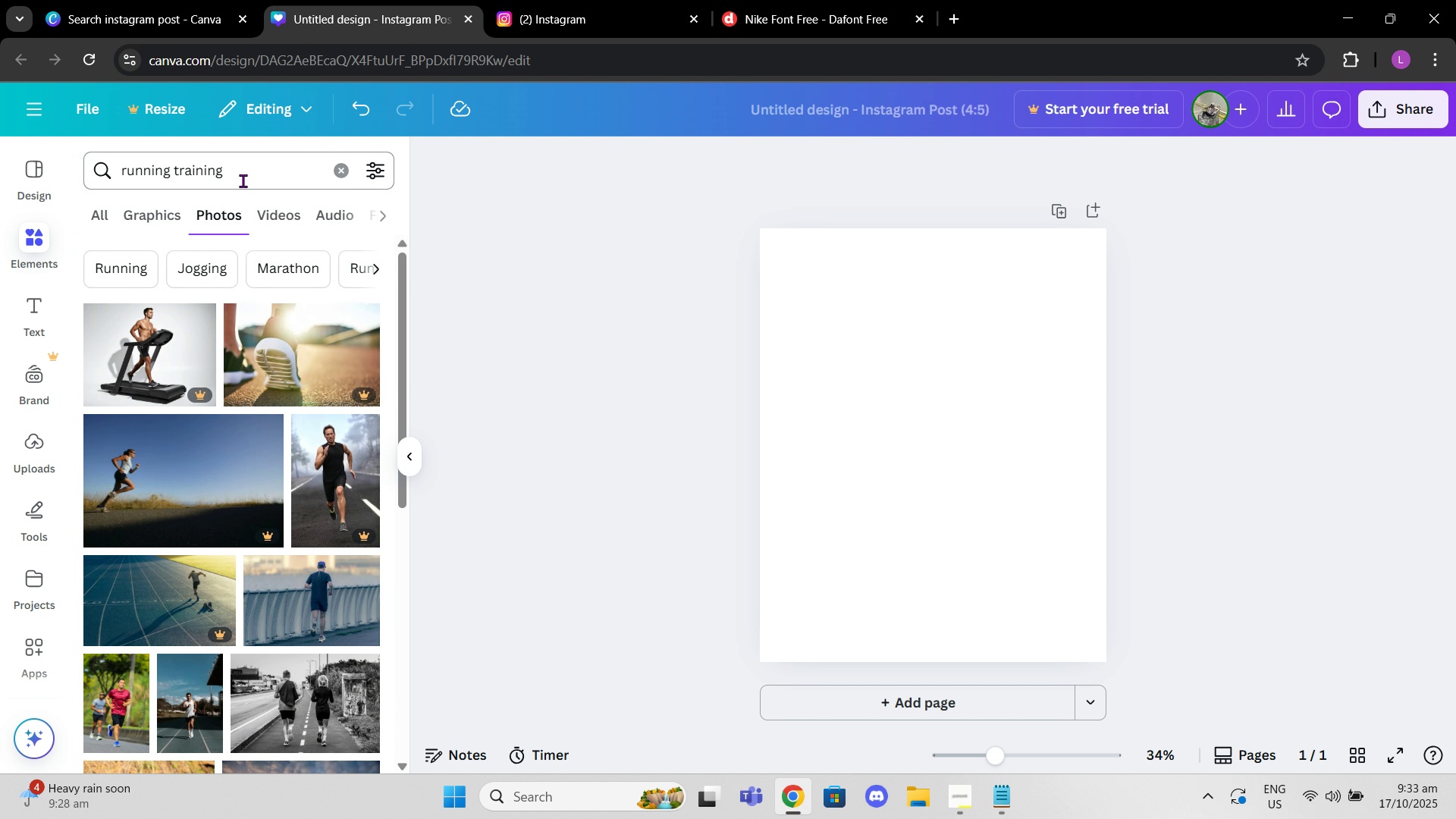 
left_click([290, 265])
 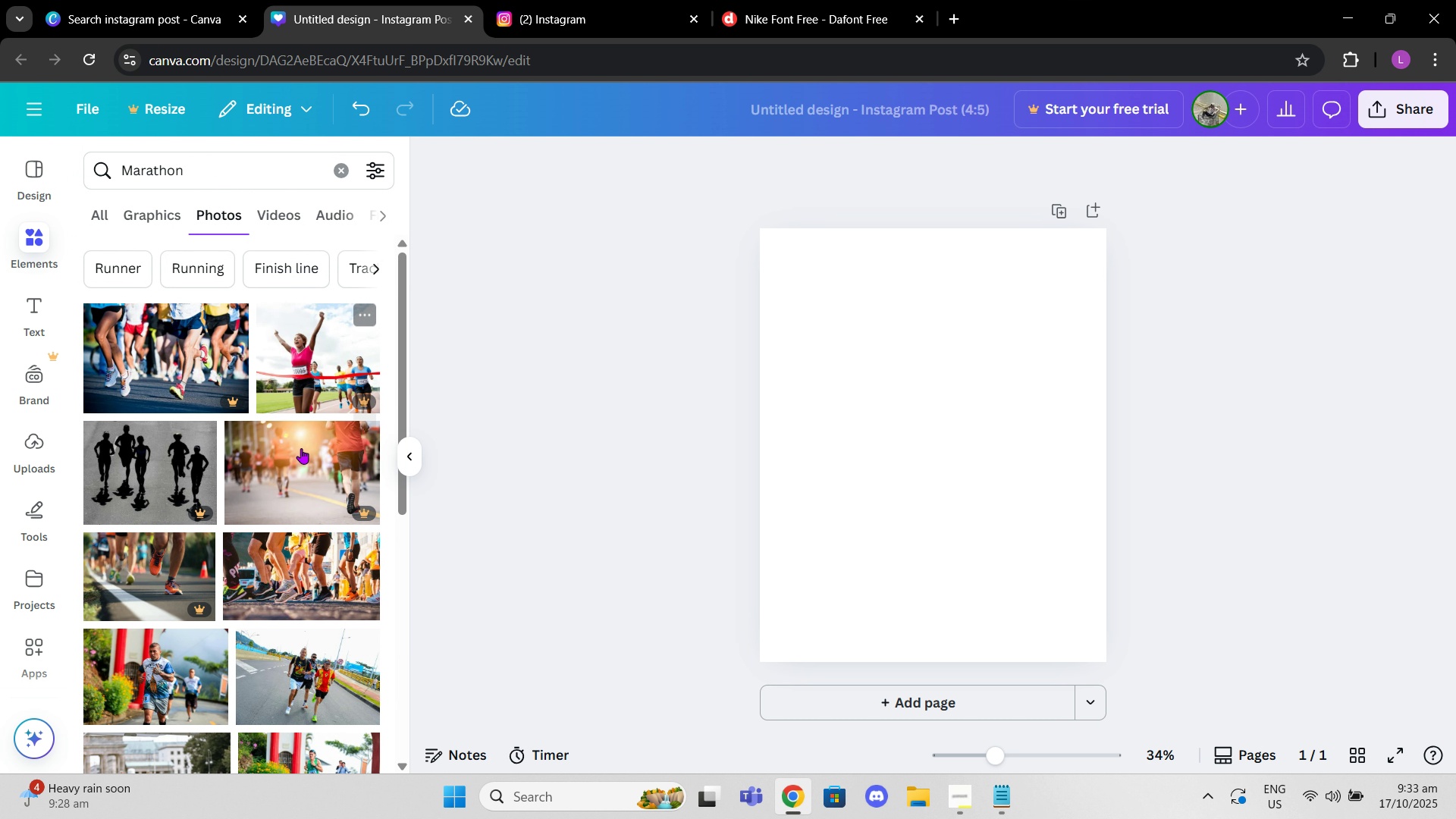 
left_click([316, 657])
 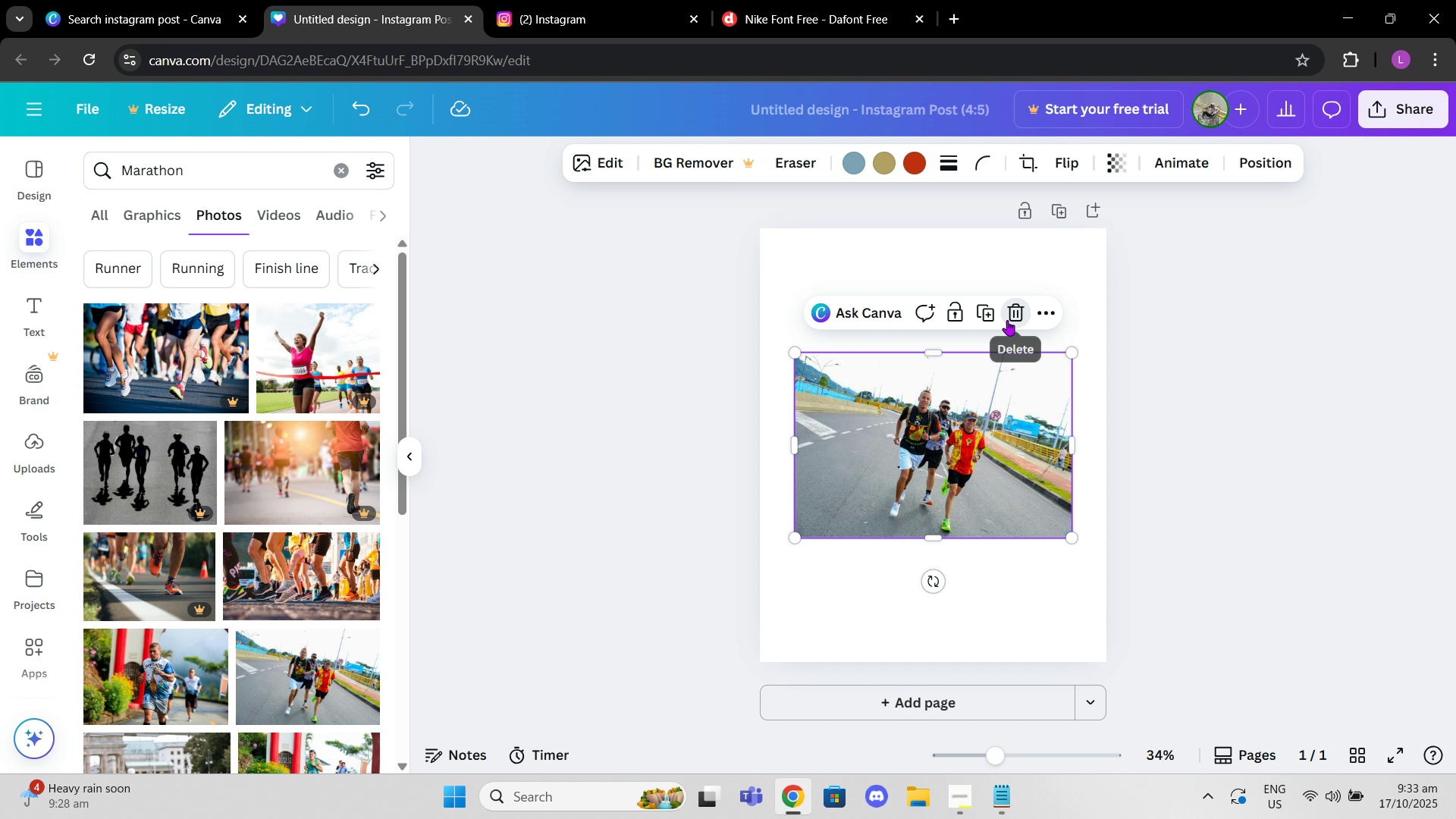 
left_click([1007, 320])
 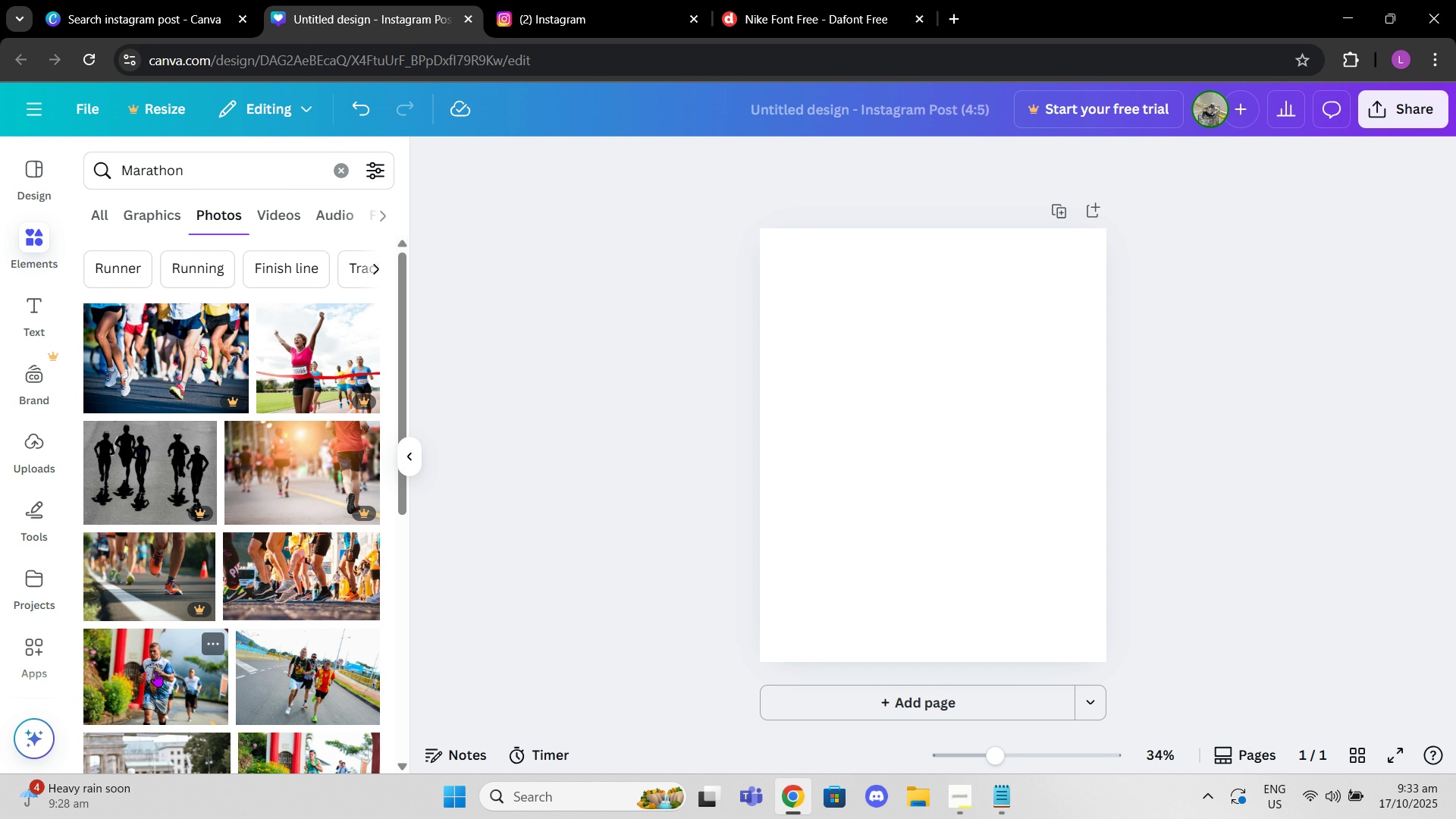 
left_click([155, 671])
 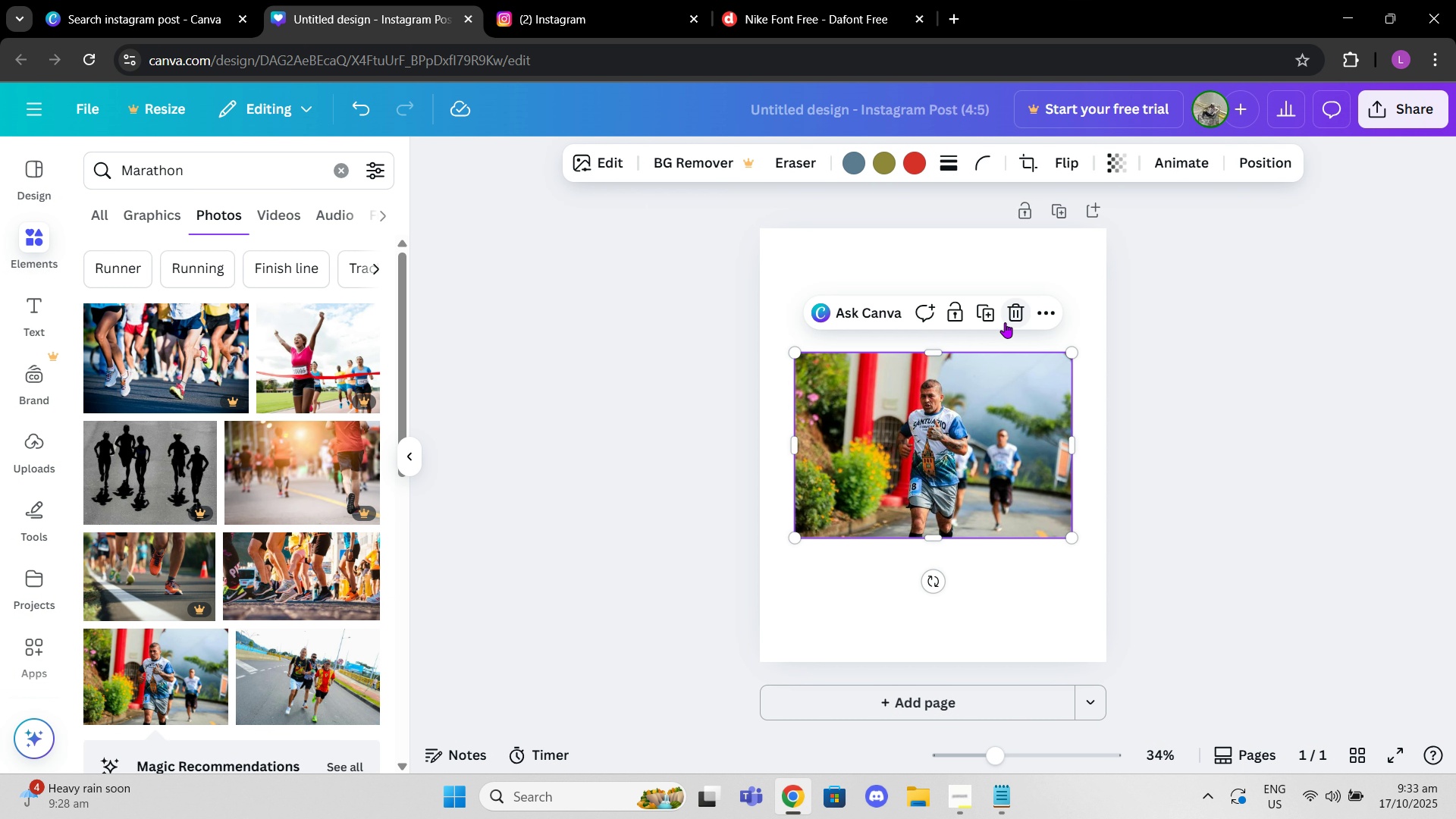 
left_click([1005, 322])
 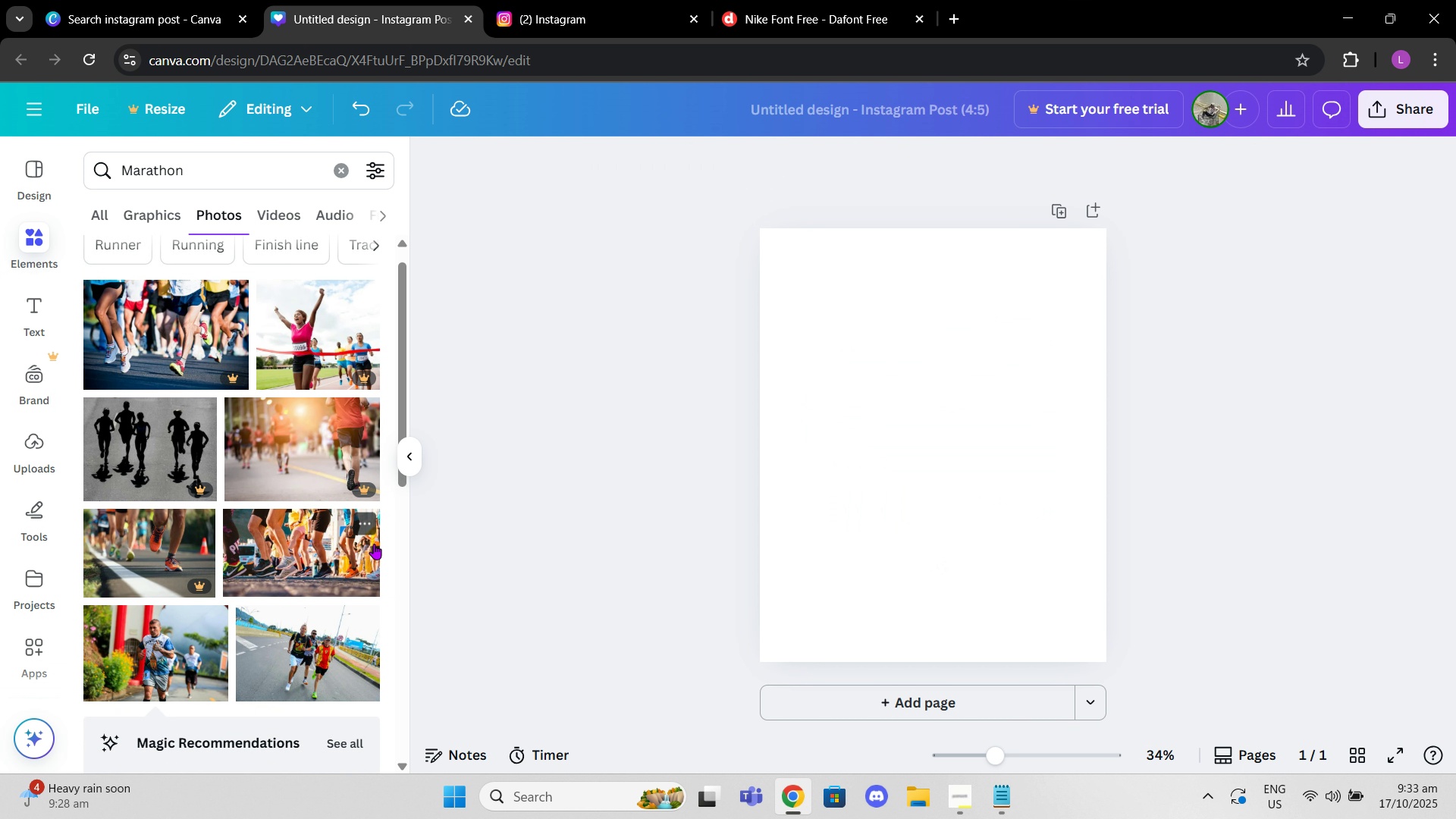 
scroll: coordinate [374, 544], scroll_direction: down, amount: 4.0
 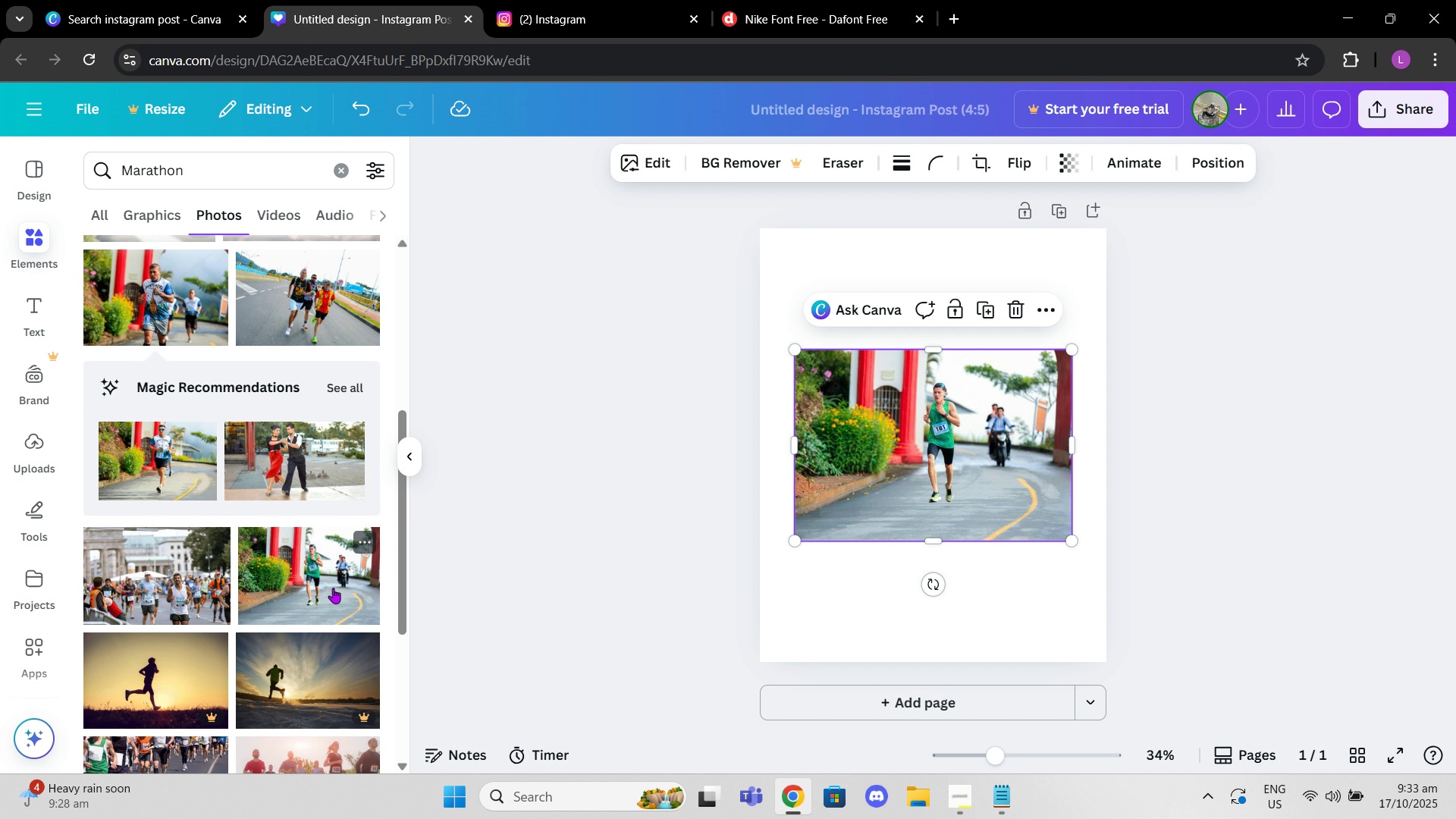 
left_click([333, 588])
 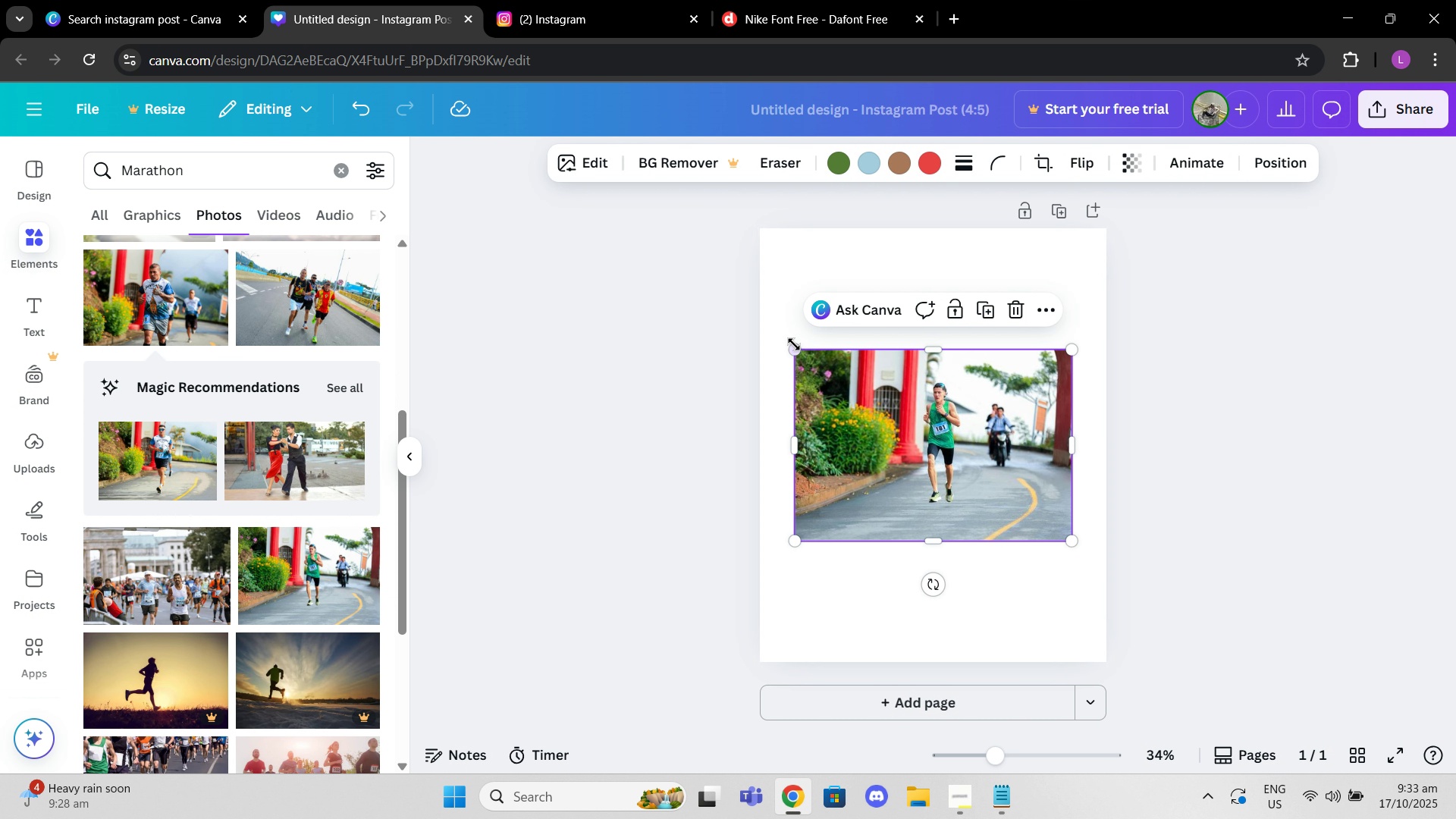 
left_click_drag(start_coordinate=[794, 345], to_coordinate=[457, 75])
 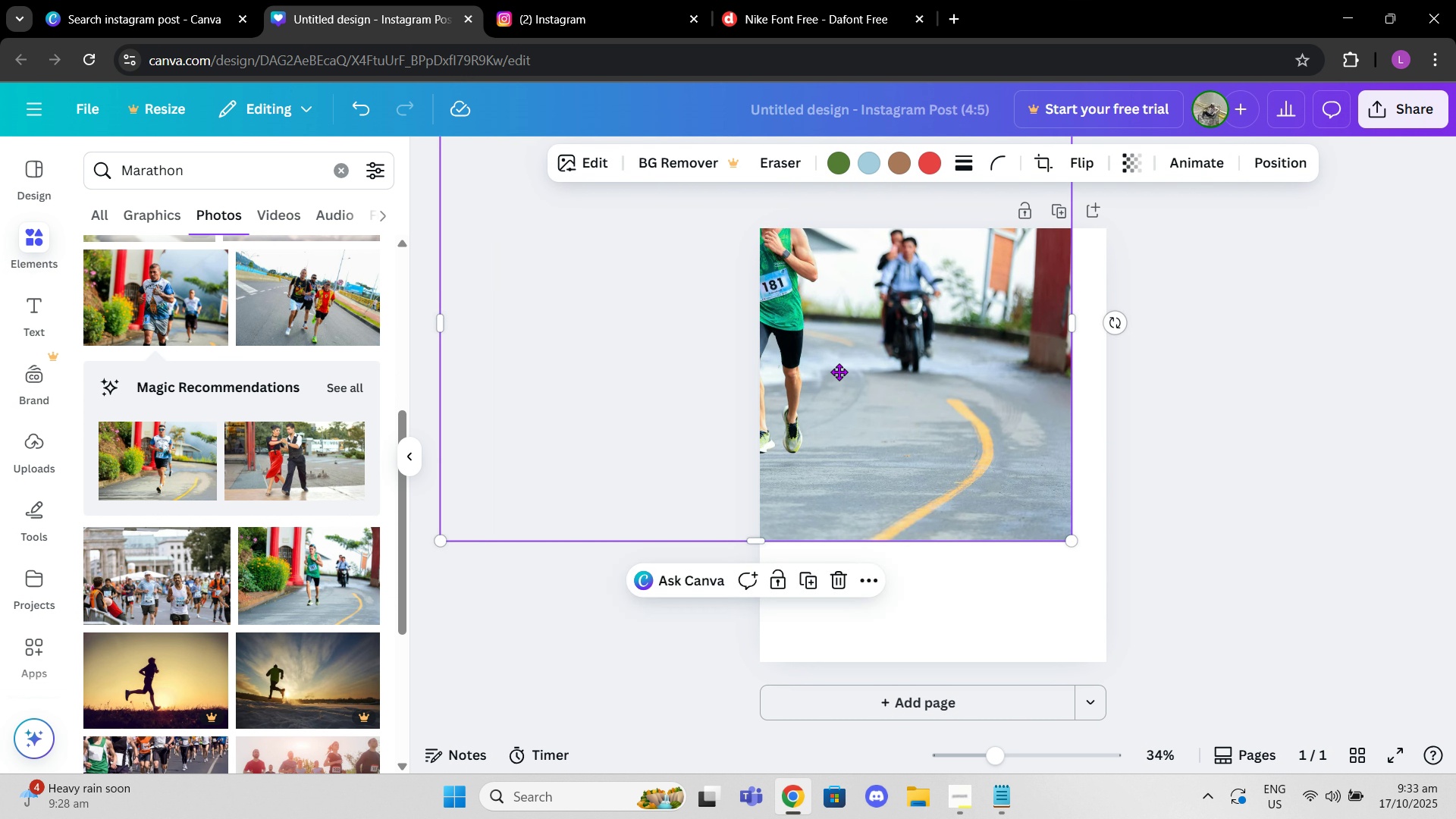 
left_click_drag(start_coordinate=[790, 297], to_coordinate=[874, 438])
 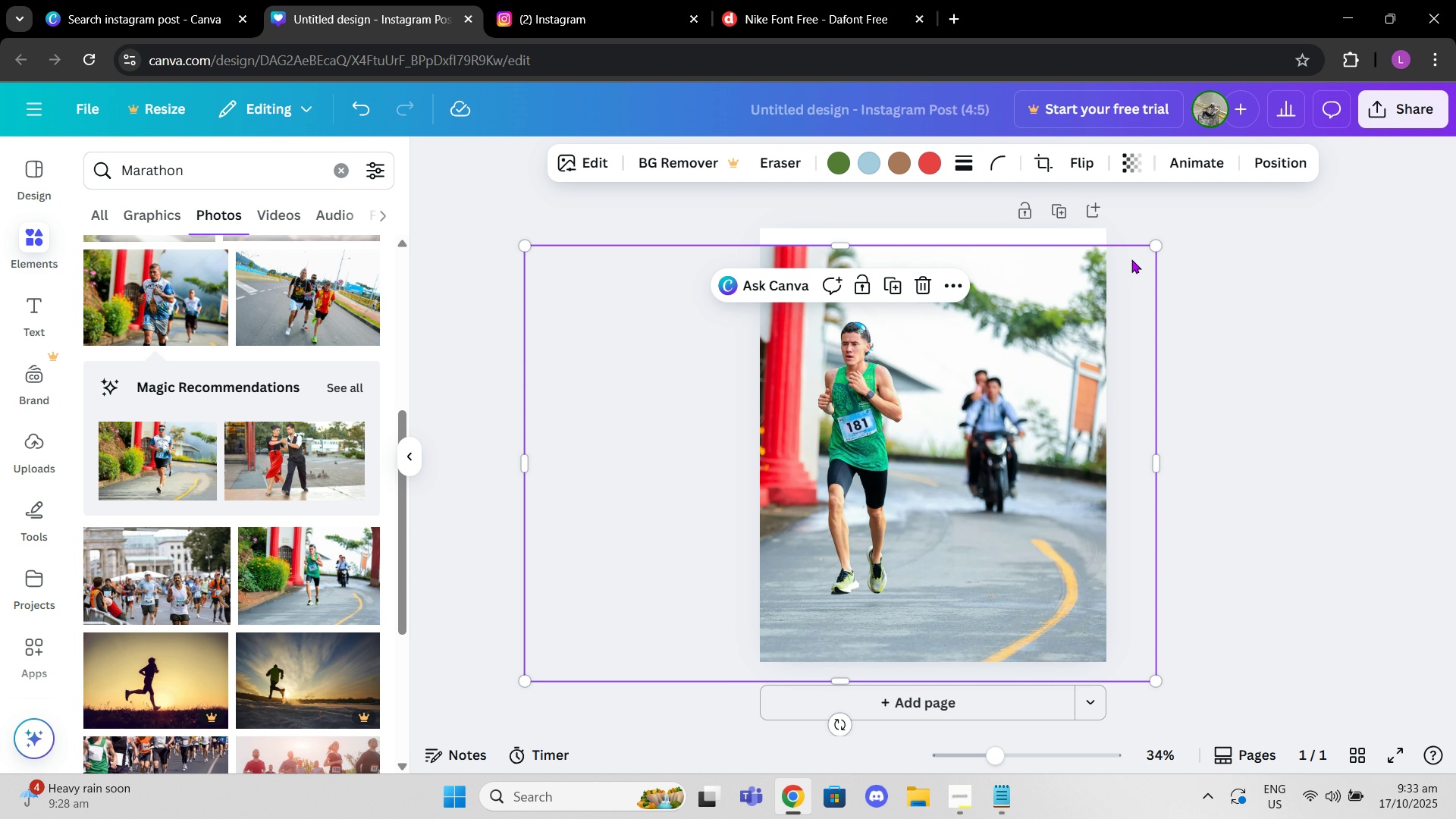 
mouse_move([1149, 252])
 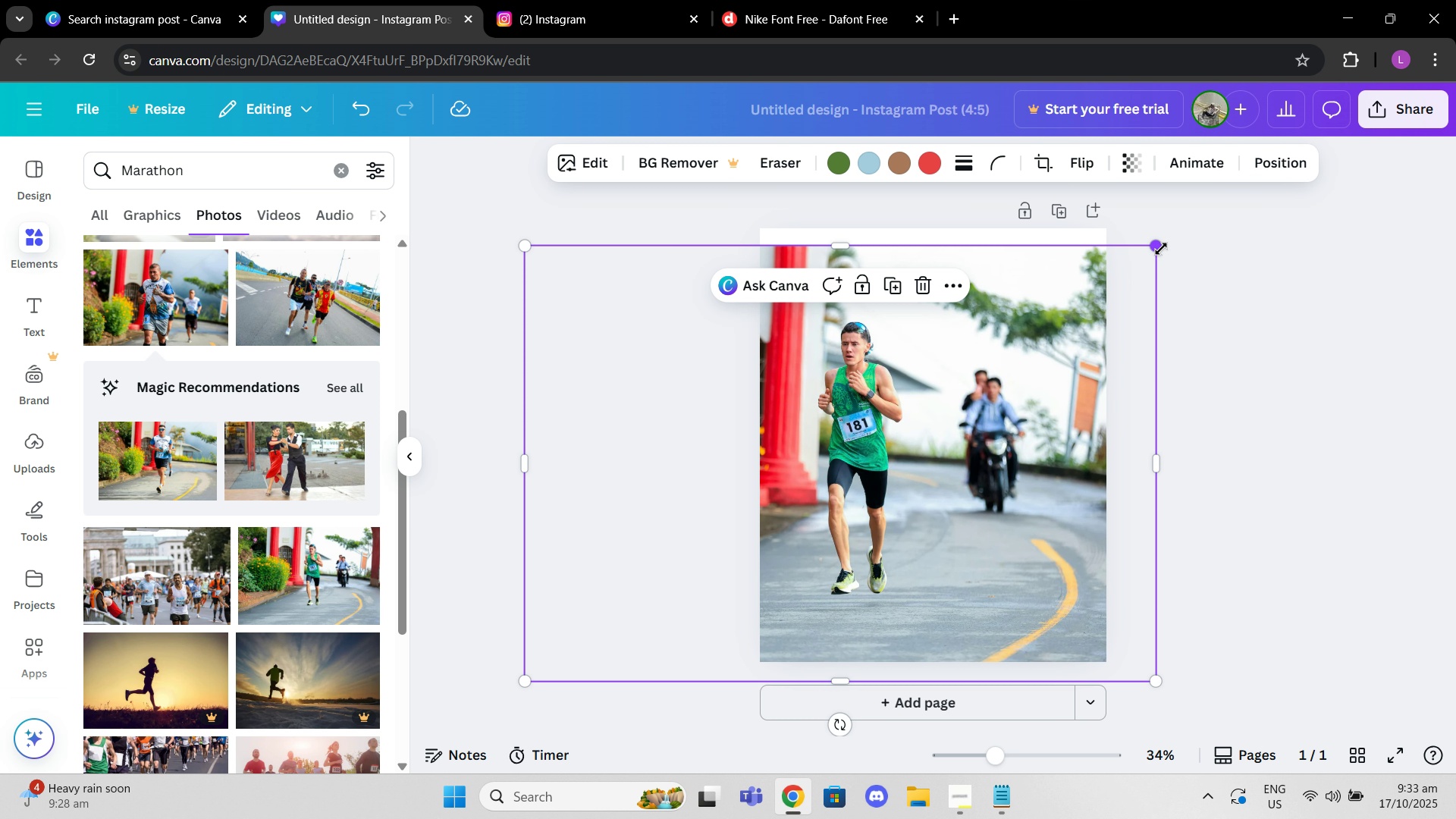 
left_click_drag(start_coordinate=[1153, 251], to_coordinate=[1455, 174])
 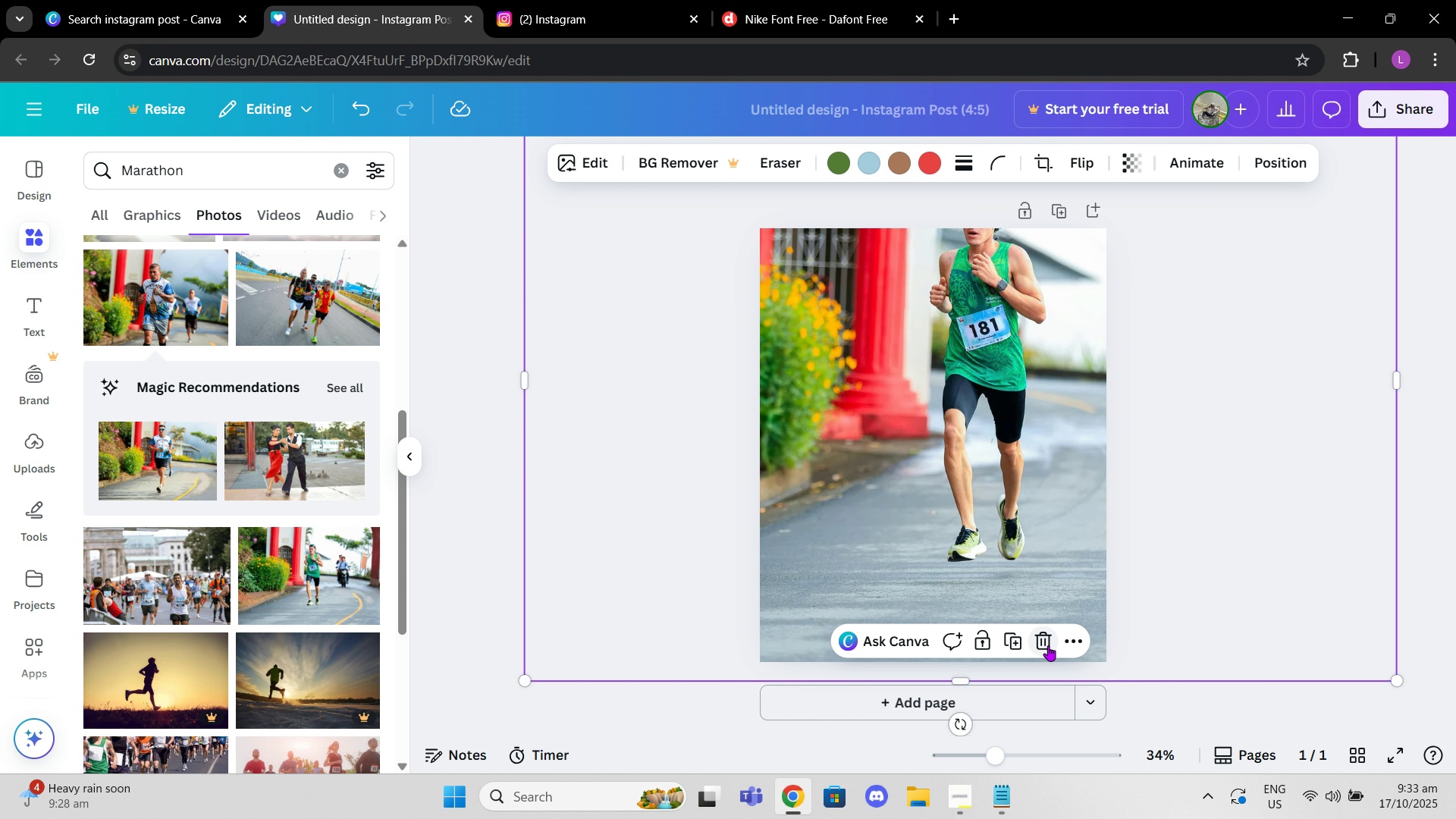 
left_click([1050, 646])
 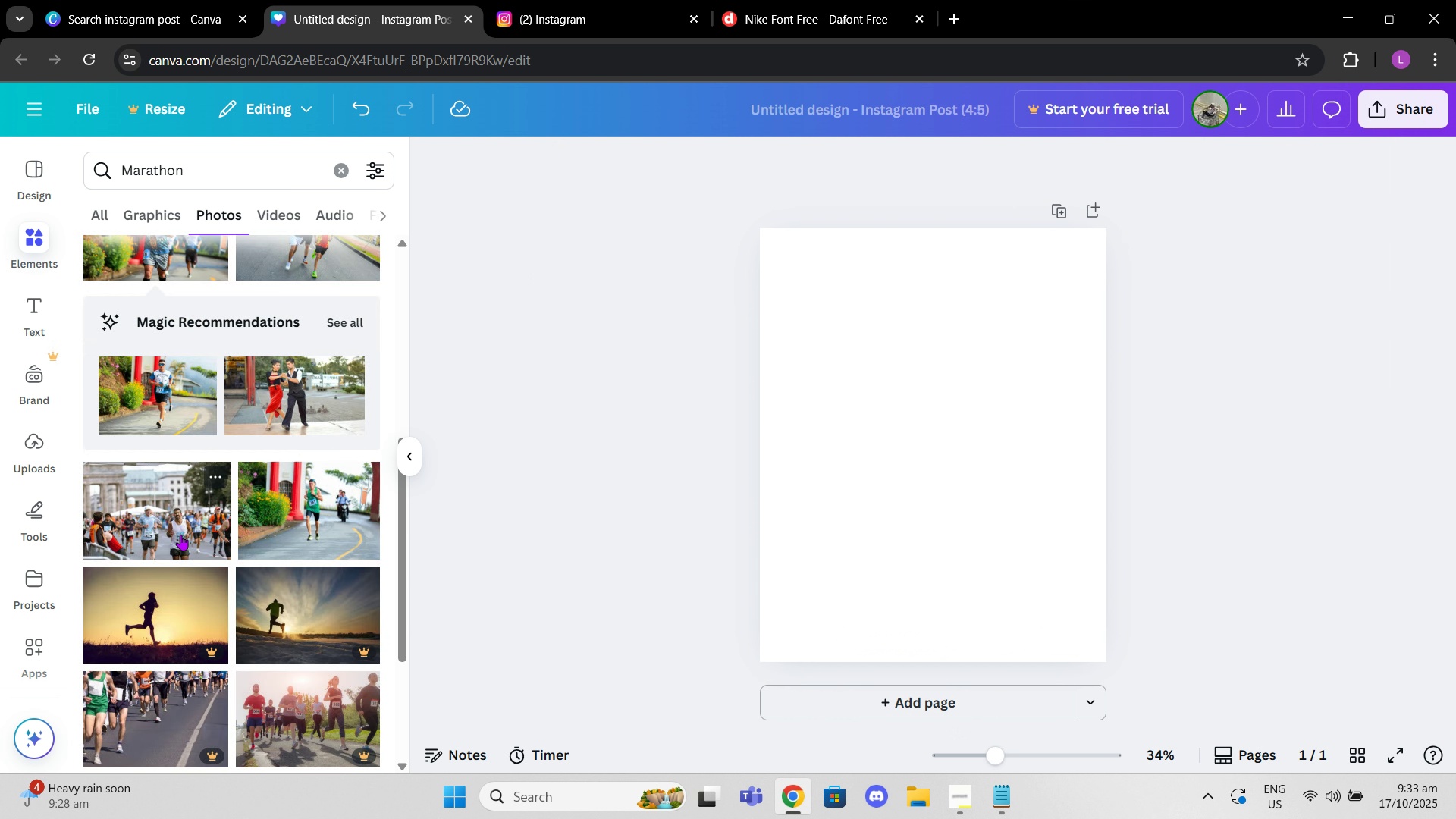 
scroll: coordinate [271, 481], scroll_direction: down, amount: 12.0
 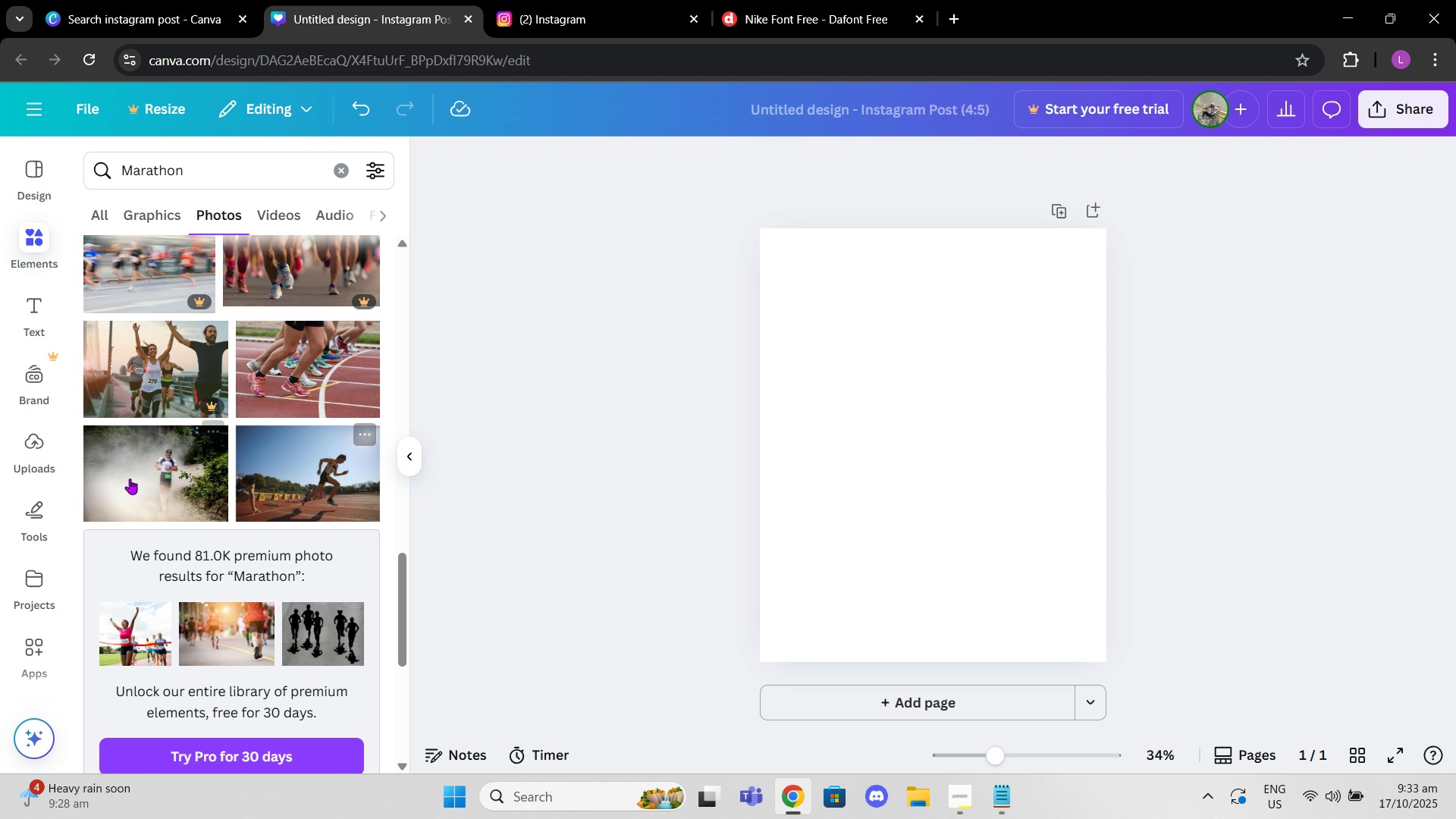 
left_click([129, 479])
 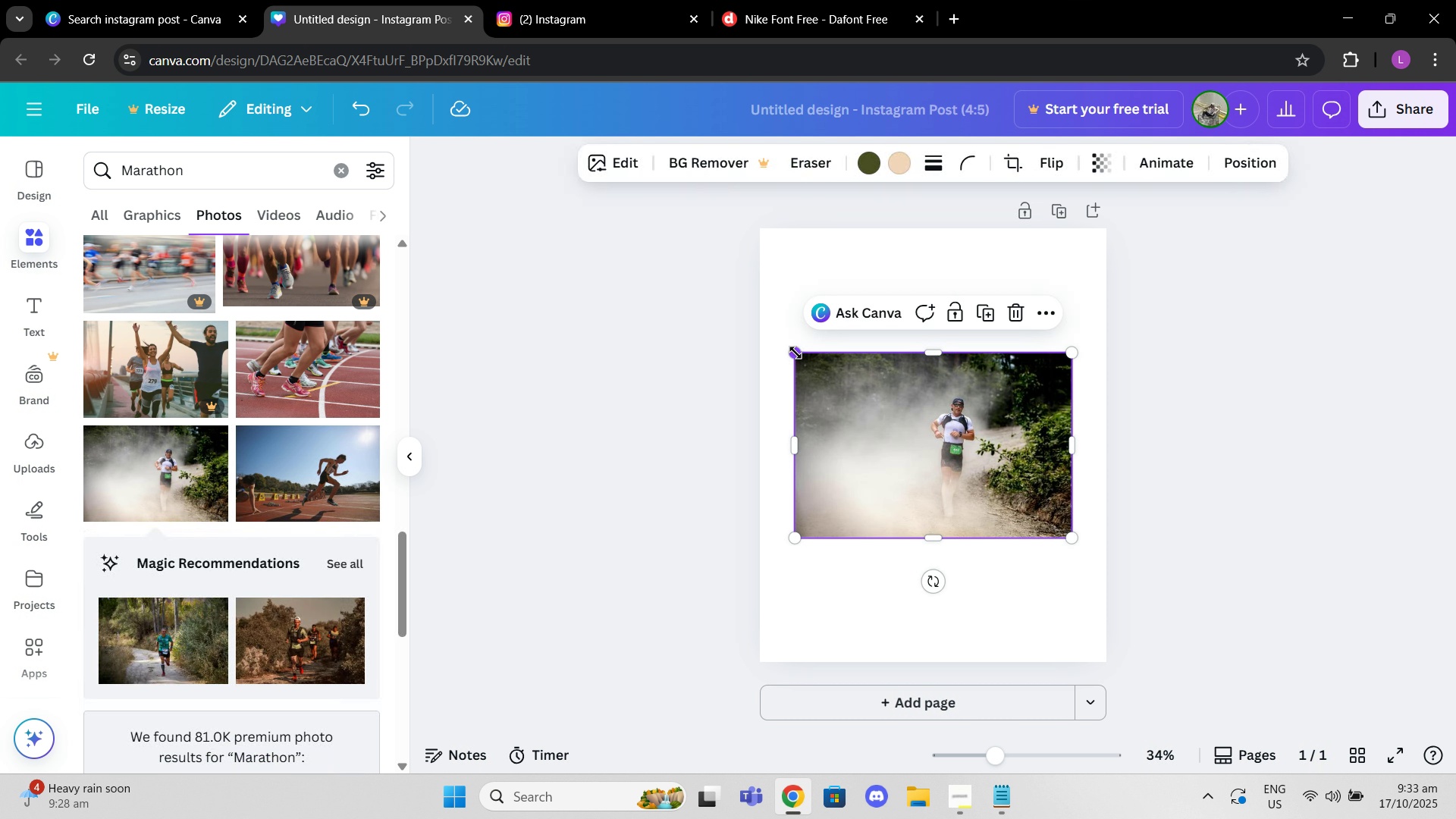 
left_click_drag(start_coordinate=[795, 350], to_coordinate=[679, 129])
 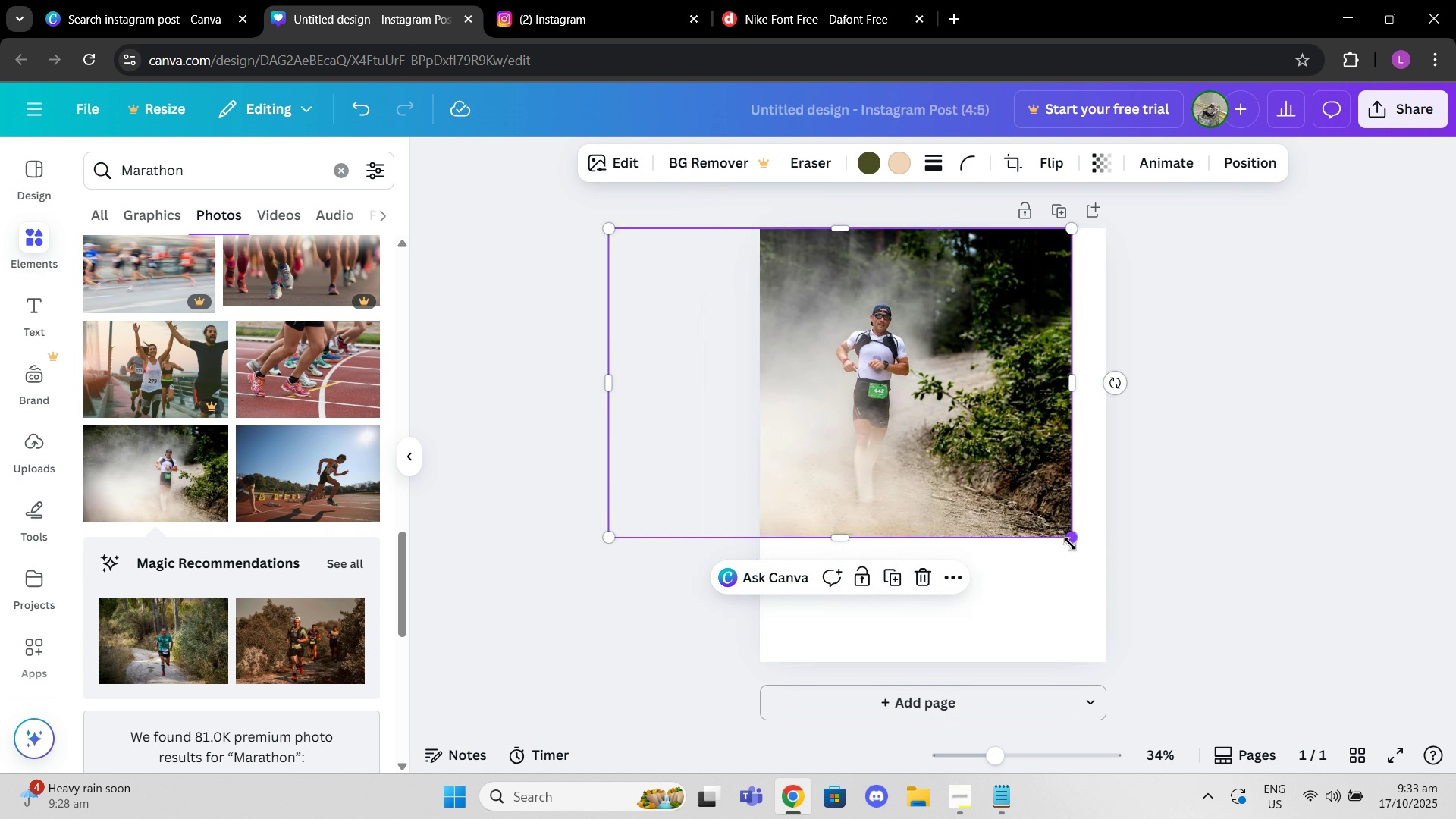 
left_click_drag(start_coordinate=[1071, 544], to_coordinate=[1144, 708])
 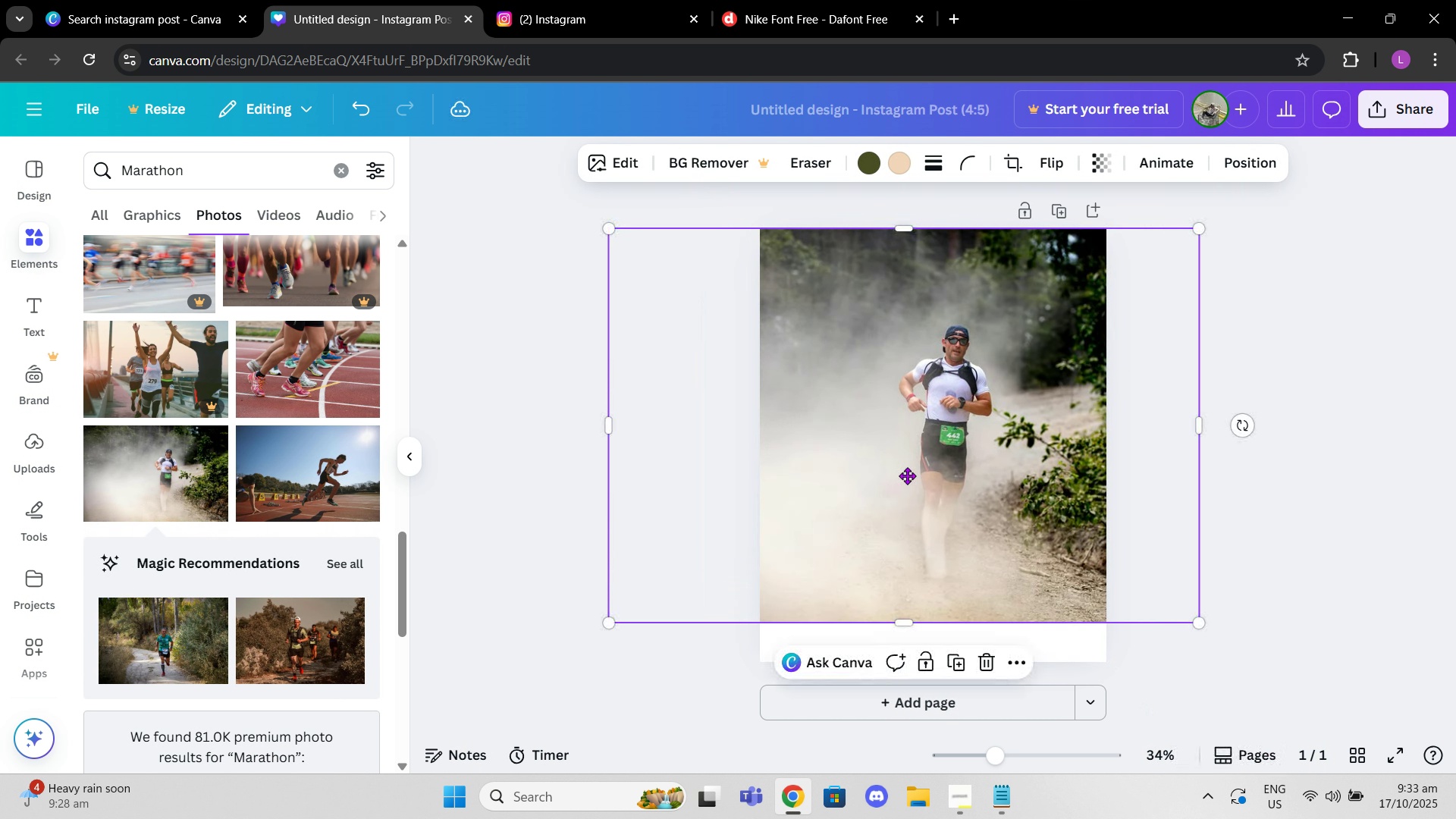 
left_click_drag(start_coordinate=[899, 457], to_coordinate=[878, 494])
 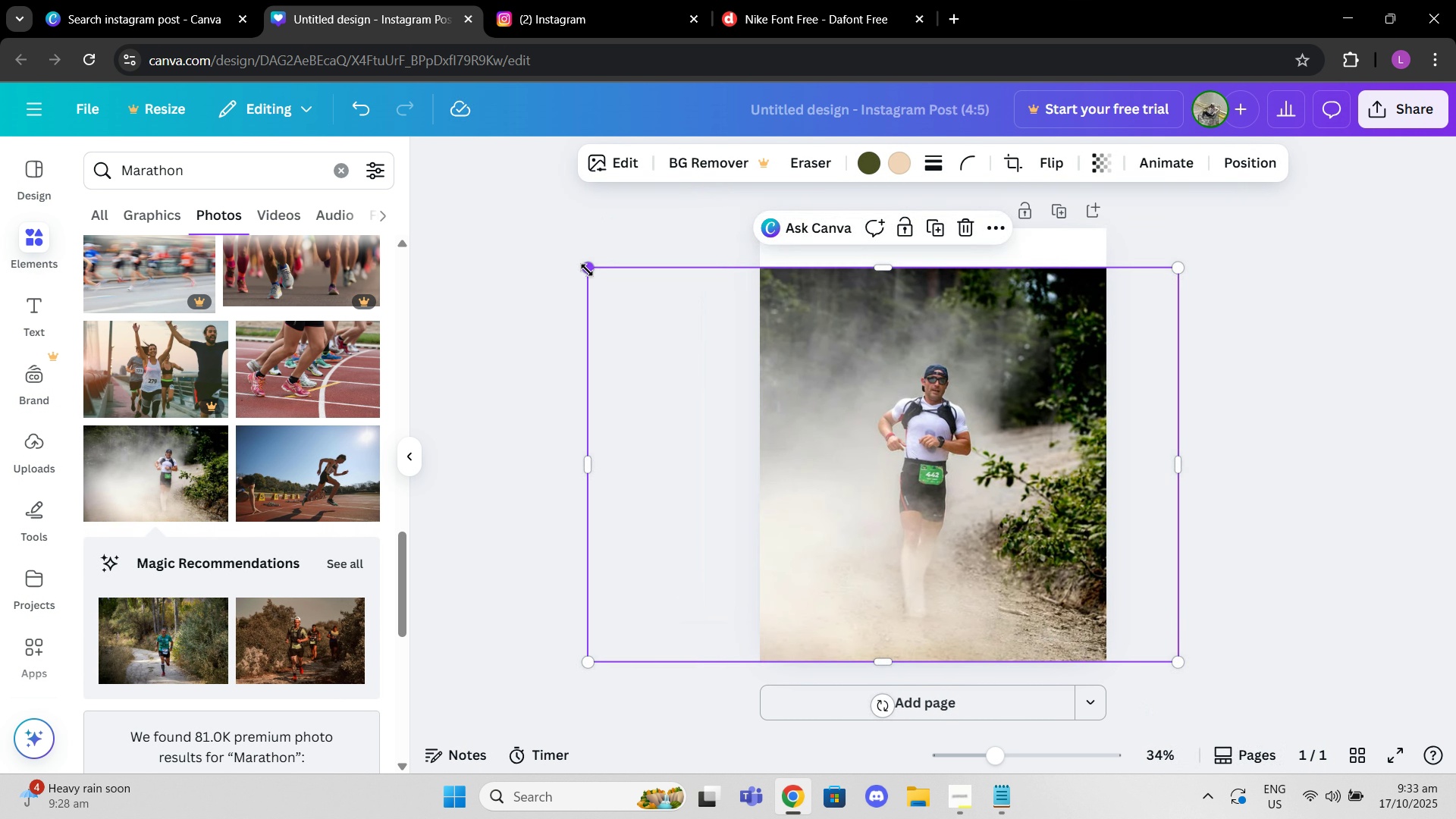 
left_click_drag(start_coordinate=[587, 270], to_coordinate=[532, 218])
 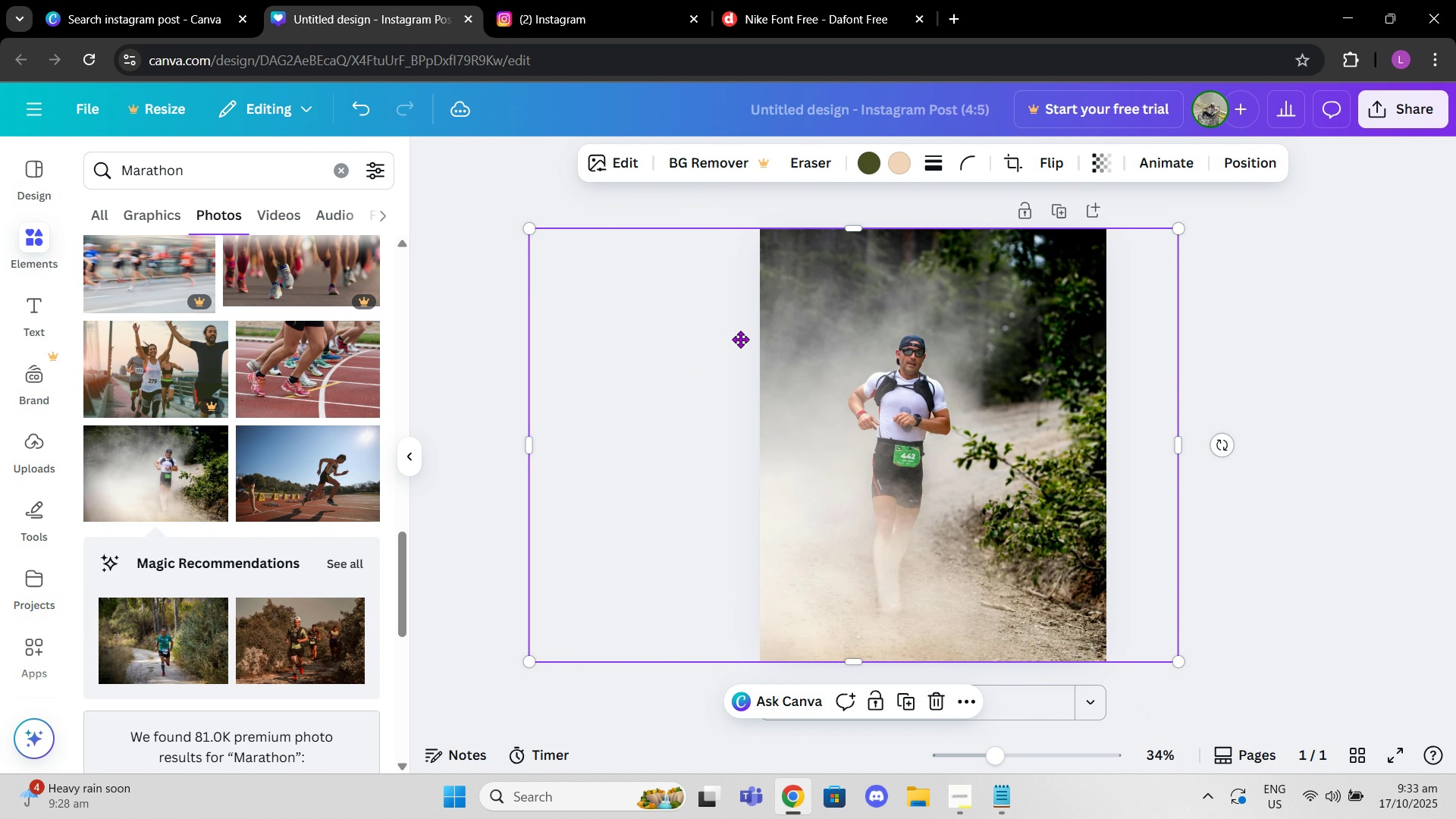 
left_click_drag(start_coordinate=[726, 333], to_coordinate=[702, 328])
 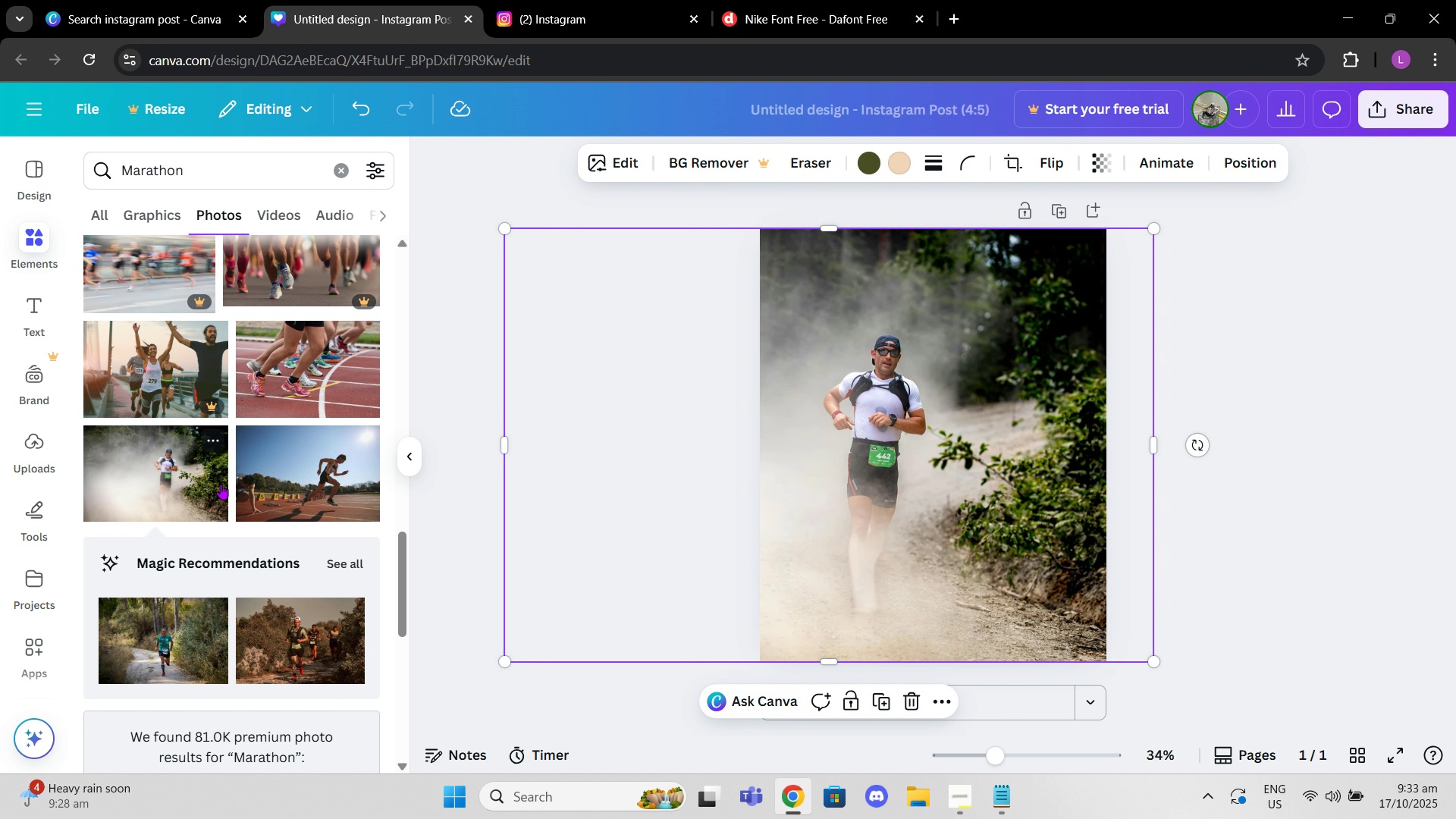 
scroll: coordinate [307, 517], scroll_direction: down, amount: 1.0
 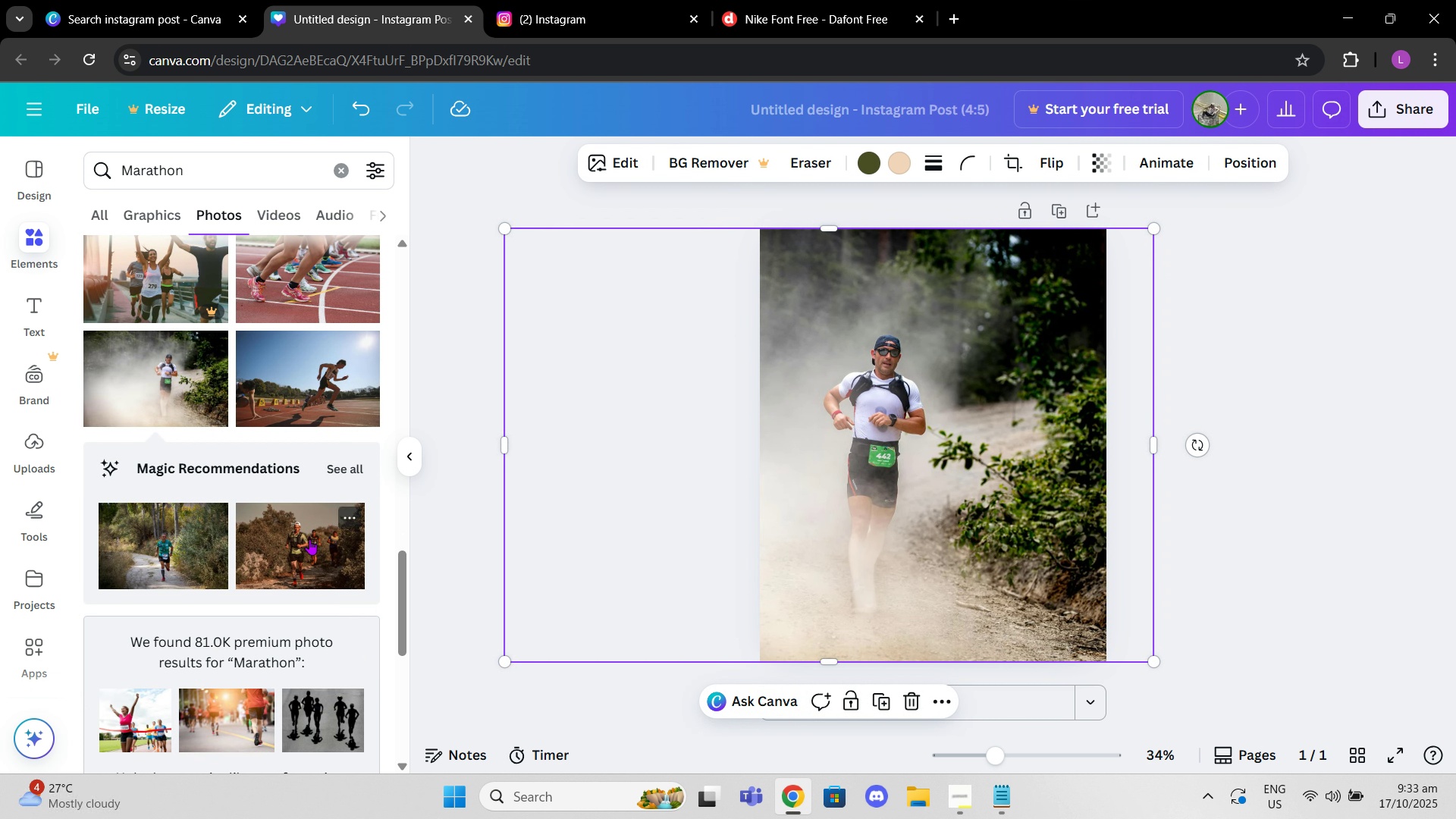 
left_click([309, 539])
 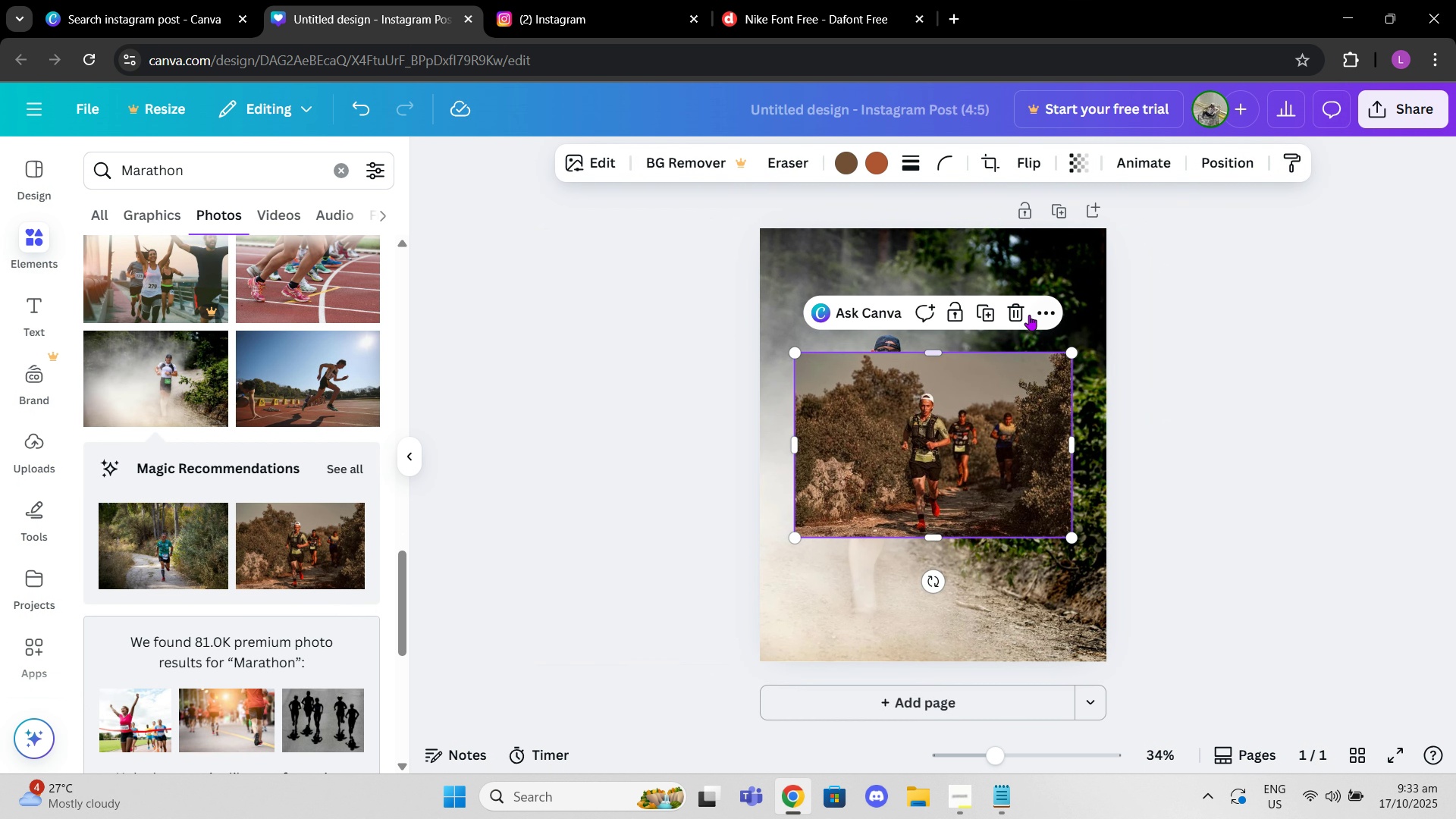 
left_click([1010, 311])
 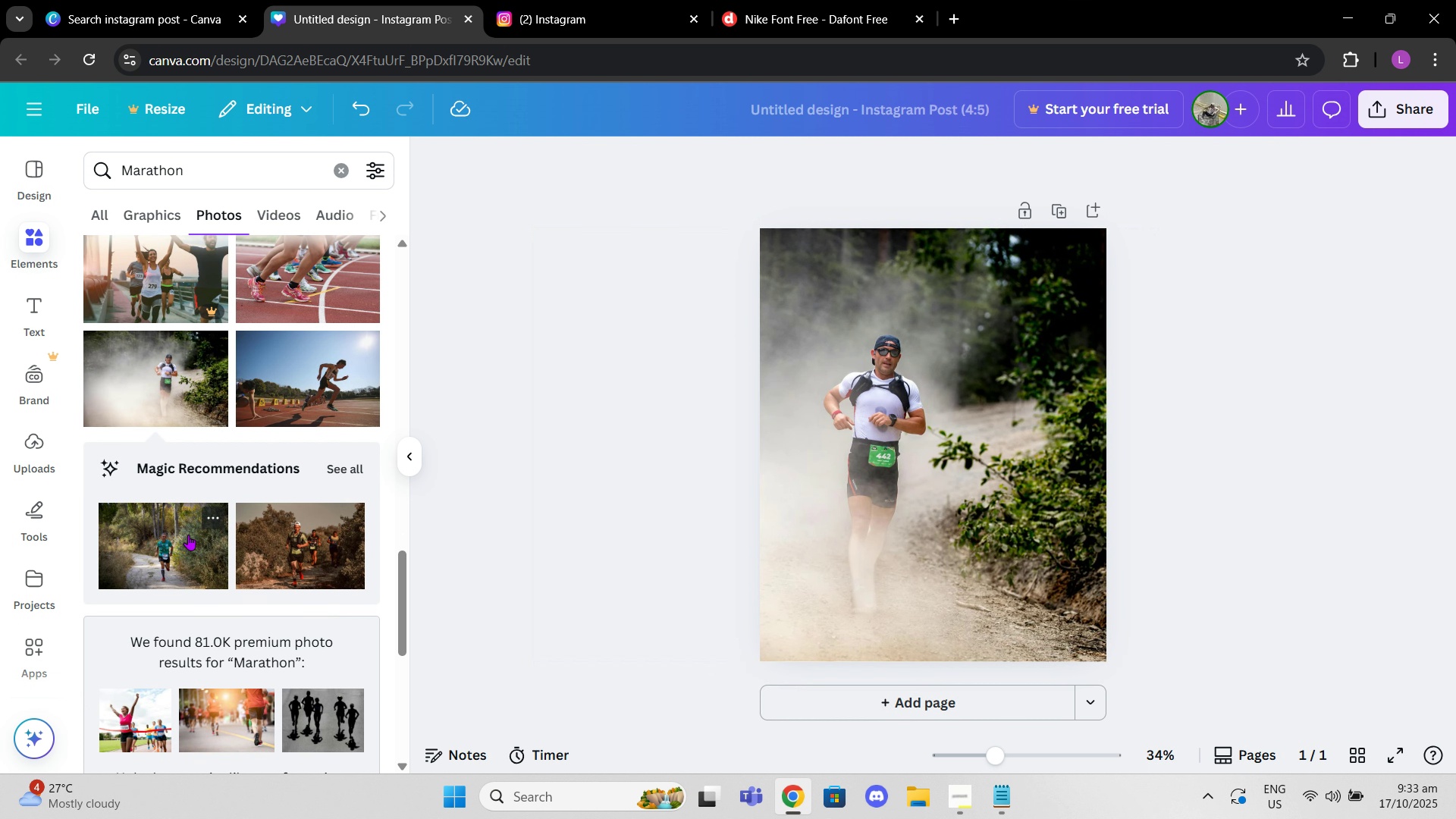 
left_click([188, 535])
 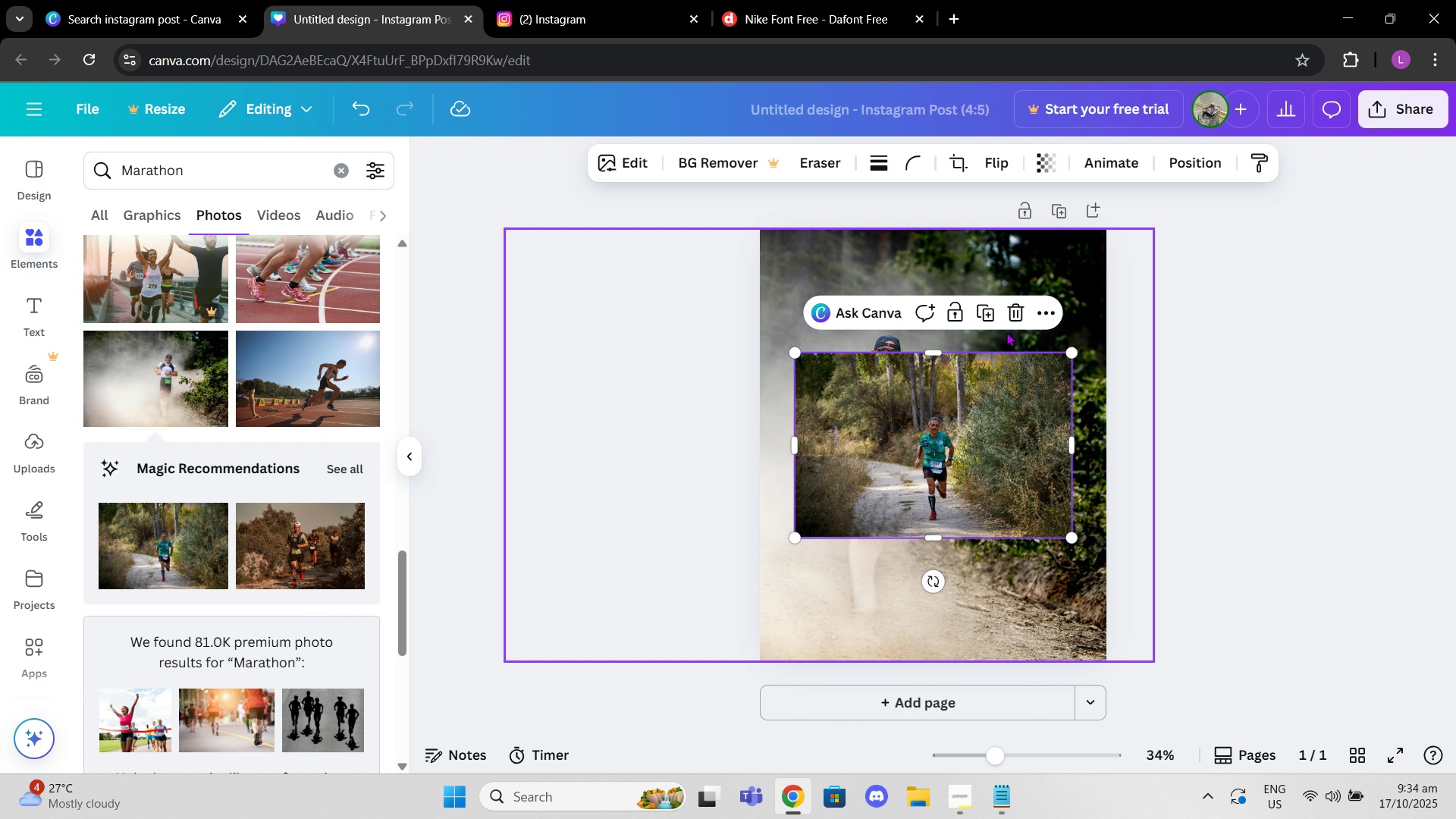 
left_click([1014, 321])
 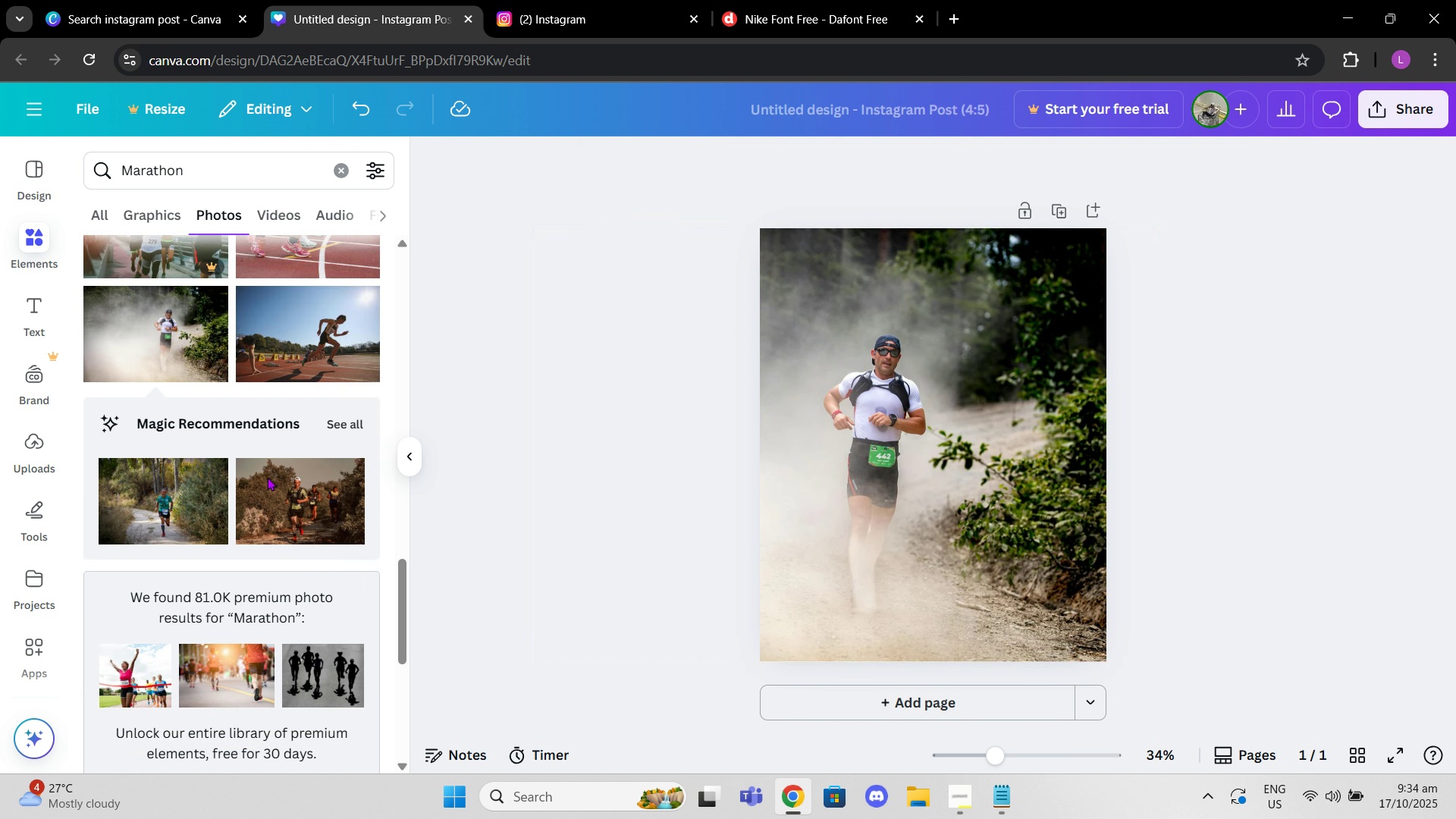 
scroll: coordinate [252, 560], scroll_direction: down, amount: 11.0
 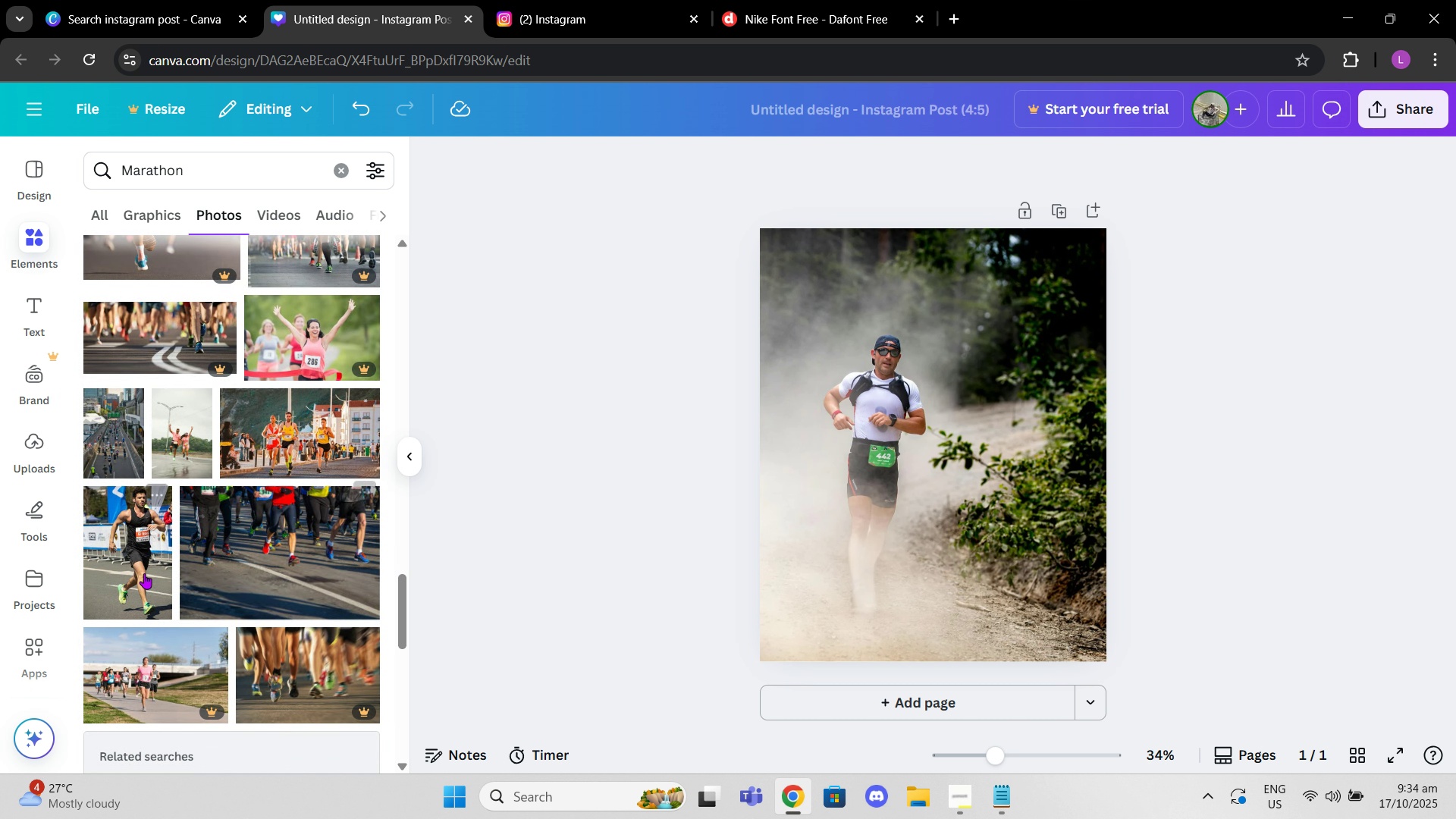 
left_click([144, 573])
 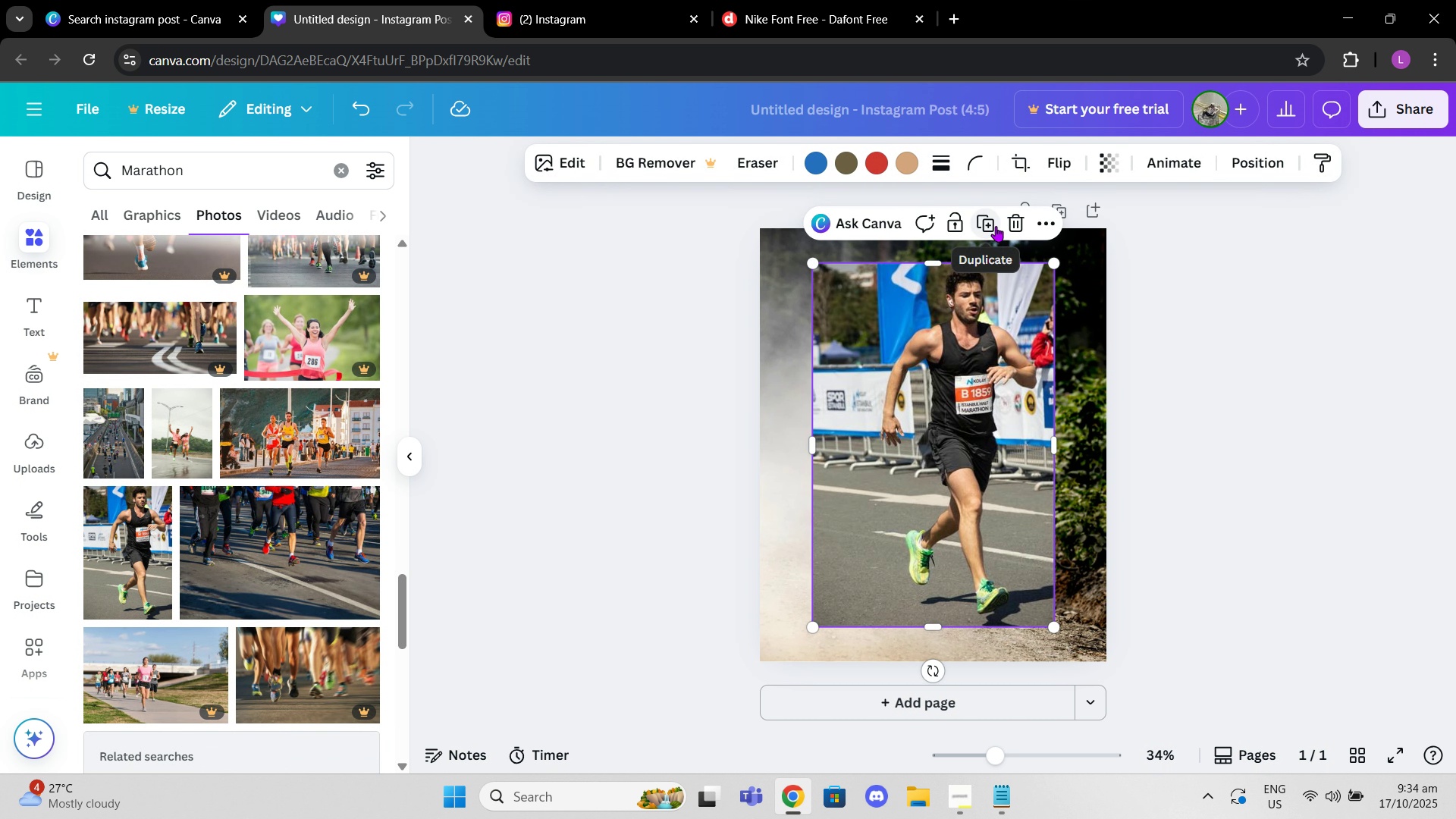 
left_click([1013, 221])
 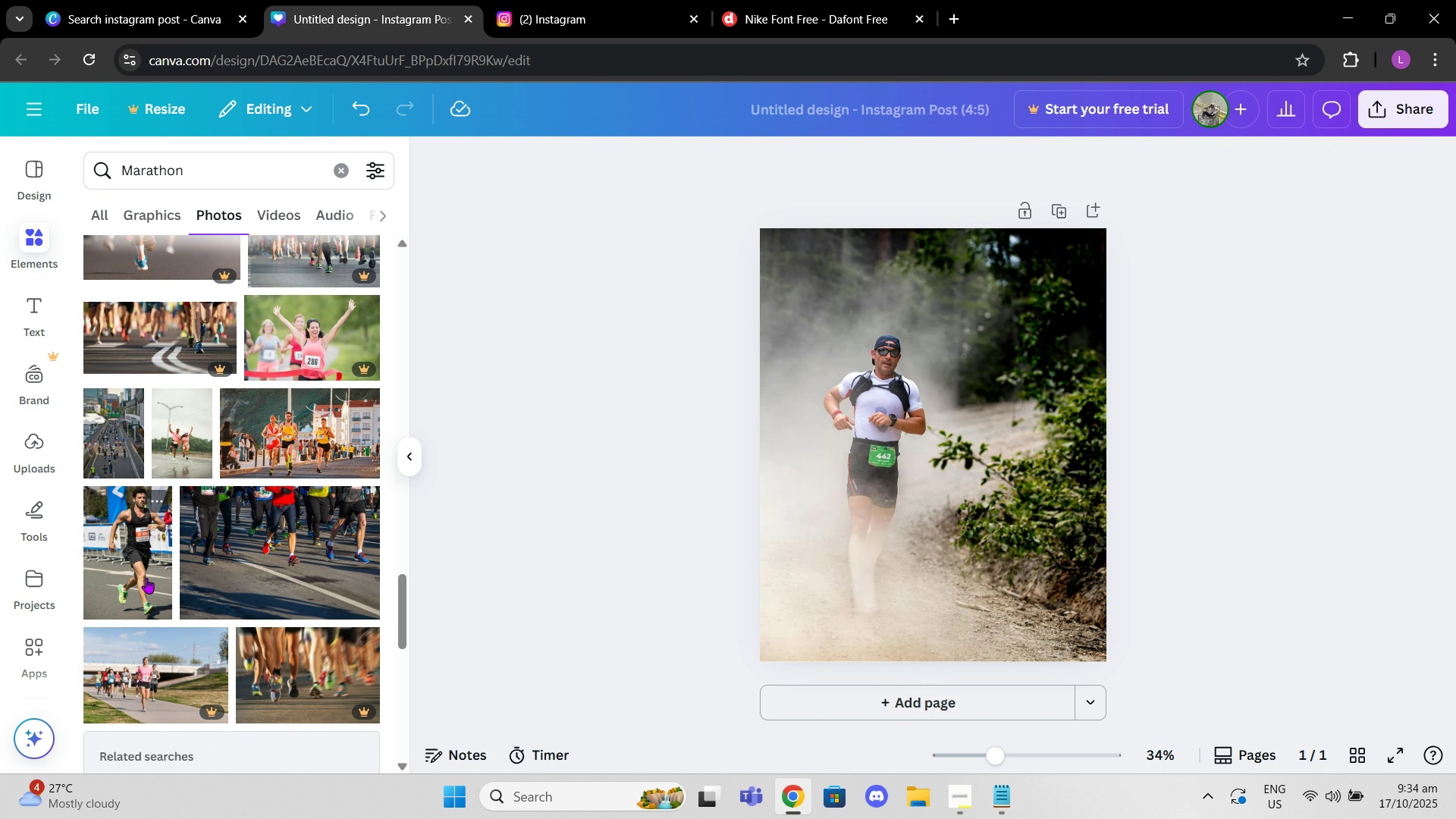 
scroll: coordinate [146, 578], scroll_direction: down, amount: 6.0
 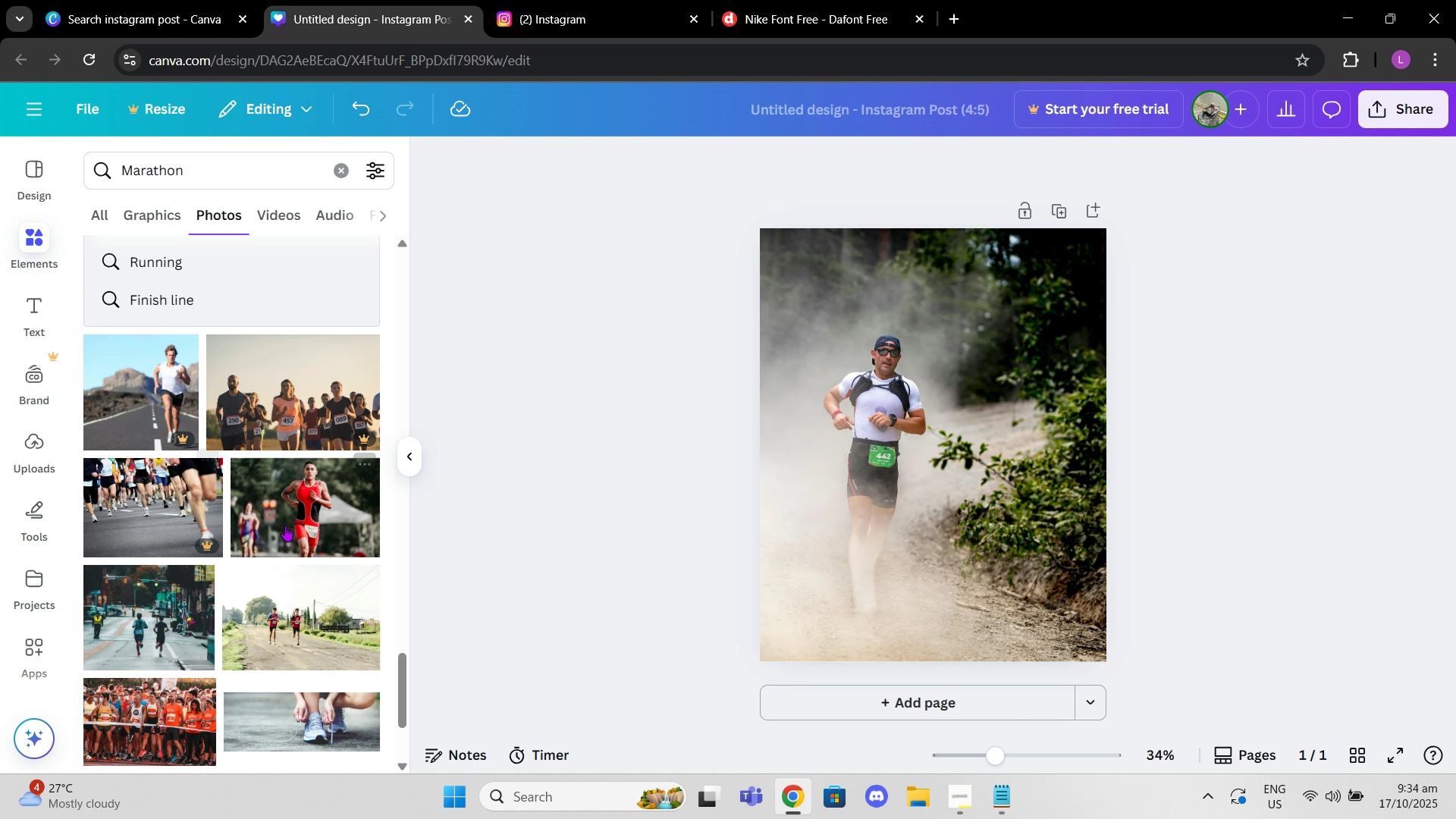 
left_click([293, 528])
 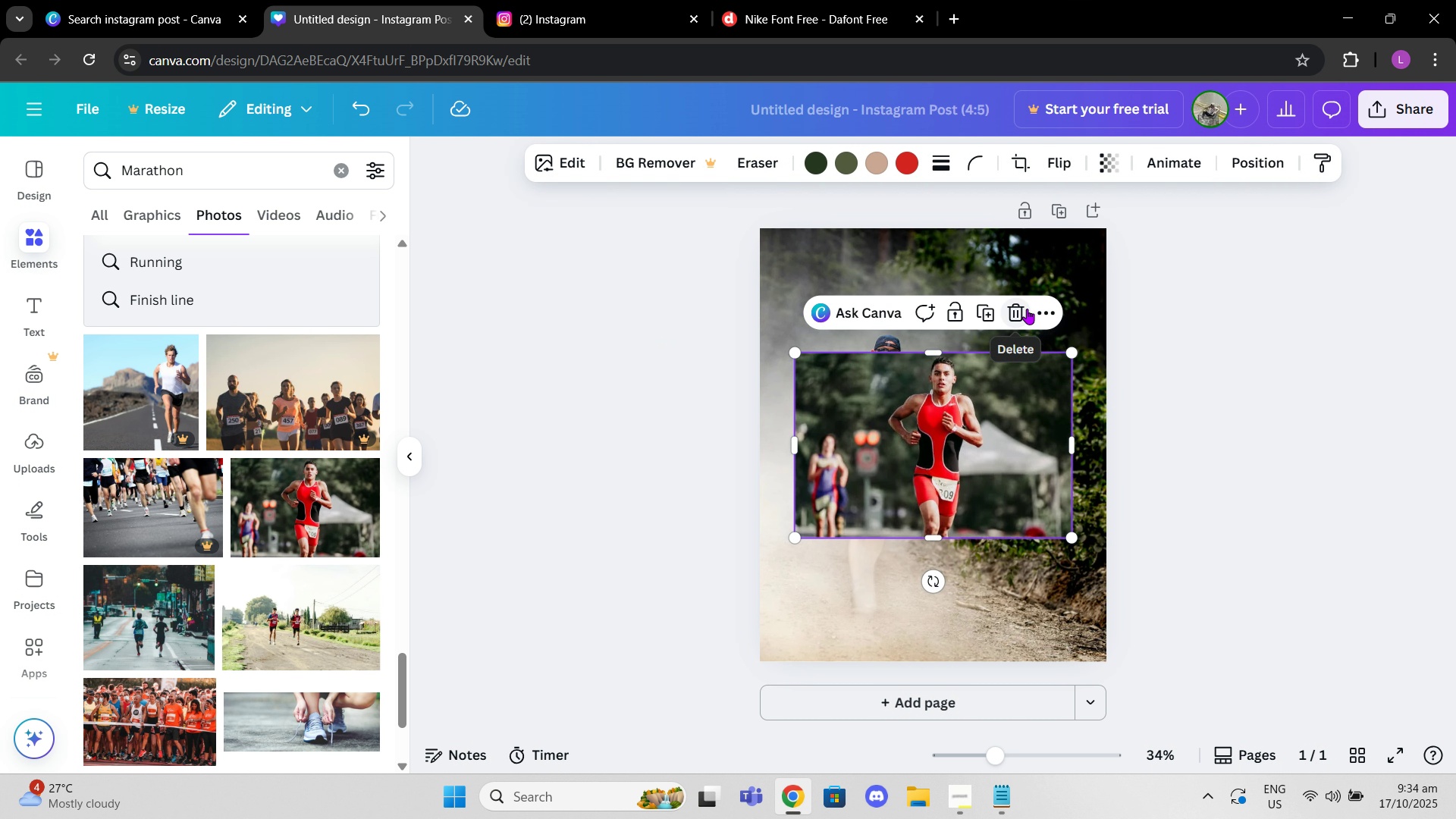 
left_click([1024, 309])
 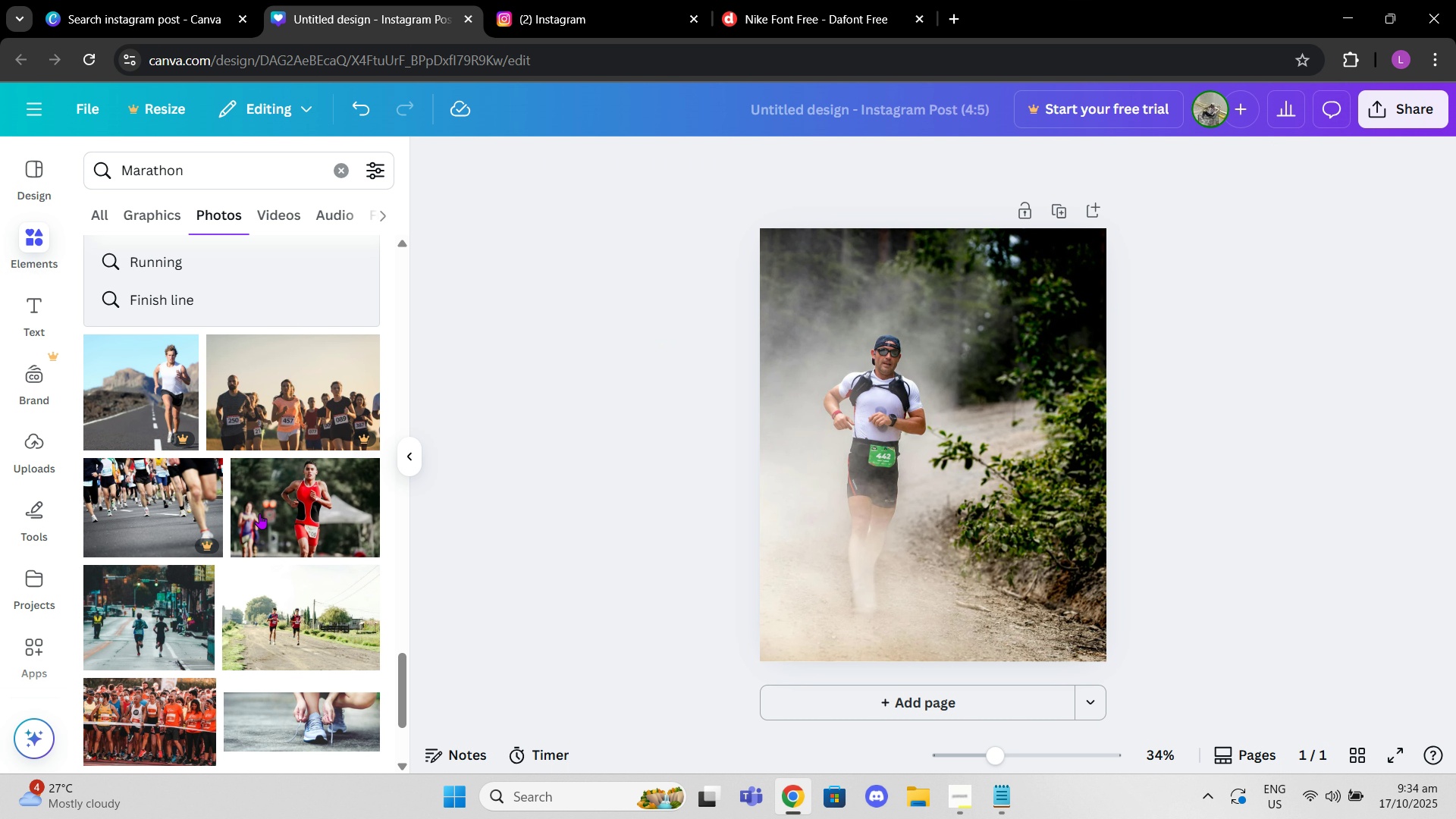 
scroll: coordinate [309, 529], scroll_direction: down, amount: 10.0
 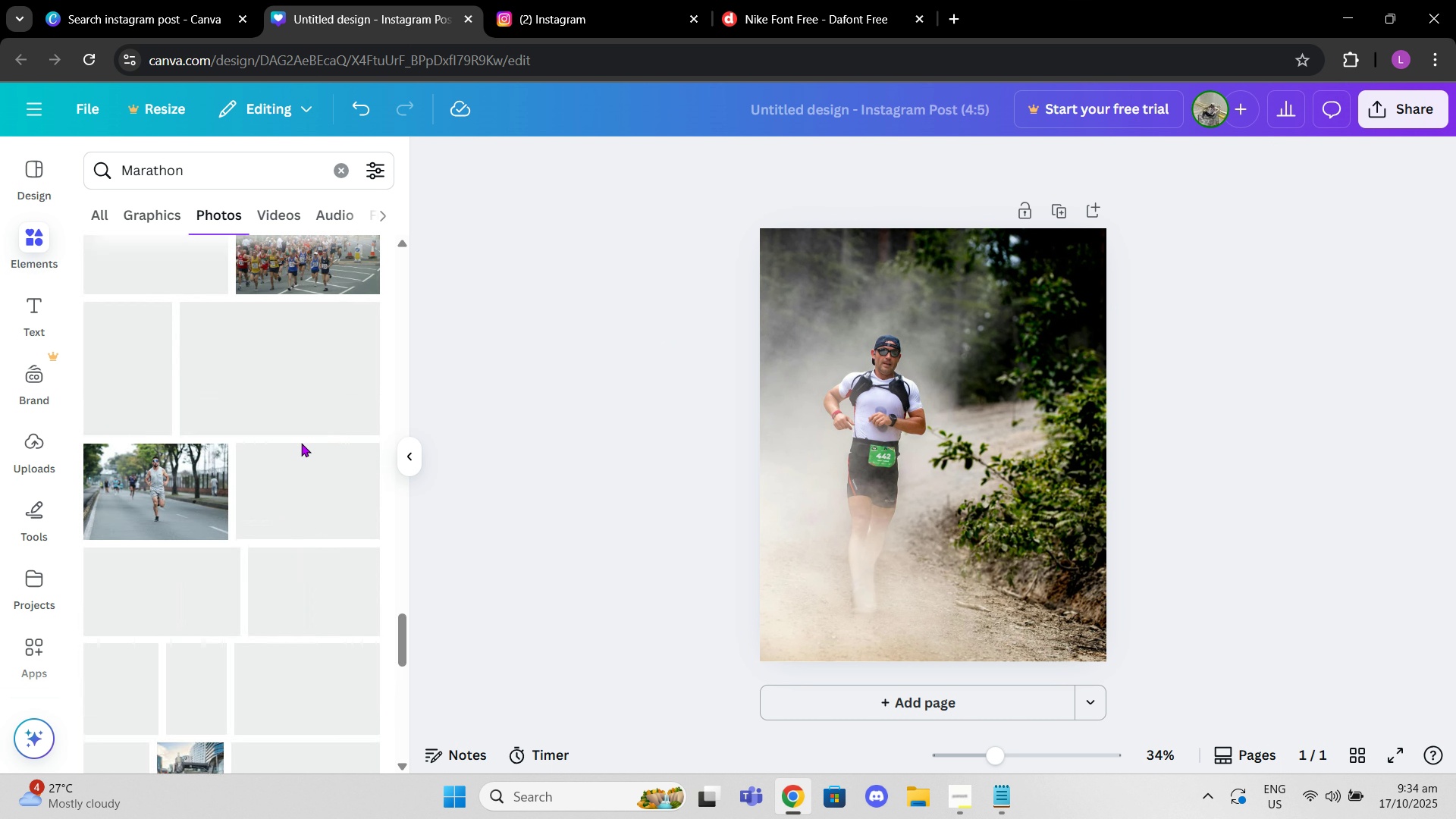 
scroll: coordinate [277, 587], scroll_direction: none, amount: 0.0
 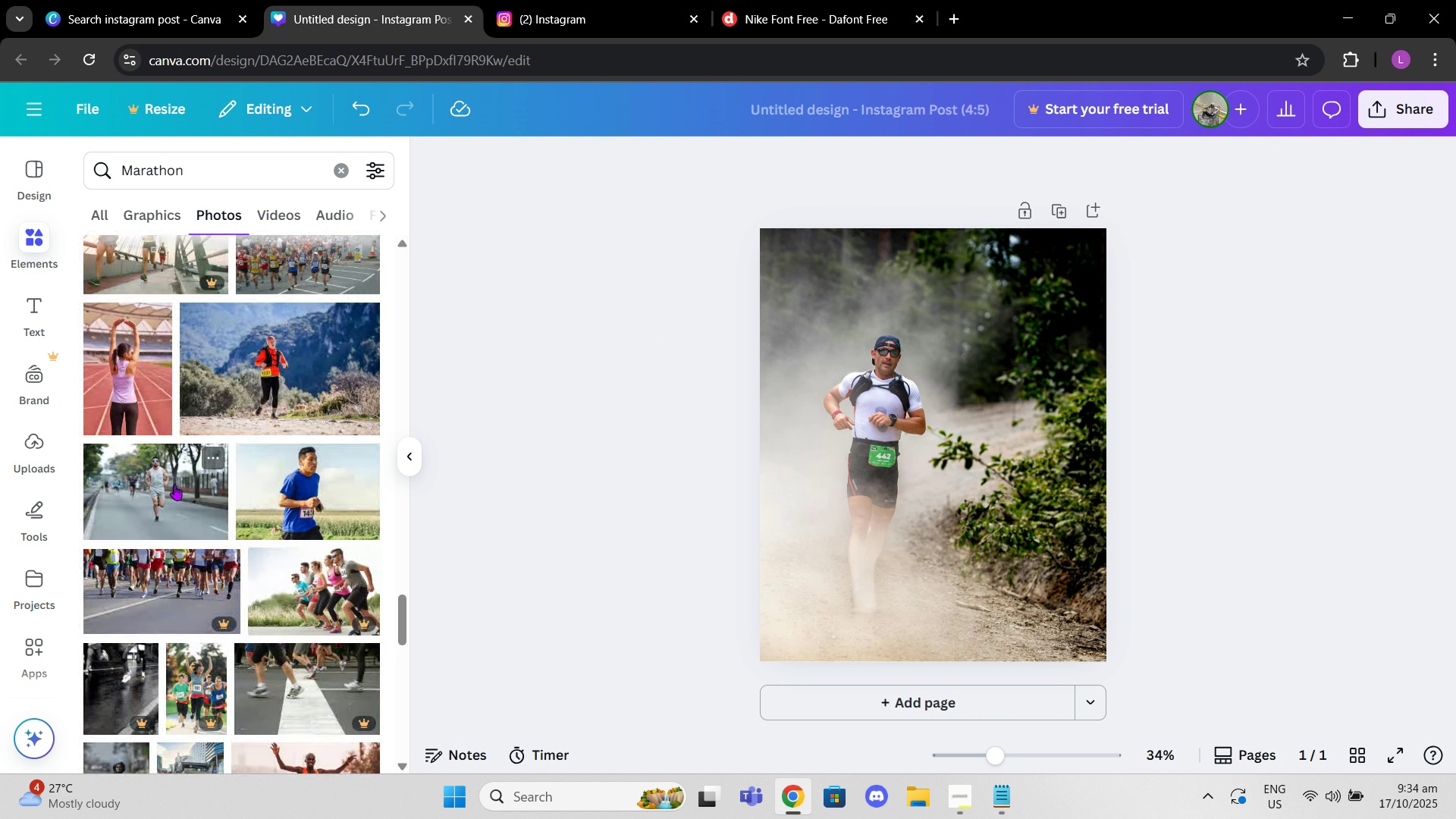 
left_click([174, 485])
 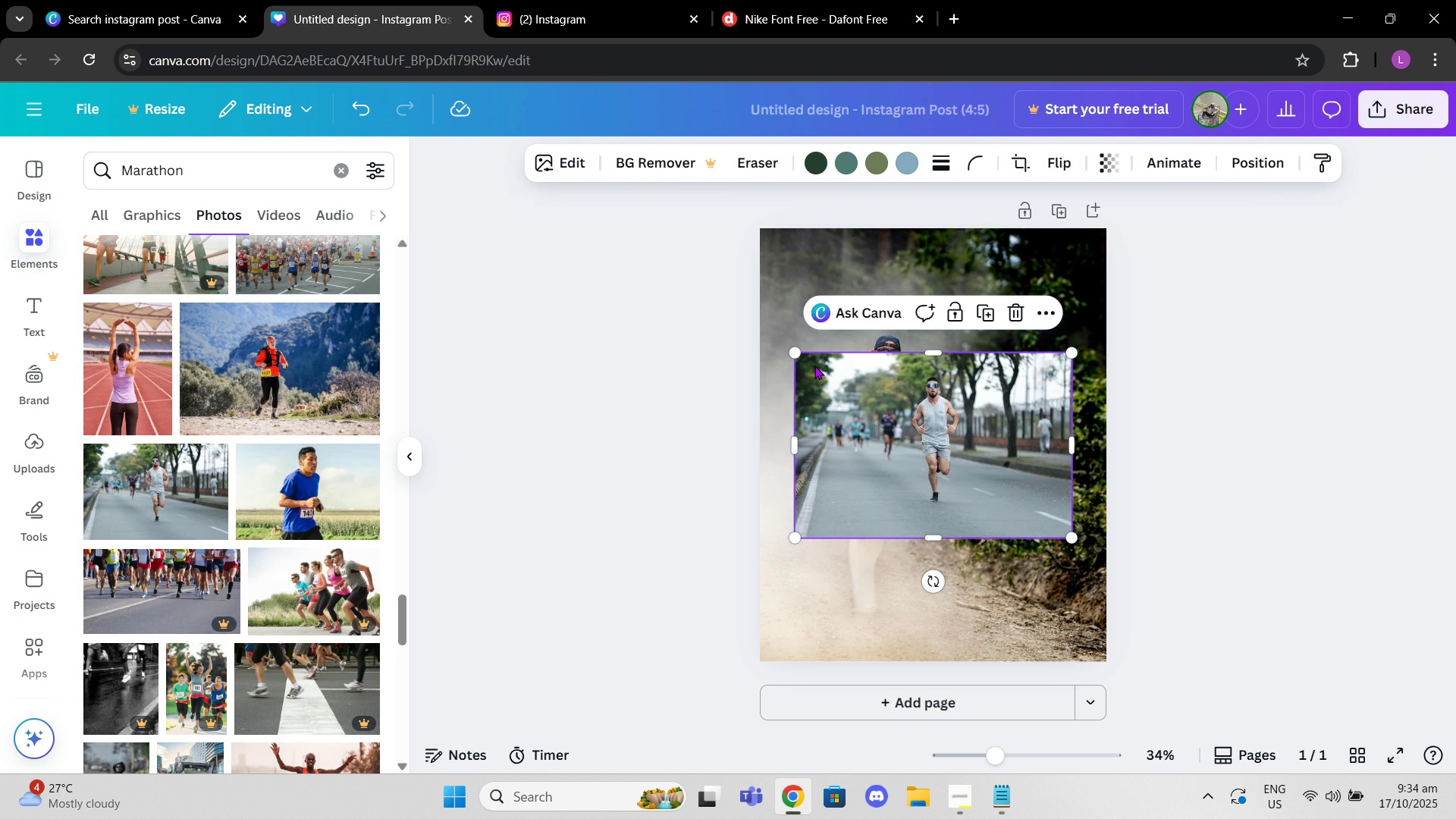 
left_click_drag(start_coordinate=[795, 350], to_coordinate=[554, 170])
 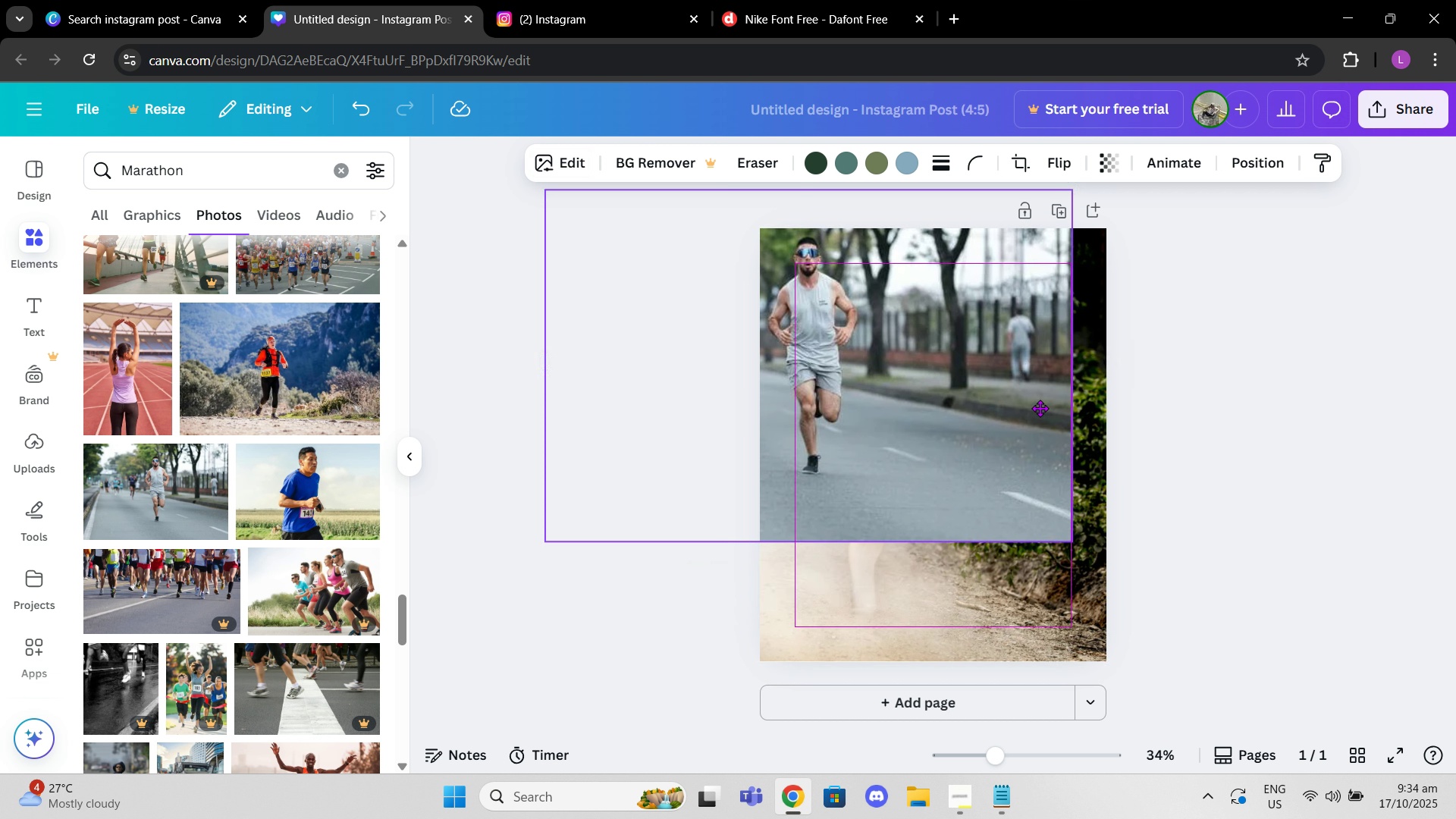 
left_click_drag(start_coordinate=[1021, 369], to_coordinate=[1054, 436])
 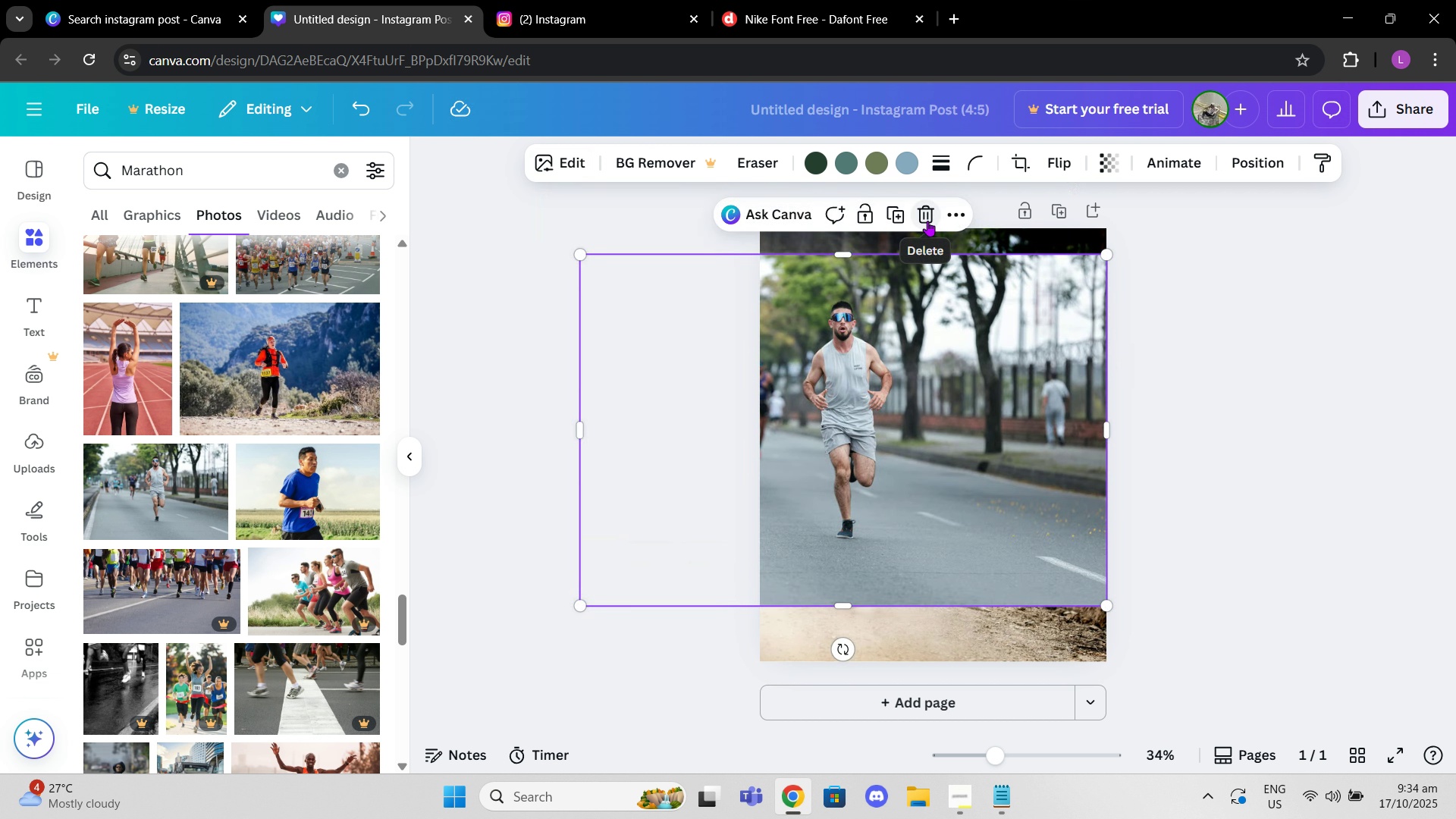 
left_click([927, 221])
 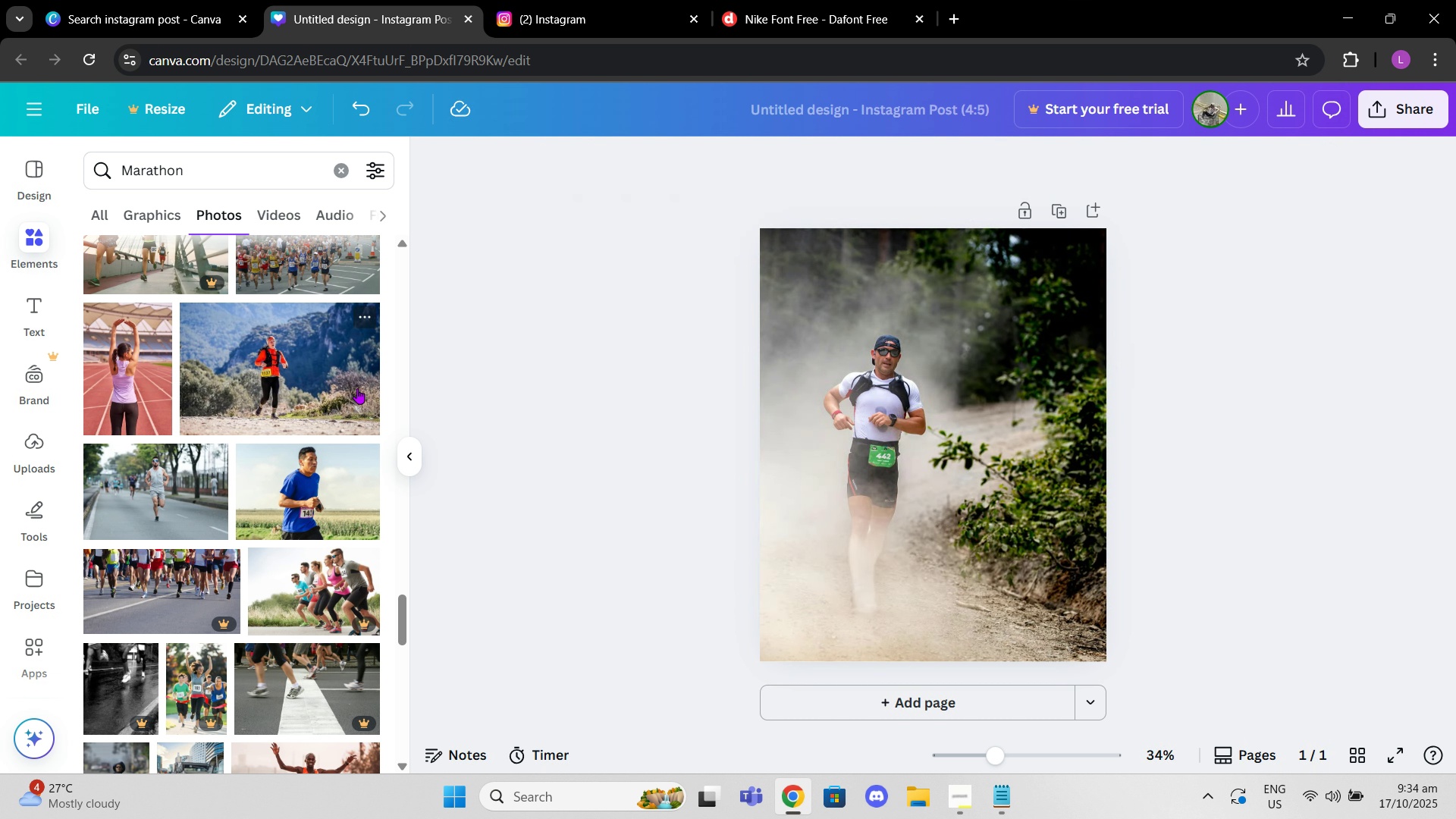 
scroll: coordinate [357, 388], scroll_direction: up, amount: 1.0
 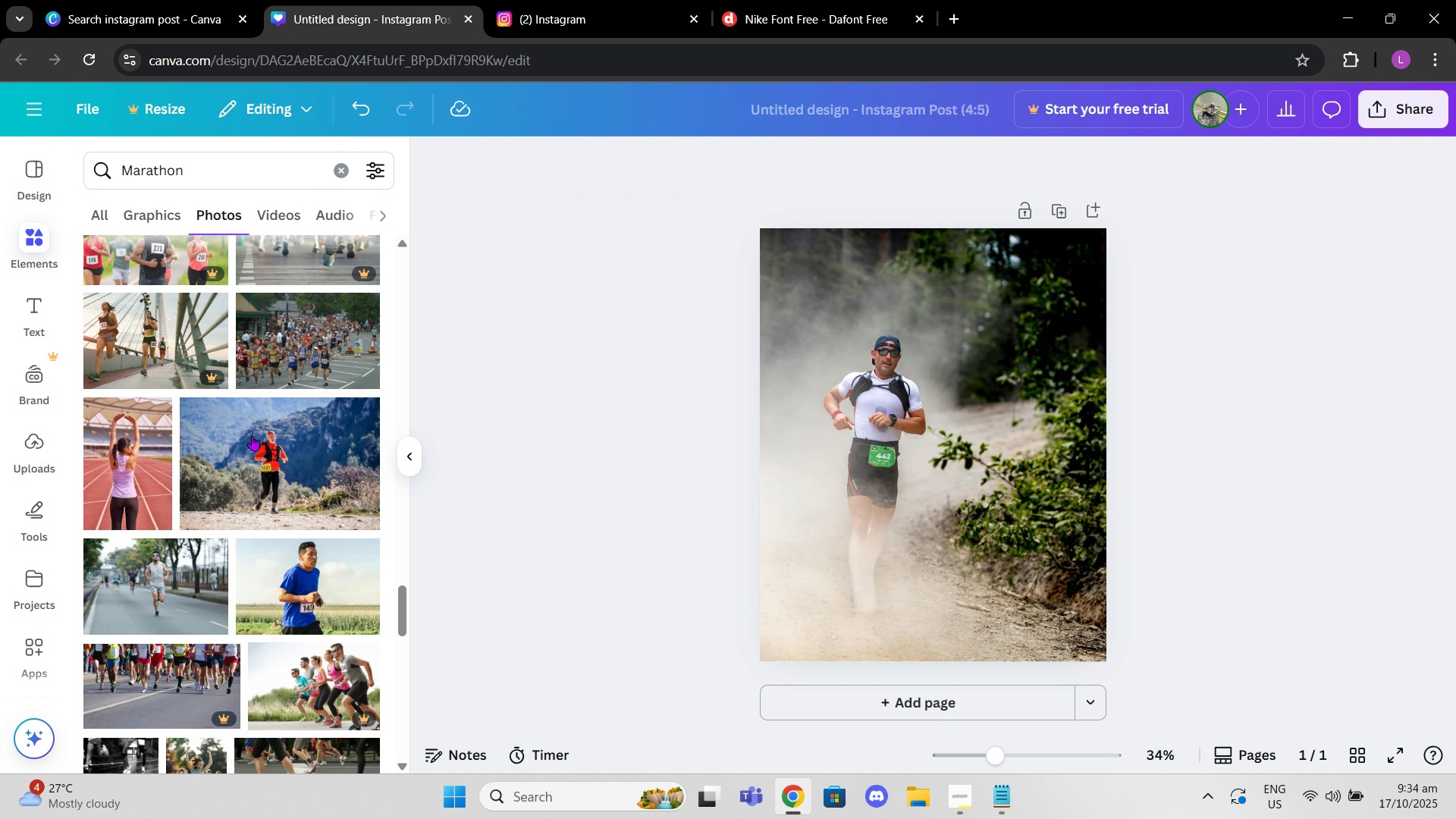 
scroll: coordinate [246, 440], scroll_direction: down, amount: 4.0
 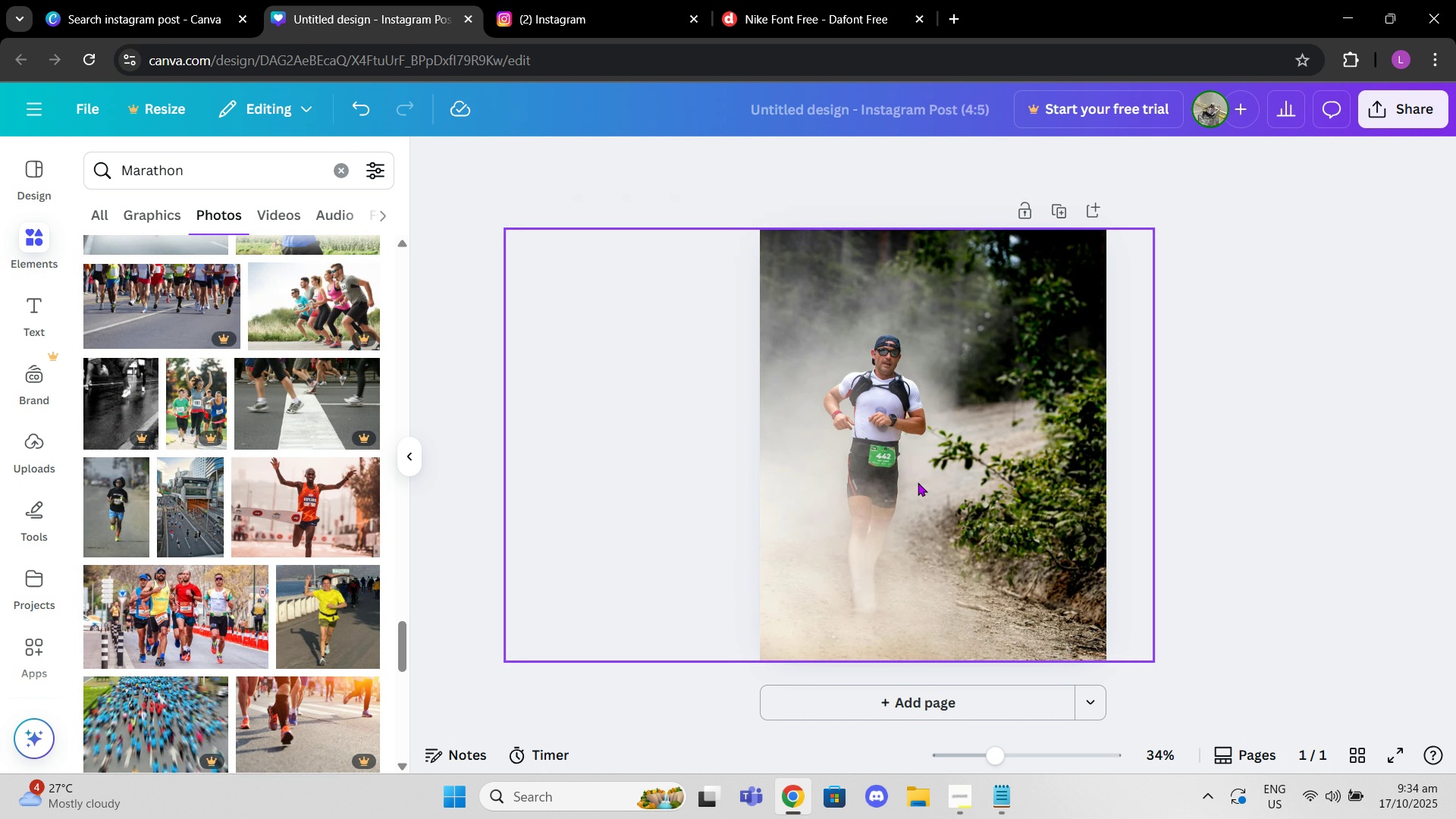 
left_click([918, 482])
 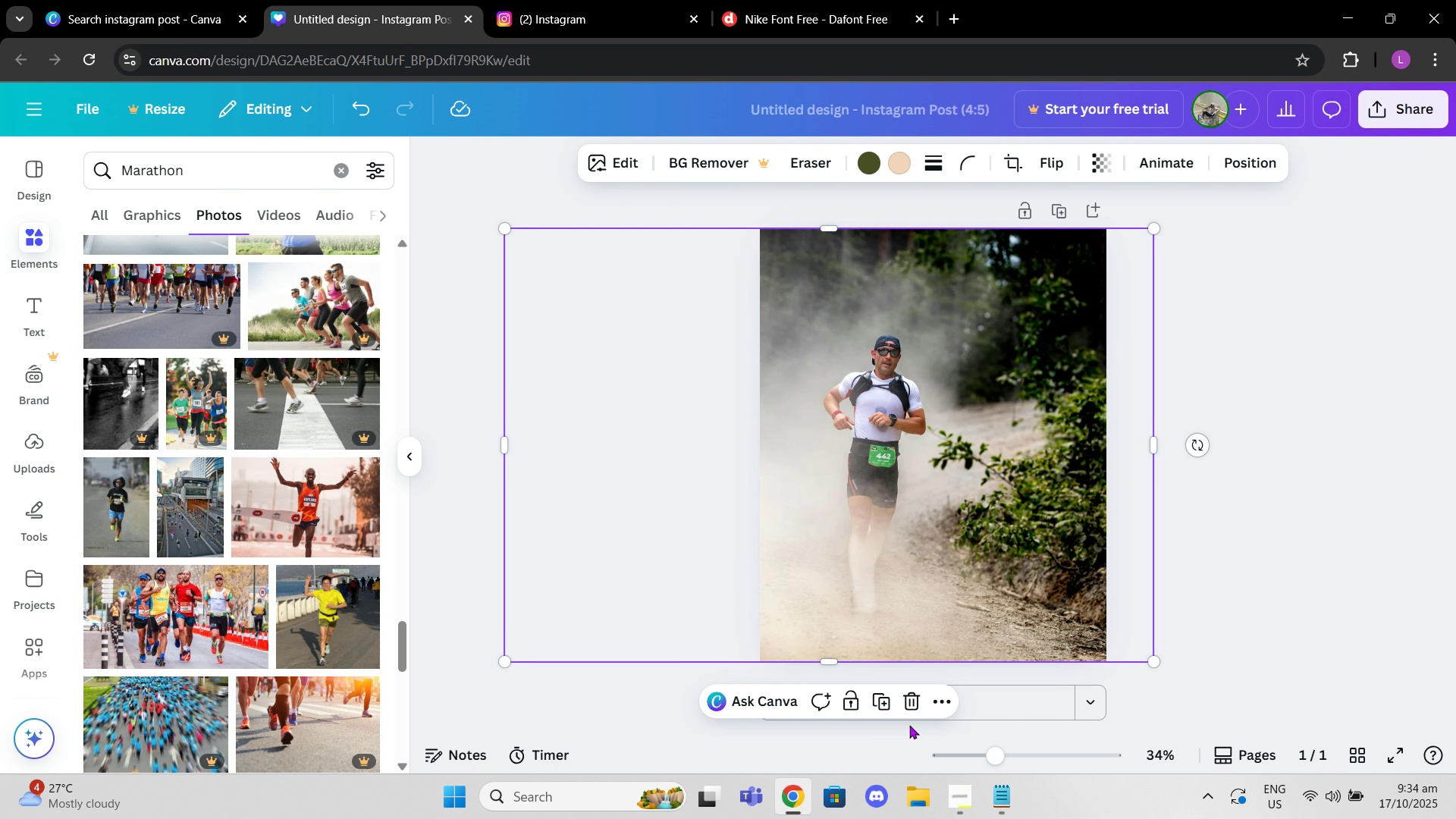 
left_click([911, 708])
 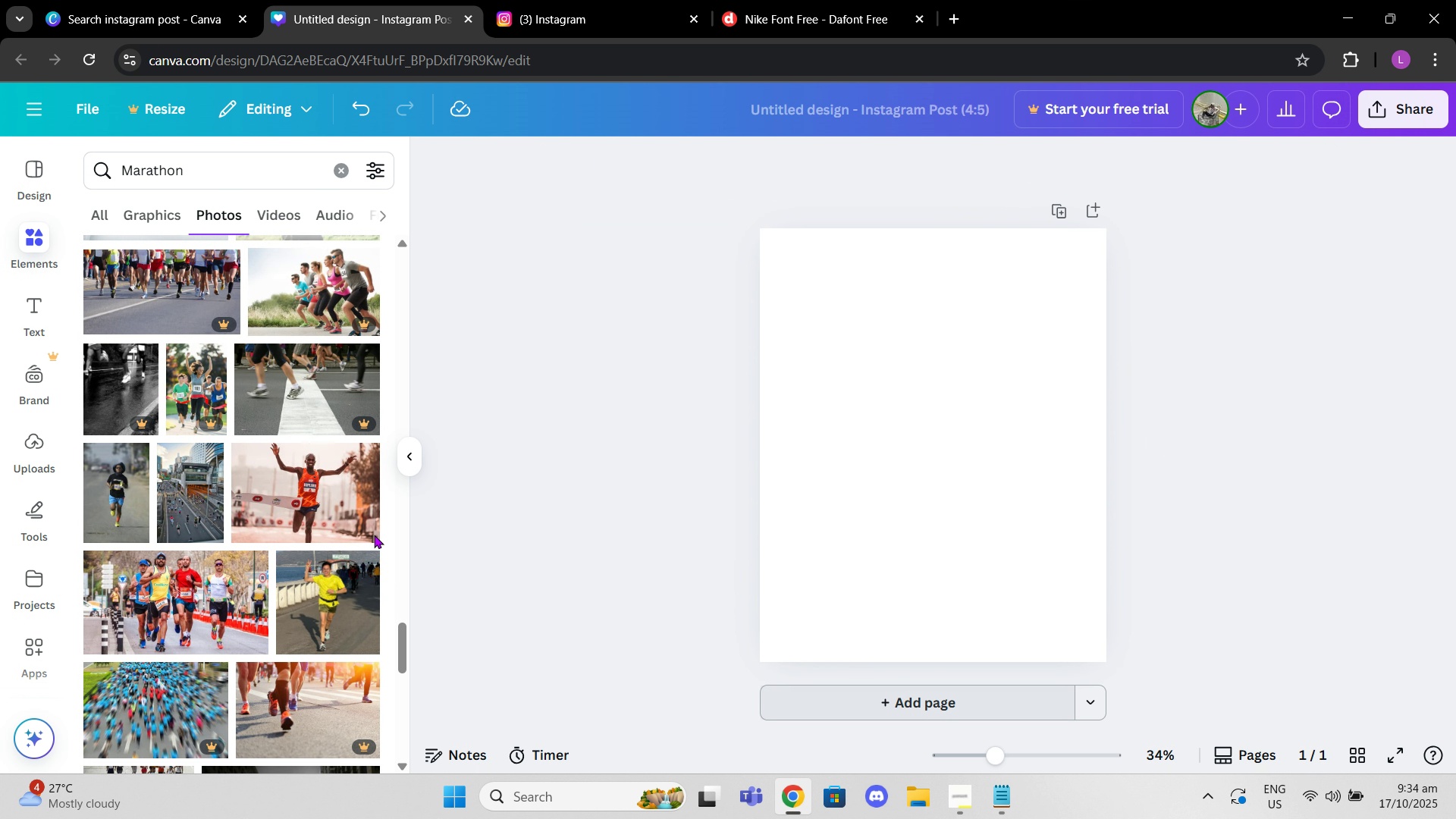 
scroll: coordinate [341, 504], scroll_direction: down, amount: 19.0
 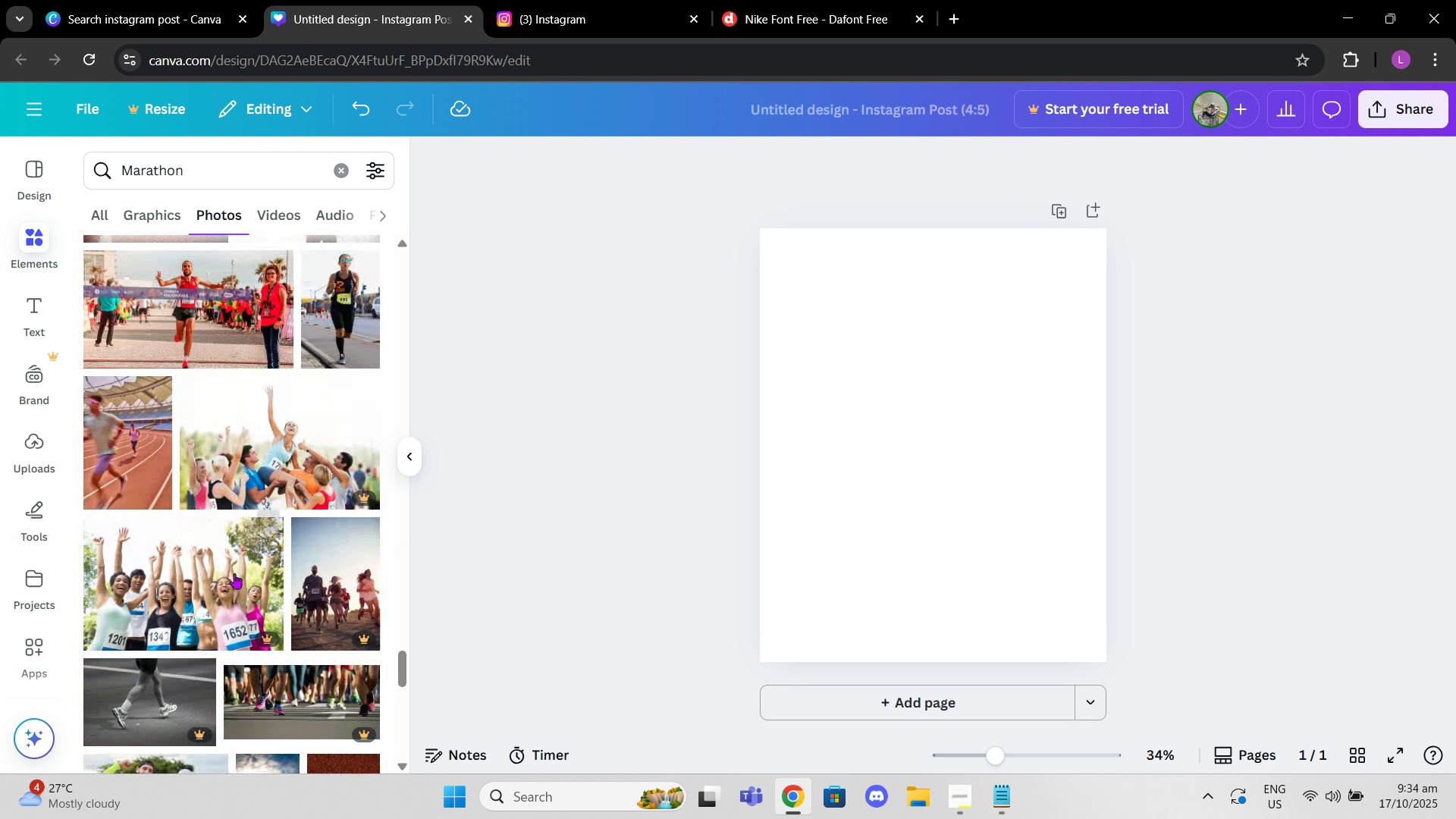 
scroll: coordinate [268, 470], scroll_direction: down, amount: 11.0
 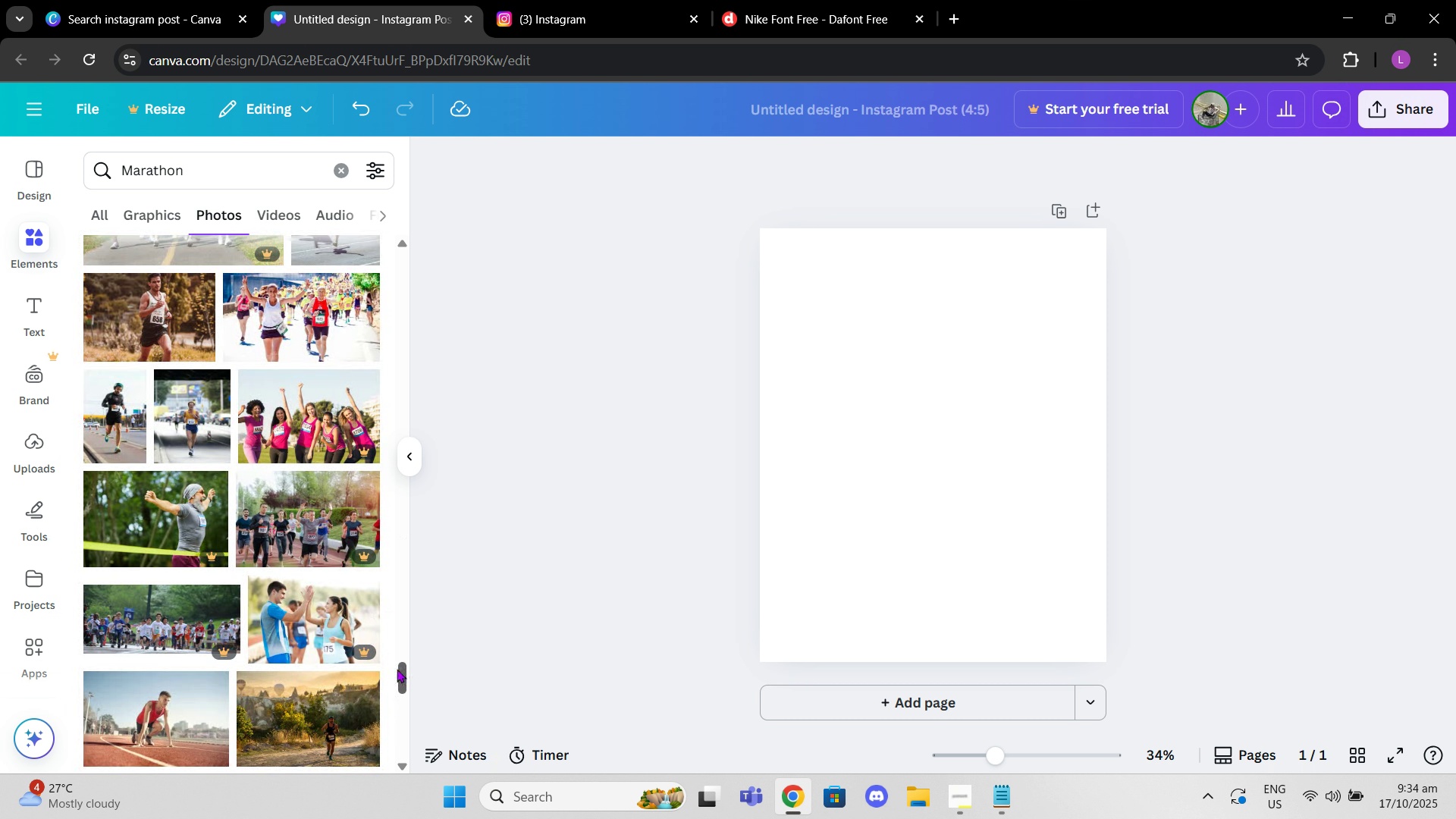 
left_click_drag(start_coordinate=[395, 669], to_coordinate=[371, 463])
 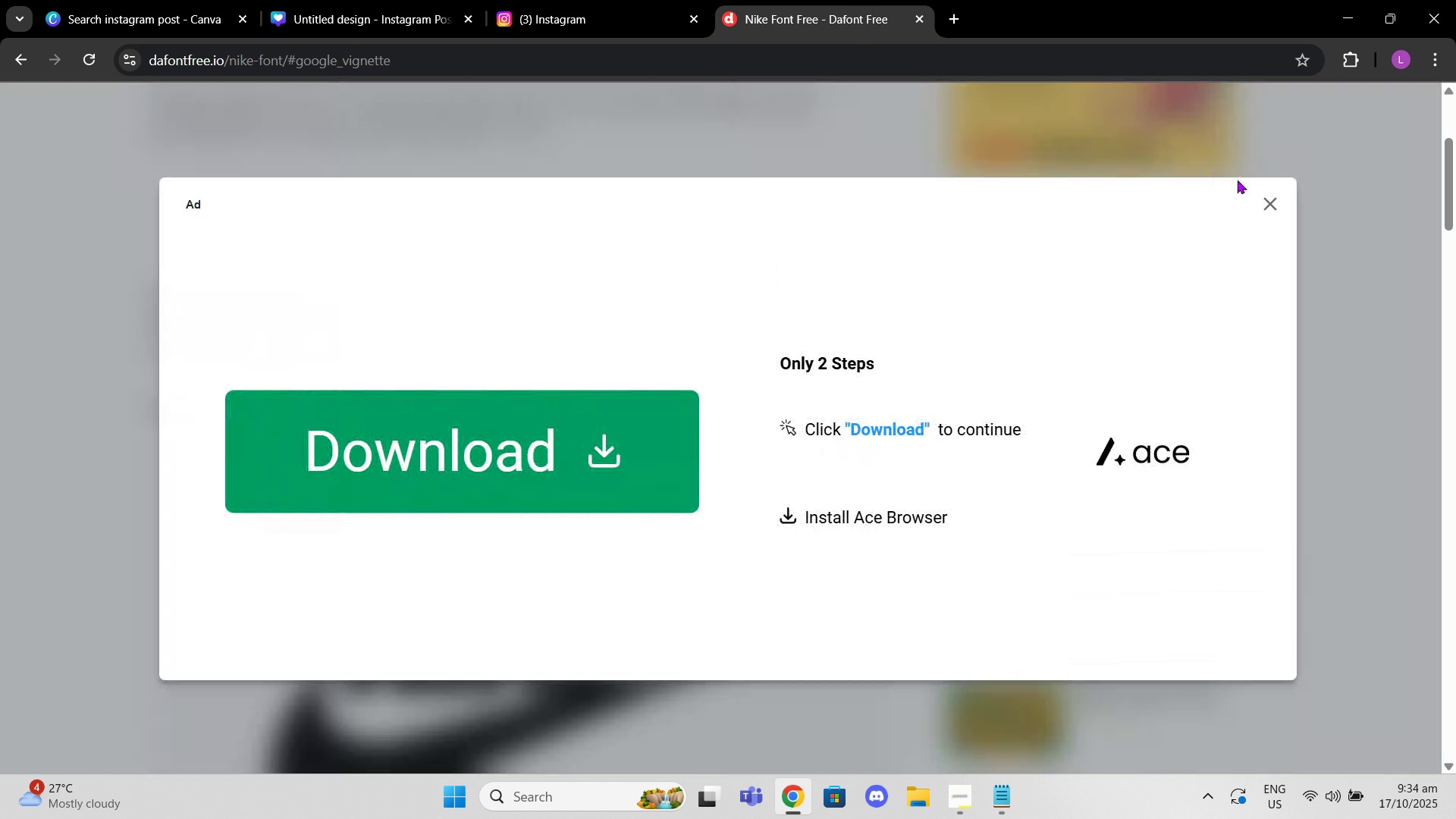 
left_click([1276, 203])
 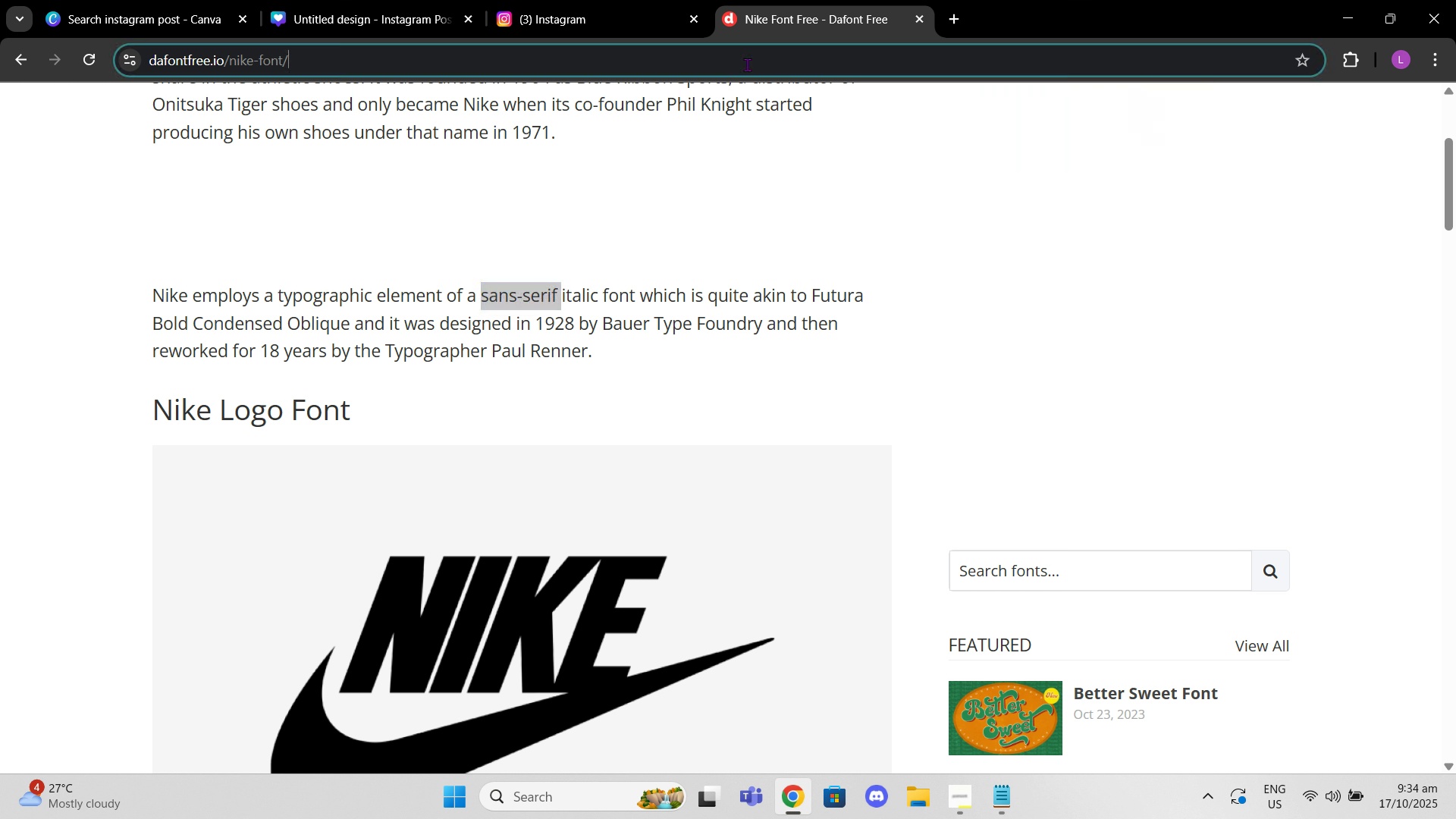 
left_click([747, 64])
 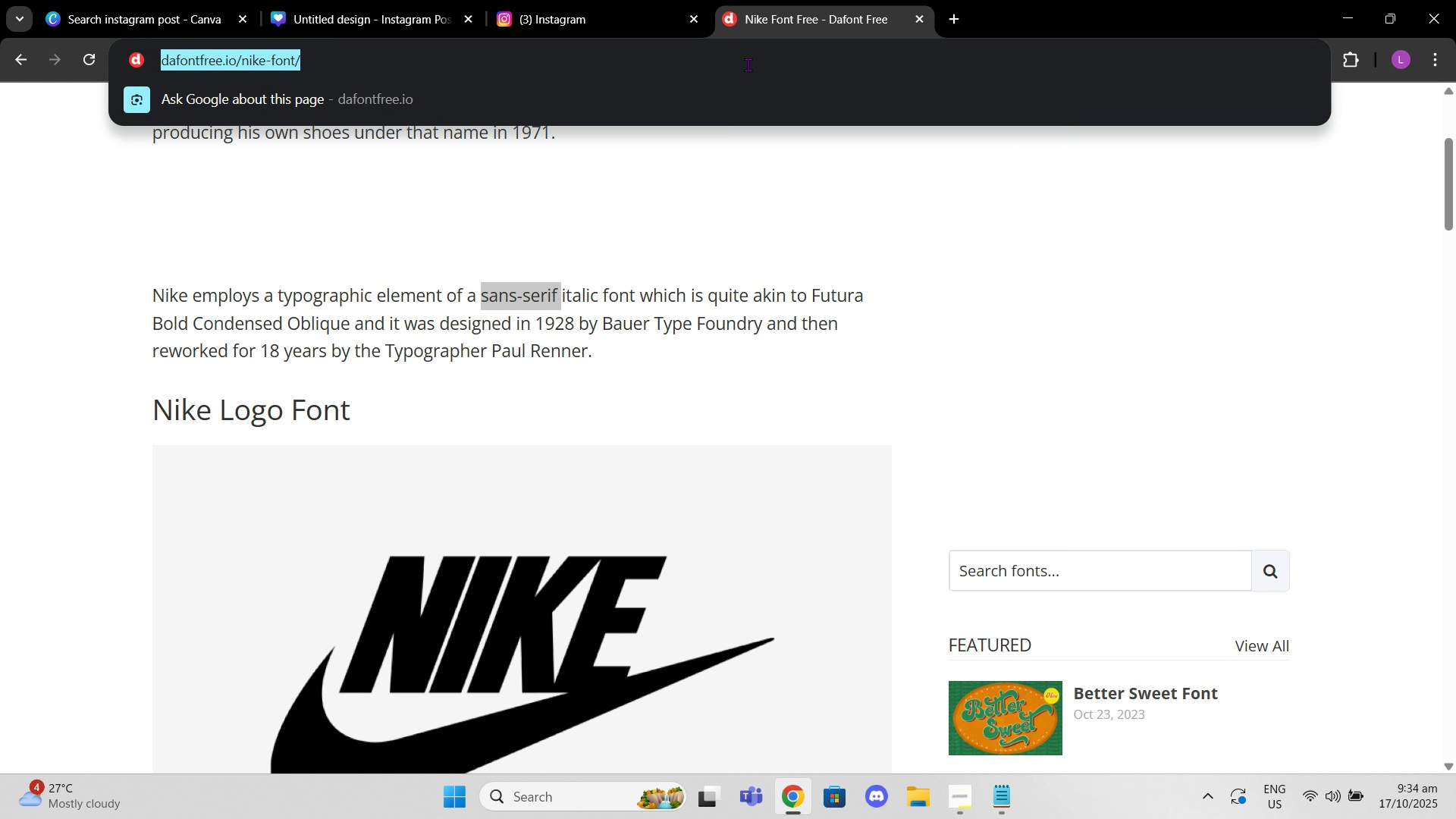 
type(nike font in canva se)
key(Backspace)
key(Backspace)
key(Backspace)
 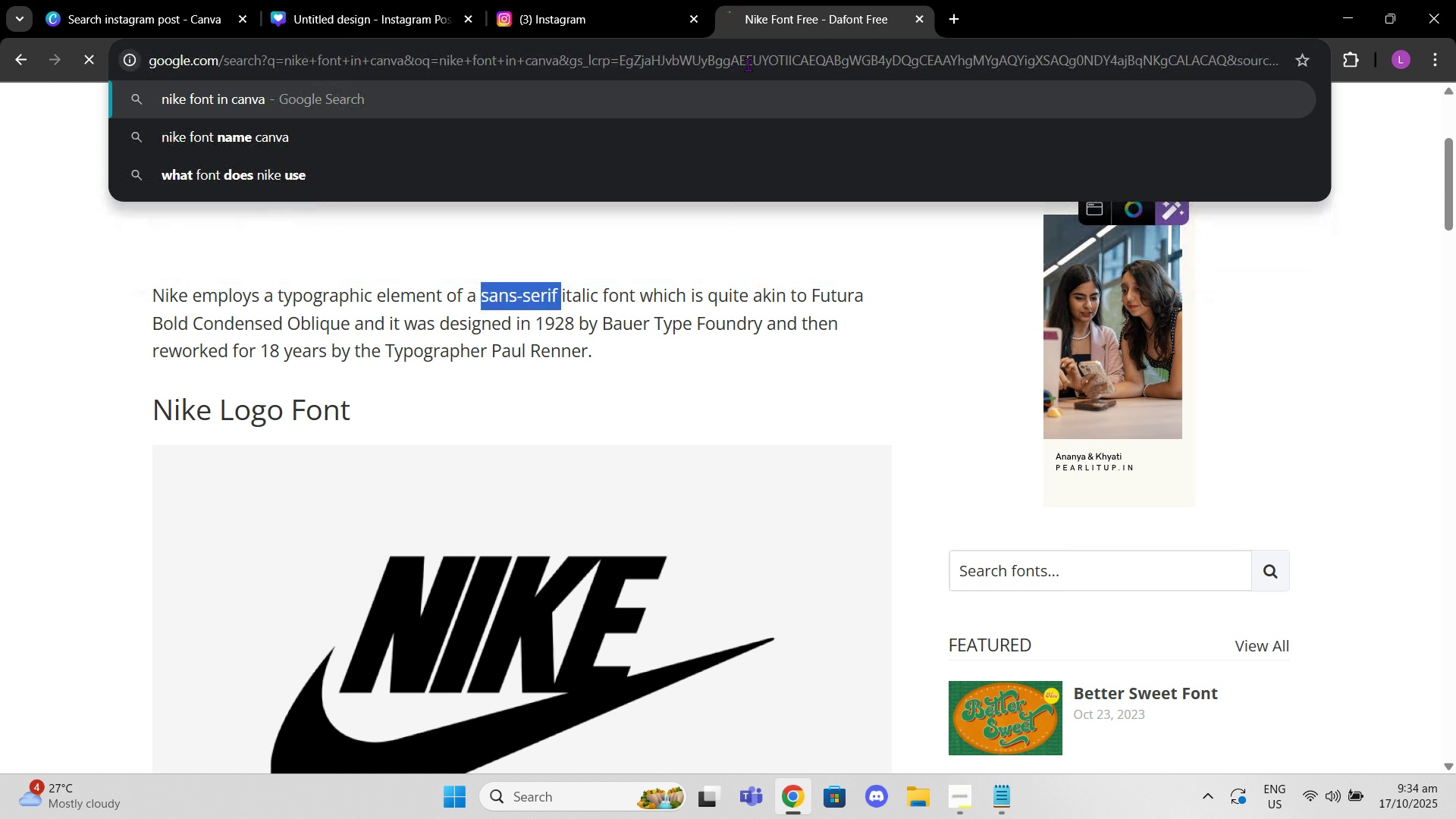 
key(Enter)
 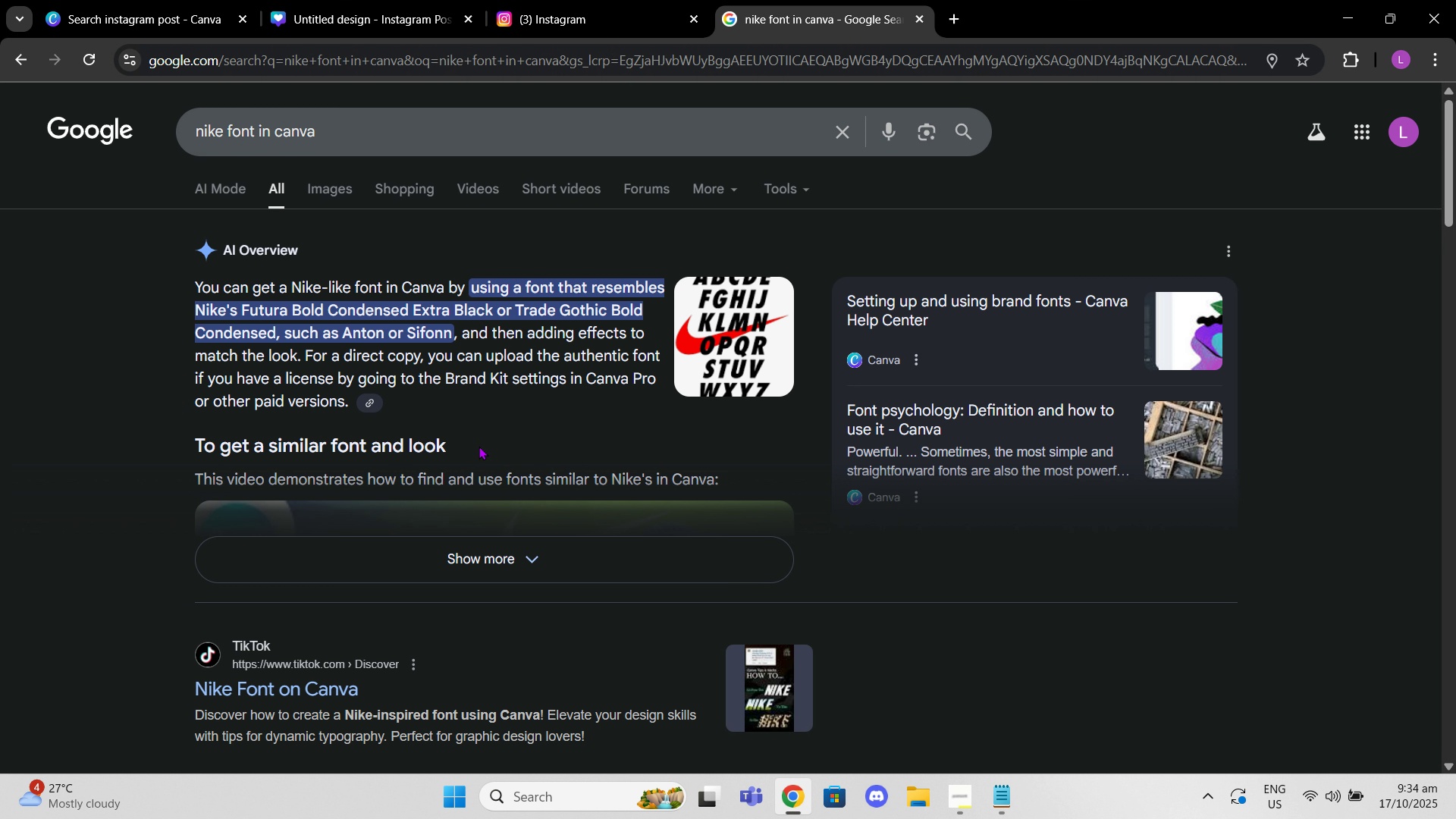 
wait(10.16)
 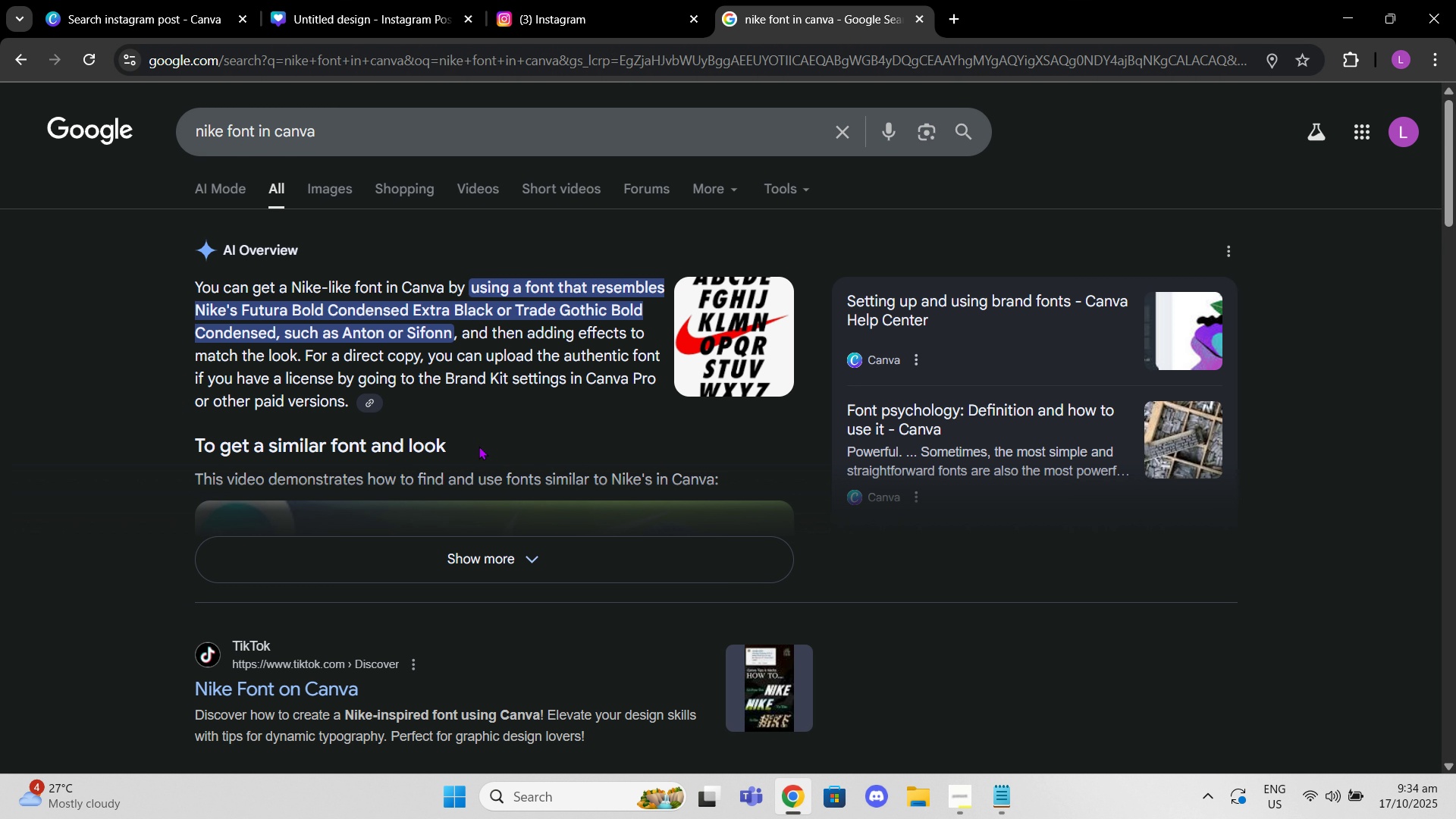 
left_click([477, 557])
 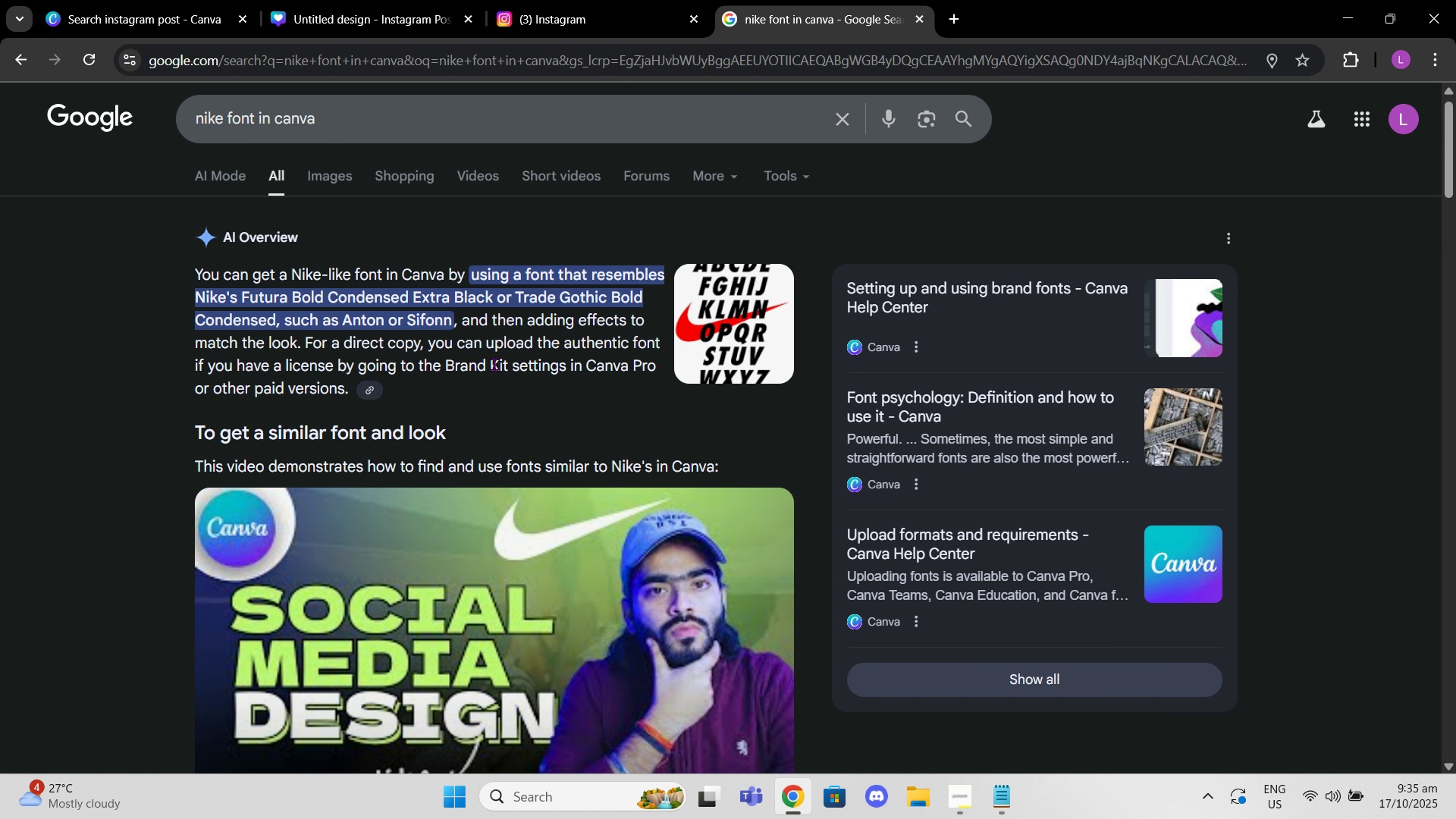 
scroll: coordinate [496, 491], scroll_direction: down, amount: 6.0
 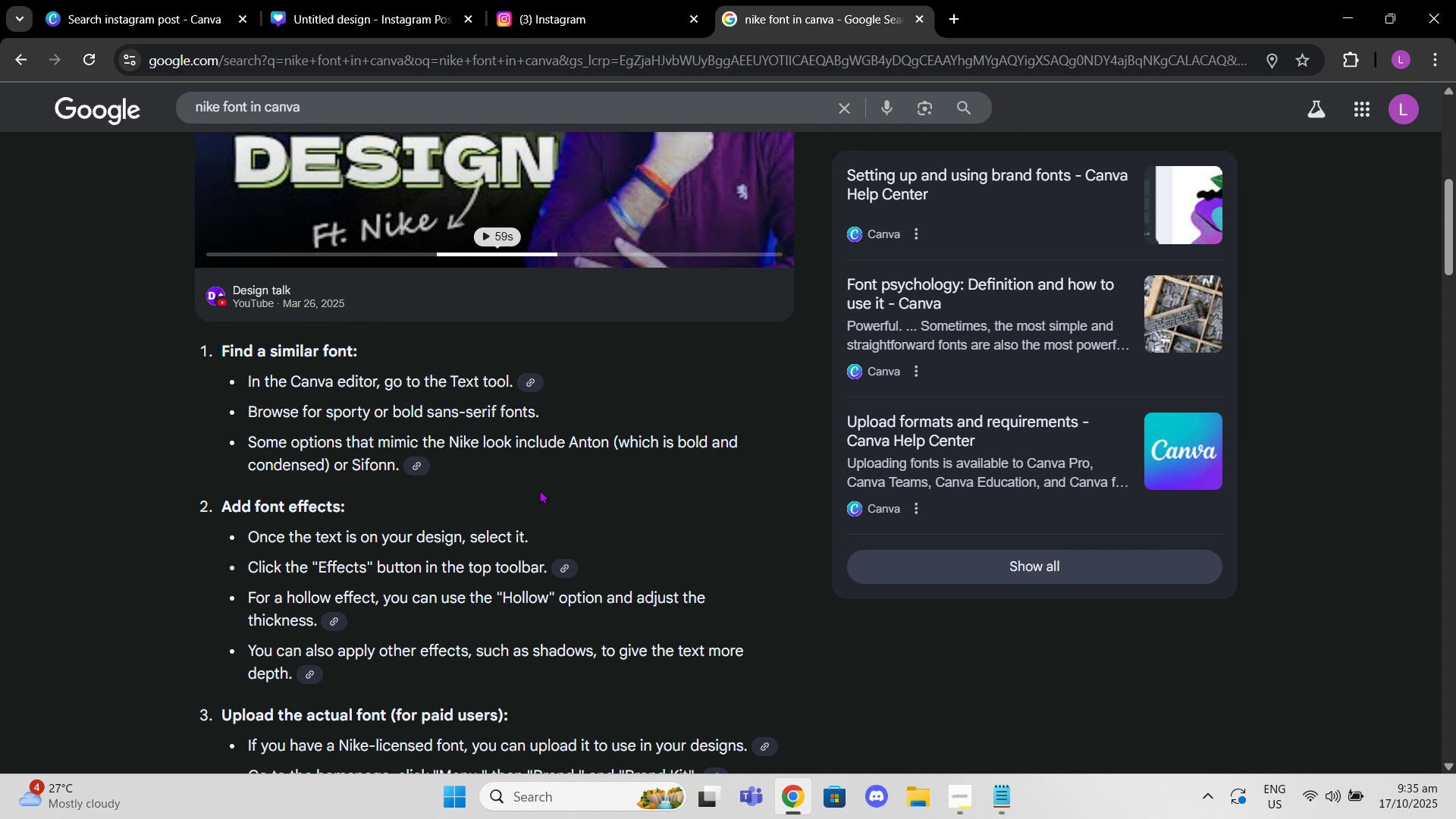 
wait(6.68)
 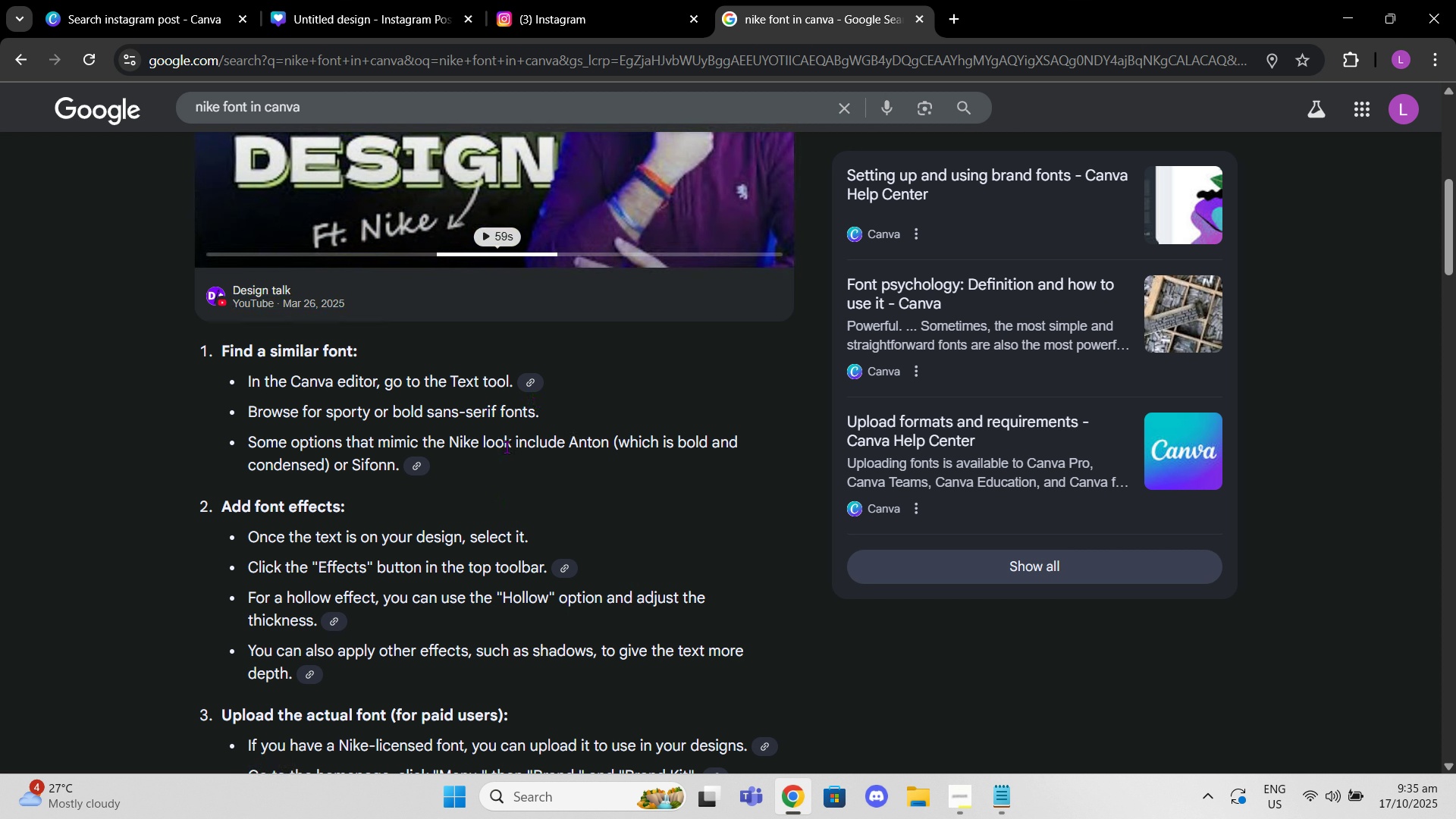 
scroll: coordinate [536, 464], scroll_direction: down, amount: 6.0
 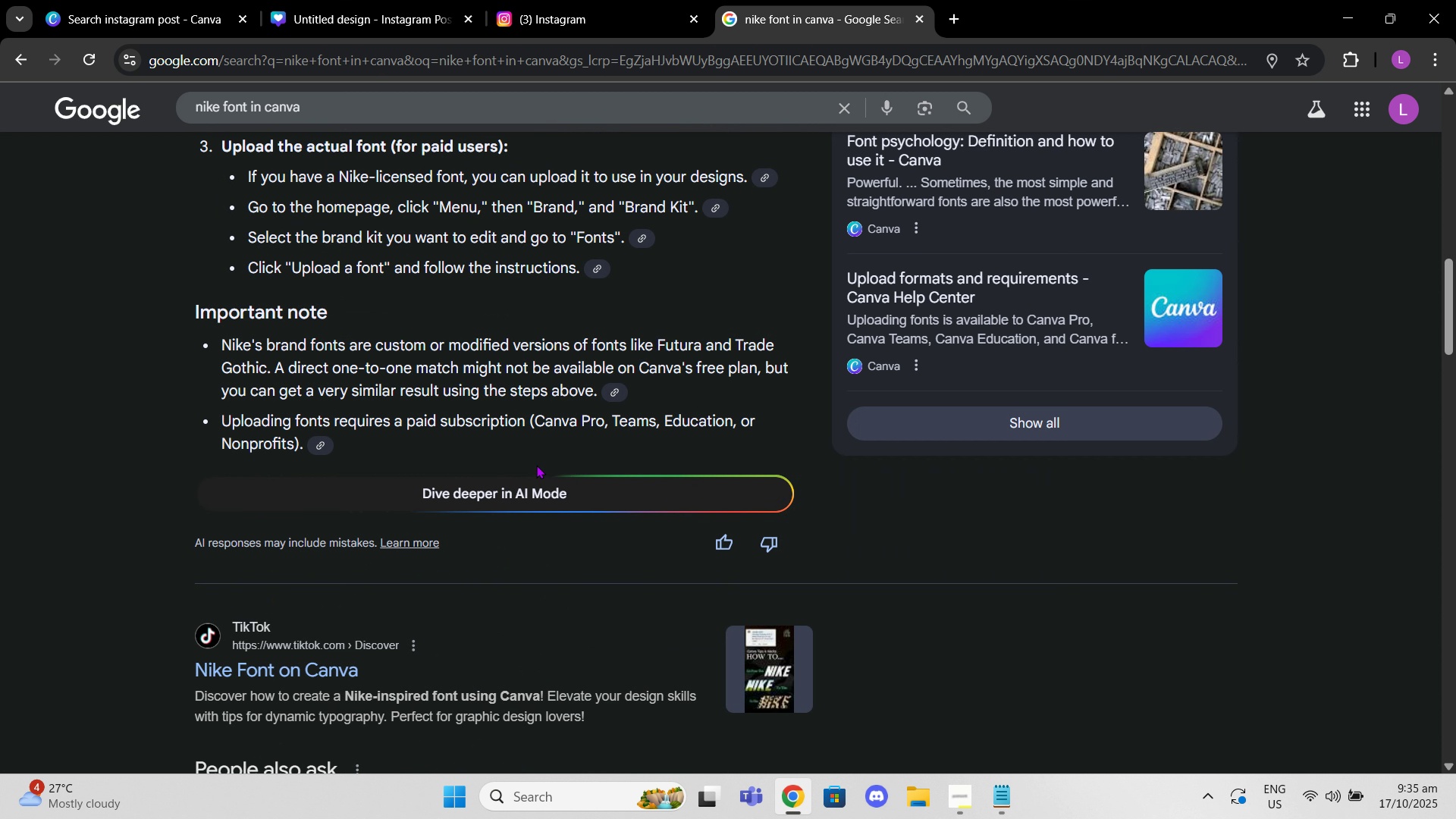 
scroll: coordinate [536, 460], scroll_direction: up, amount: 7.0
 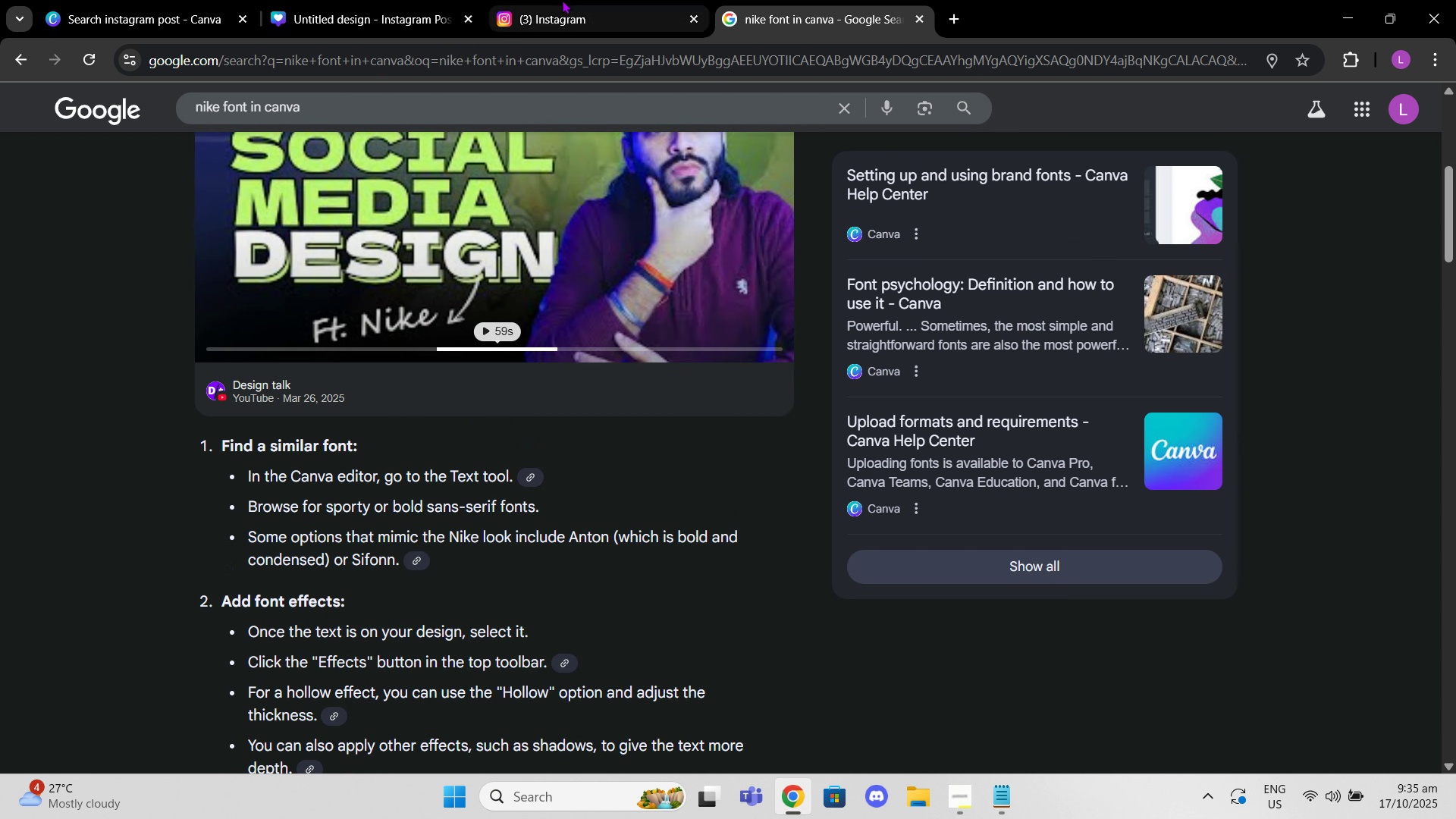 
left_click([562, 0])
 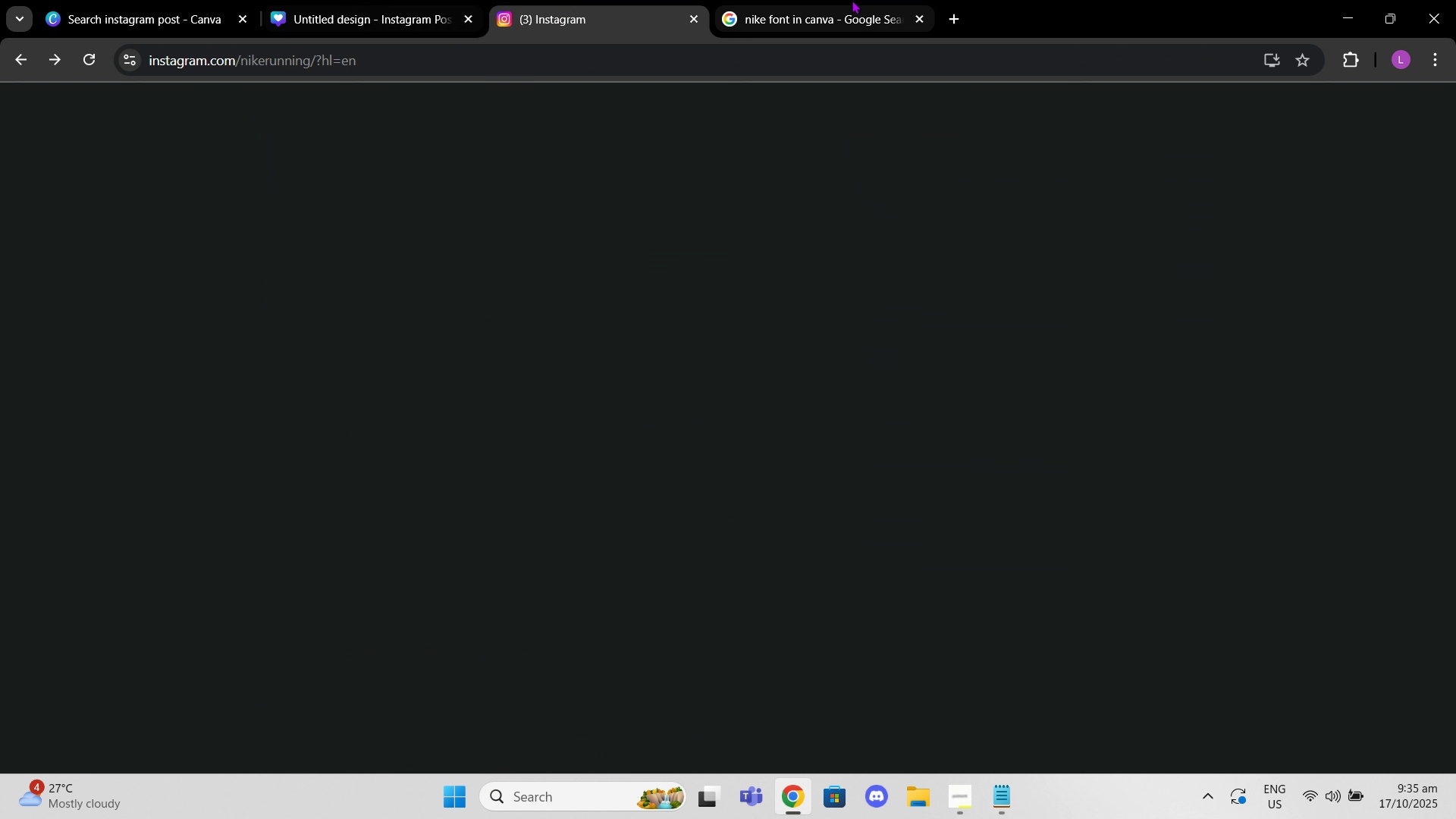 
left_click([852, 0])
 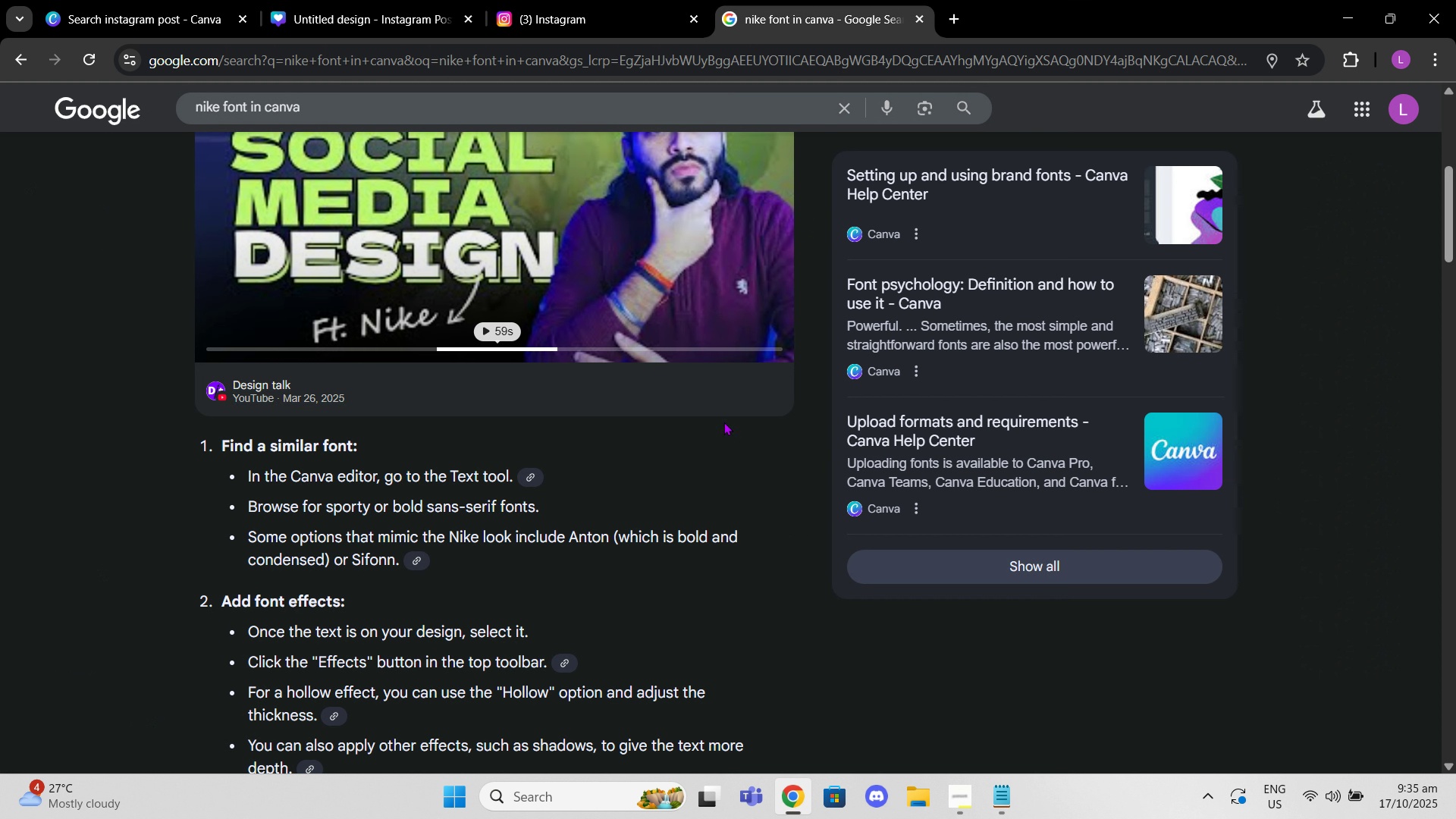 
scroll: coordinate [723, 422], scroll_direction: down, amount: 2.0
 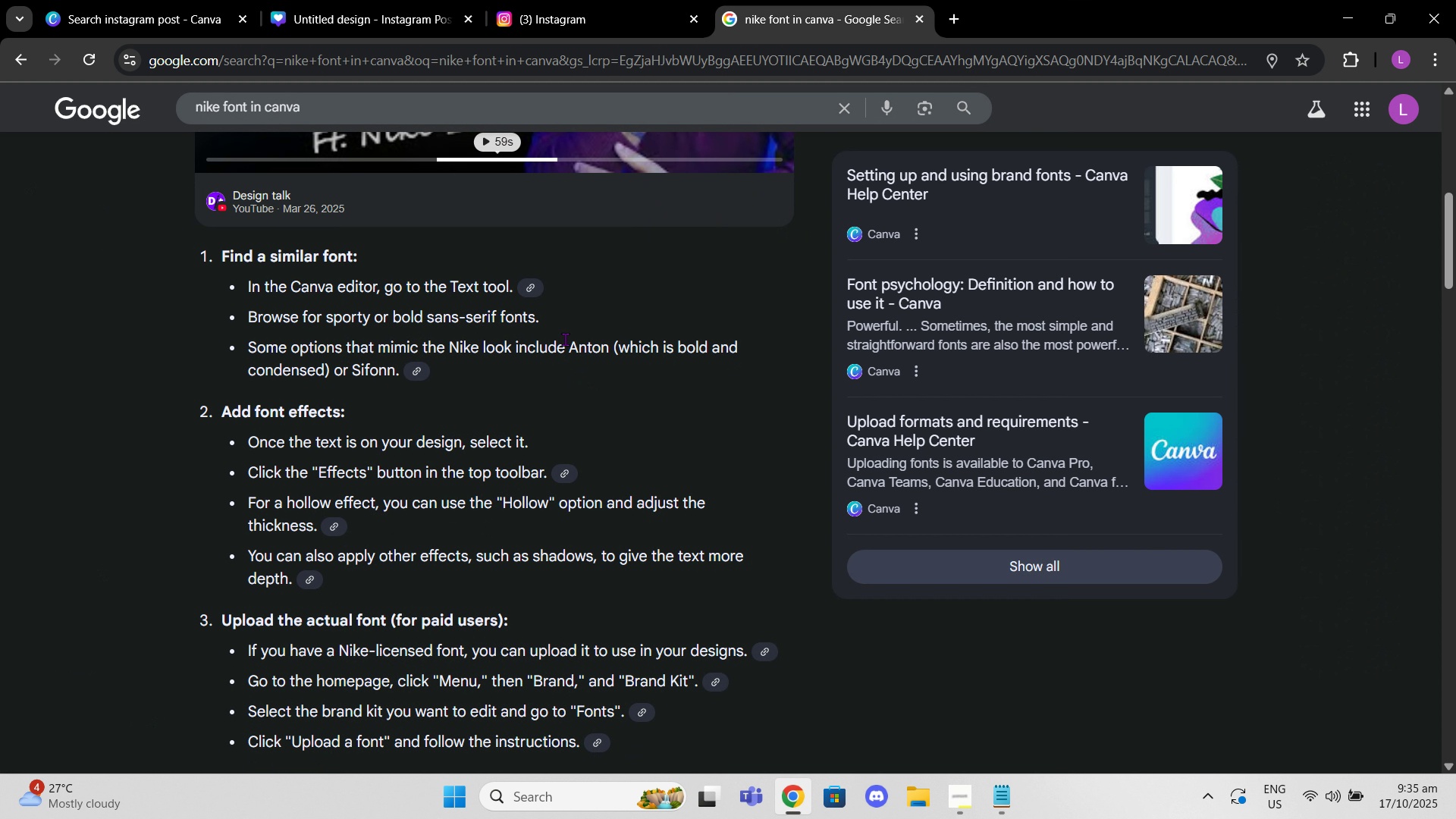 
left_click_drag(start_coordinate=[565, 339], to_coordinate=[393, 373])
 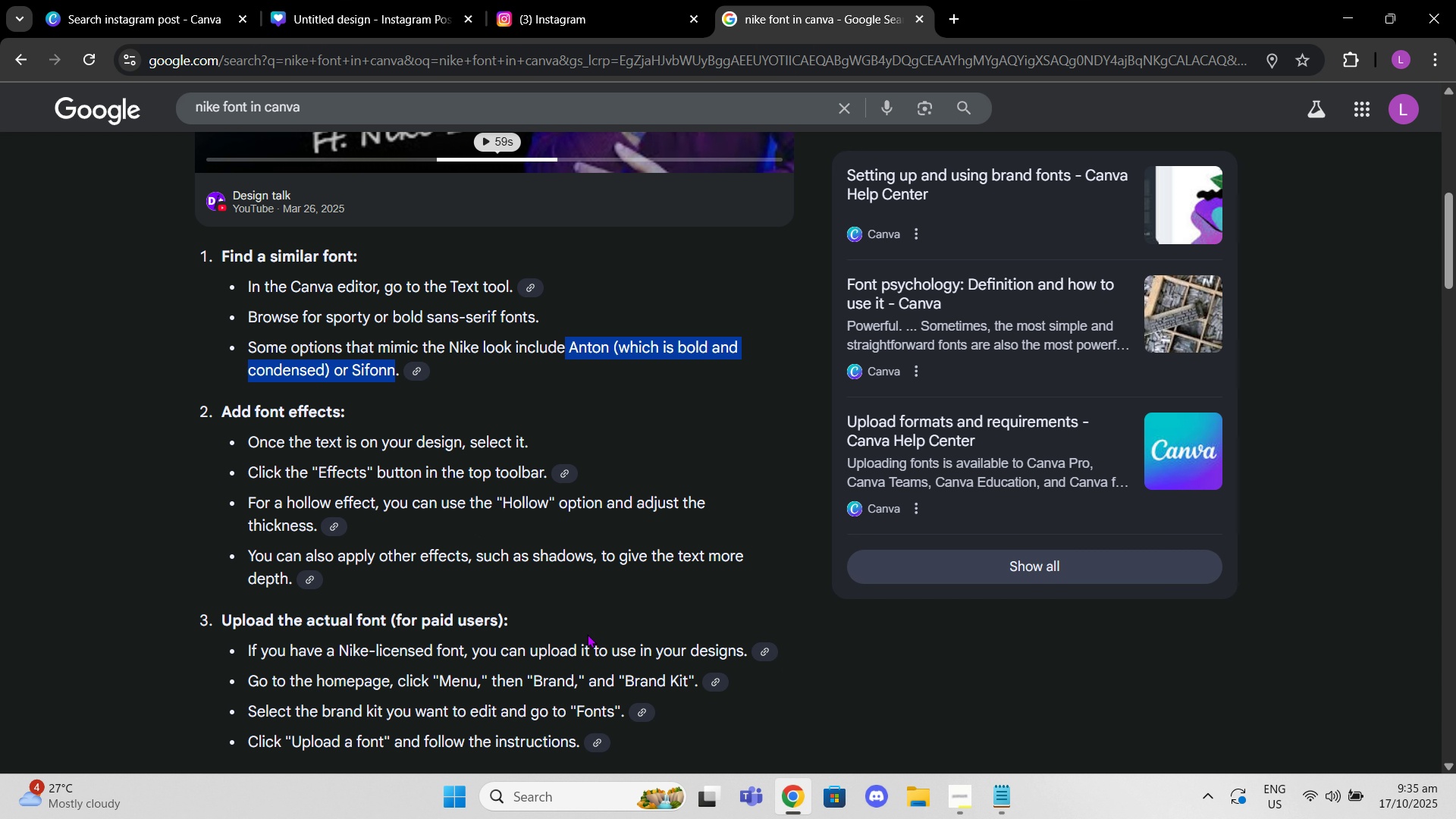 
key(Control+C)
 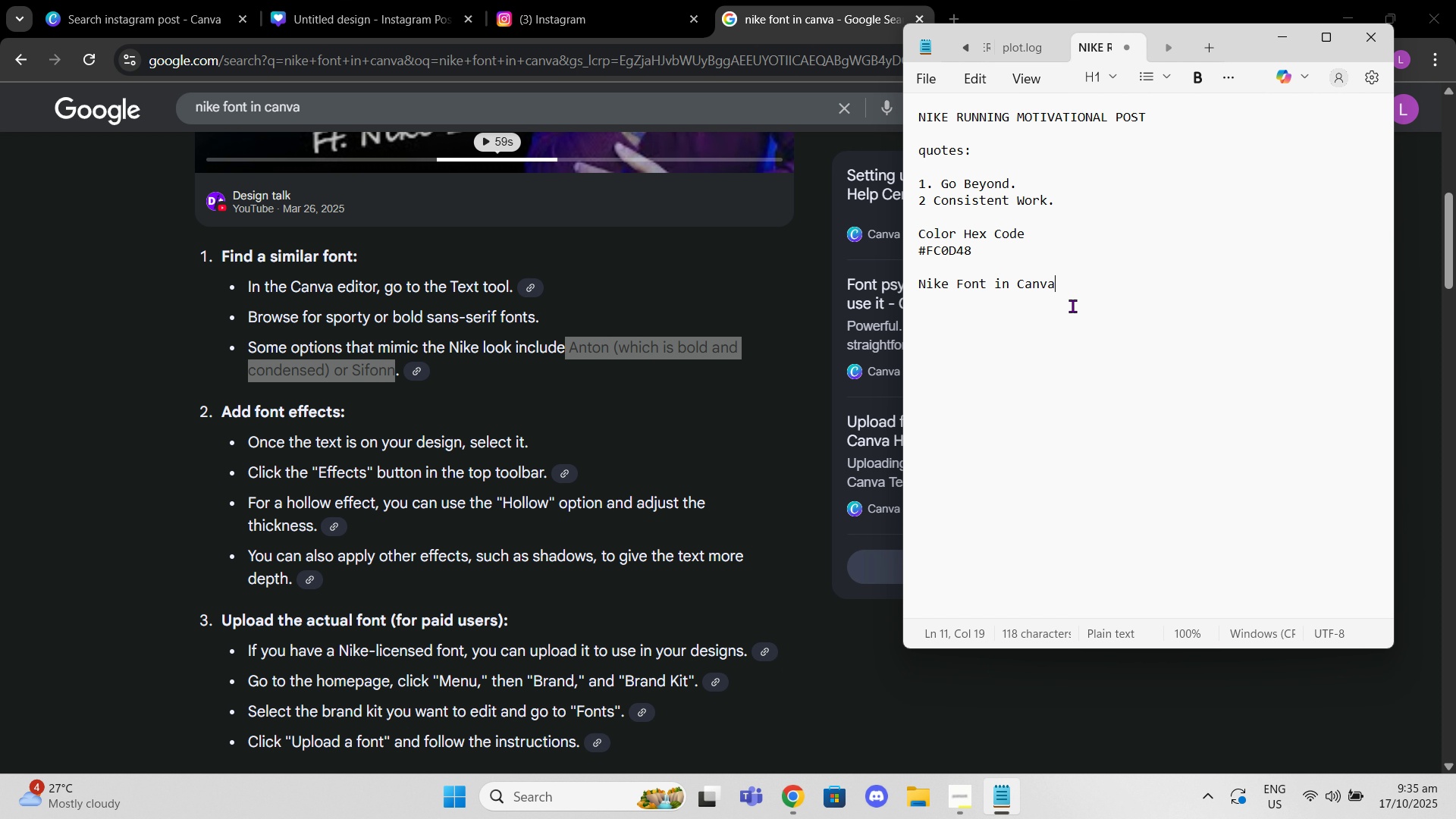 
key(Shift+Enter)
 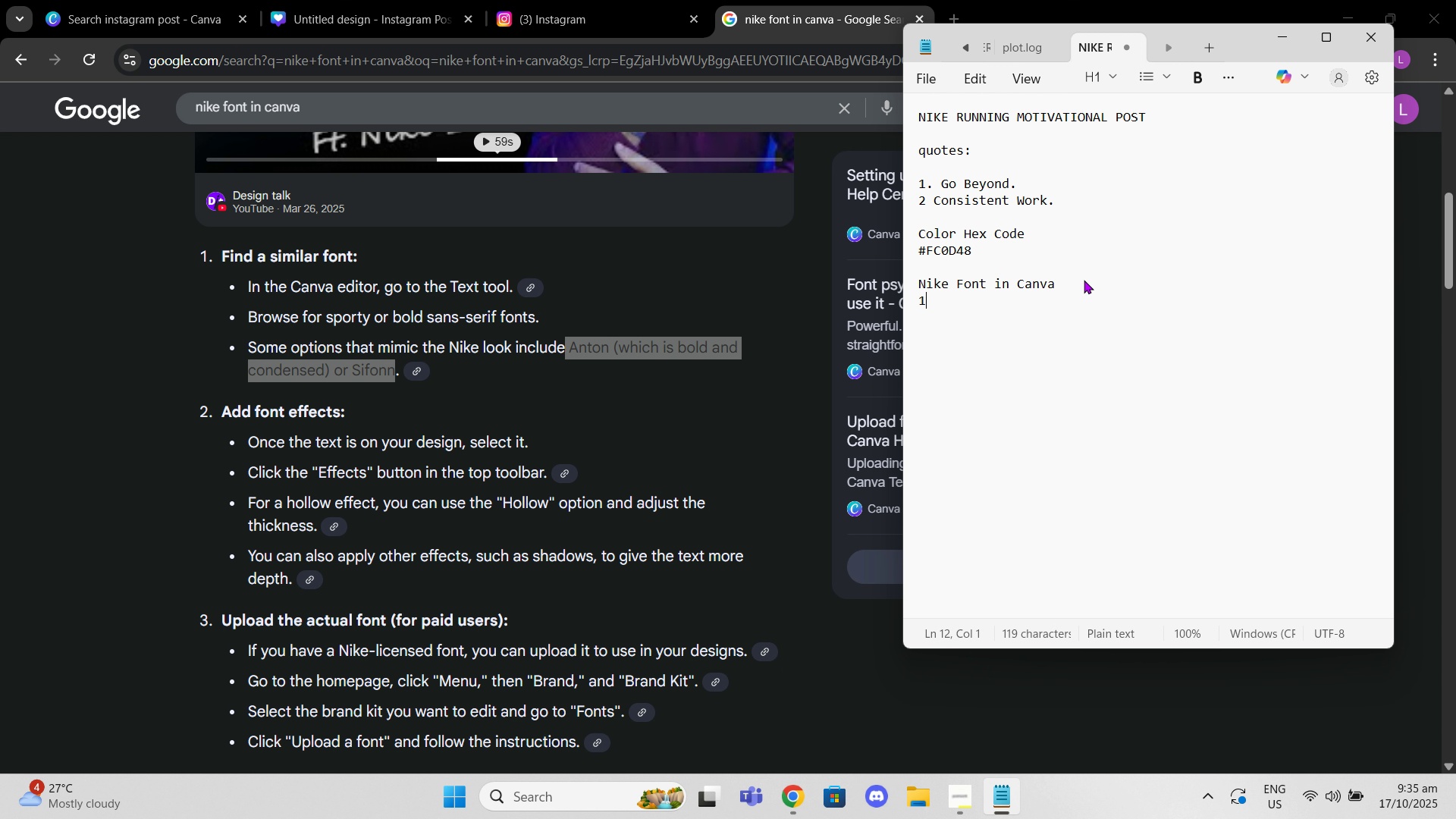 
key(1)
 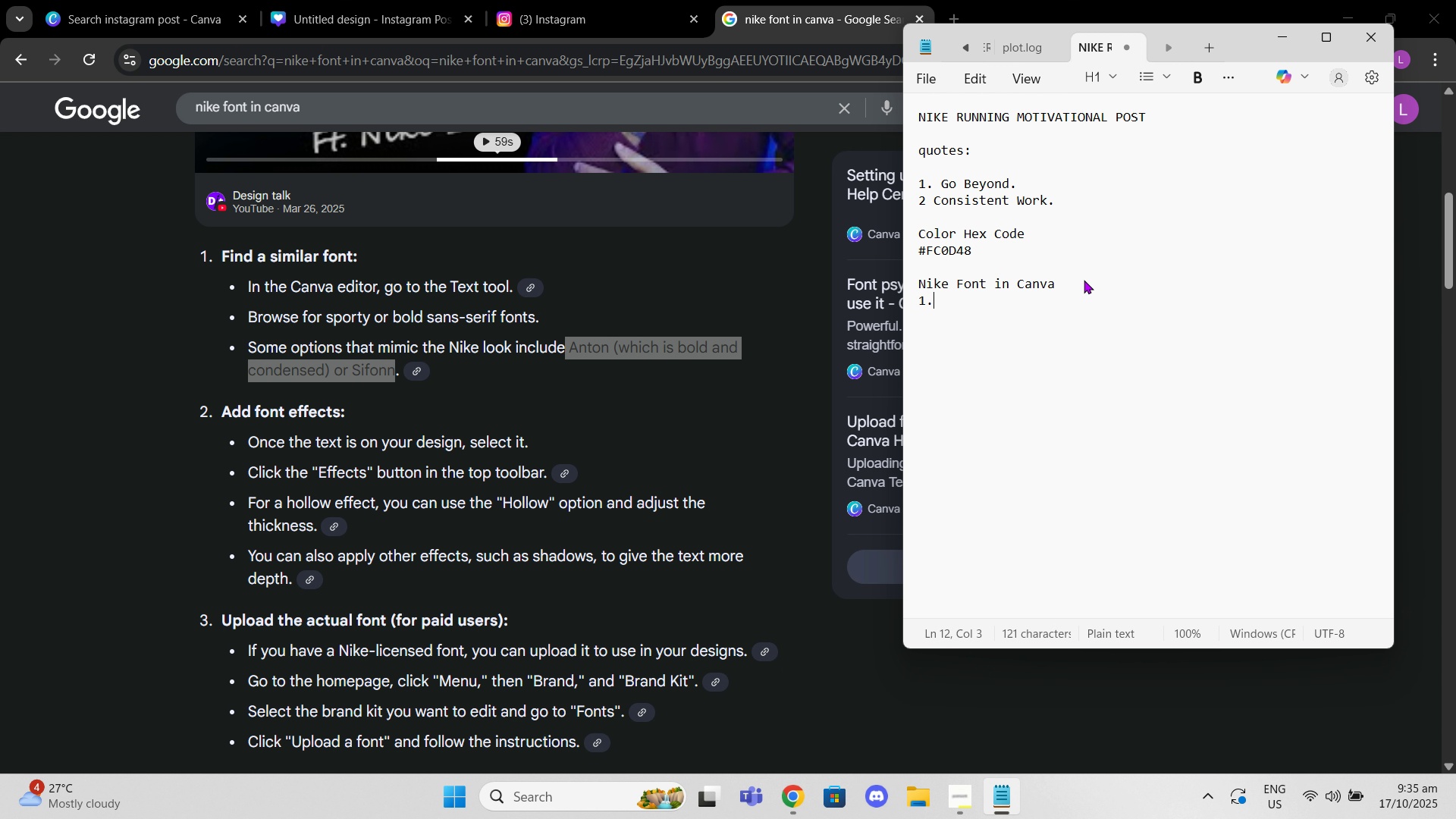 
key(Period)
 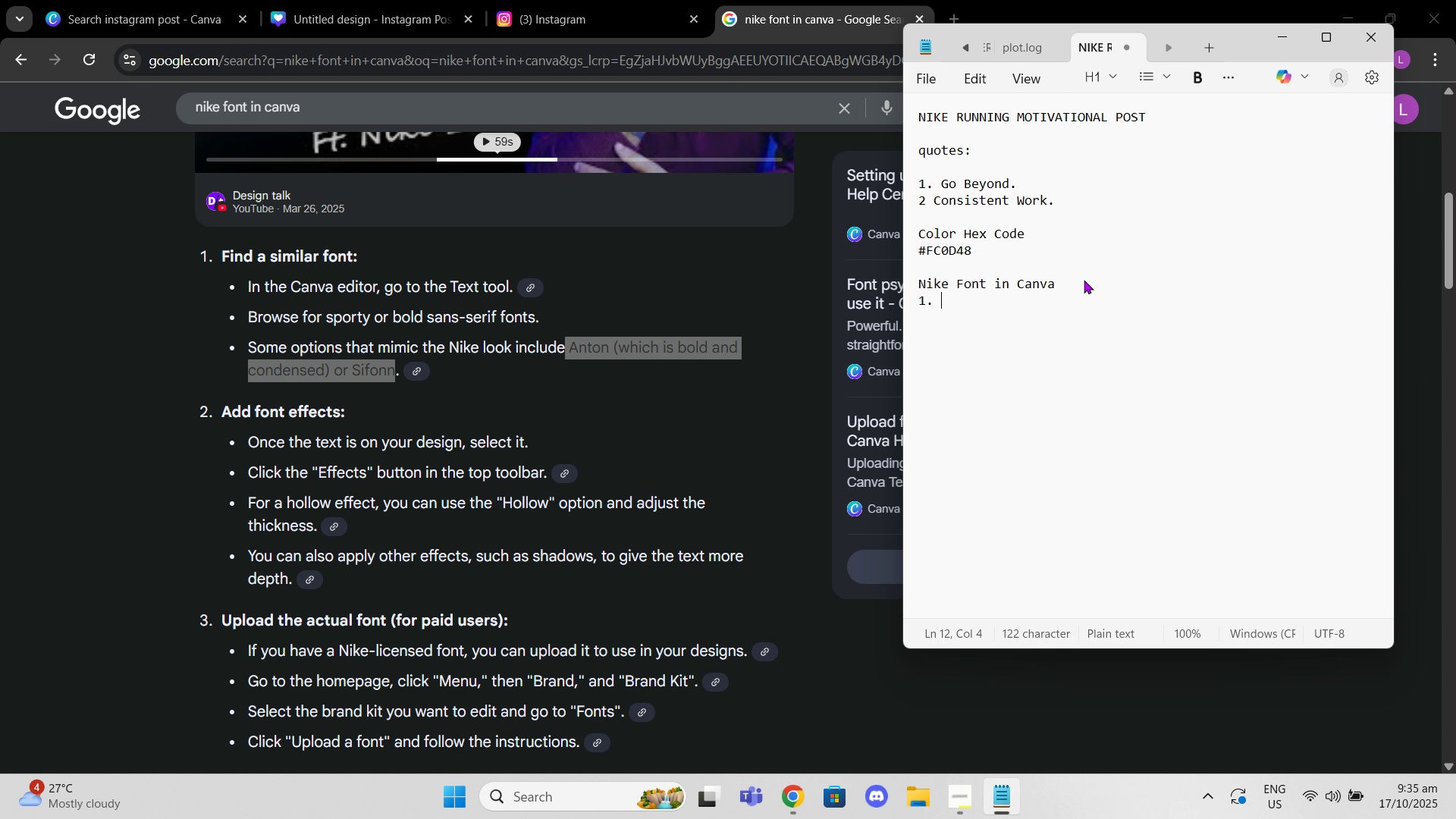 
key(Space)
 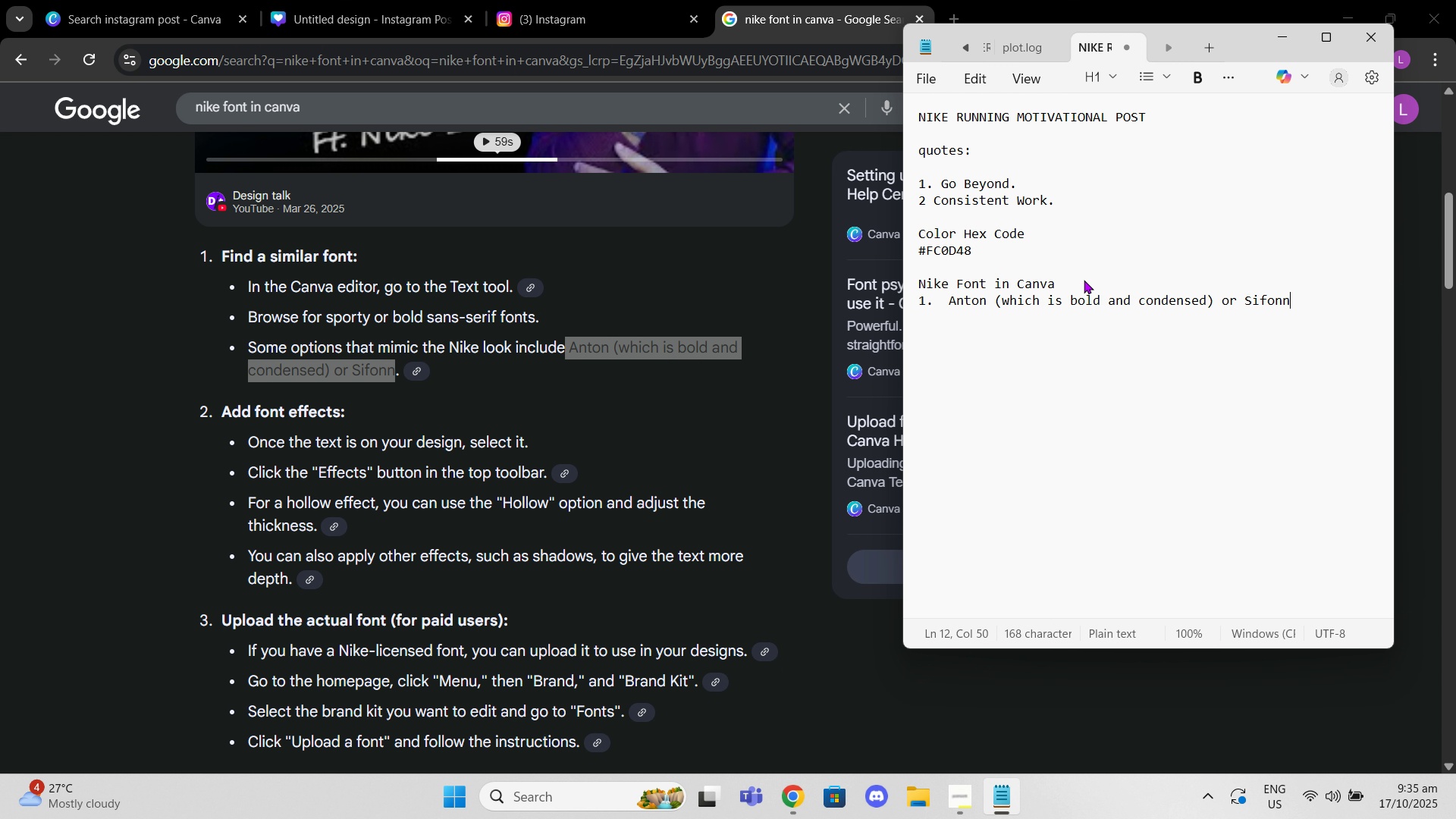 
key(Control+ControlLeft)
 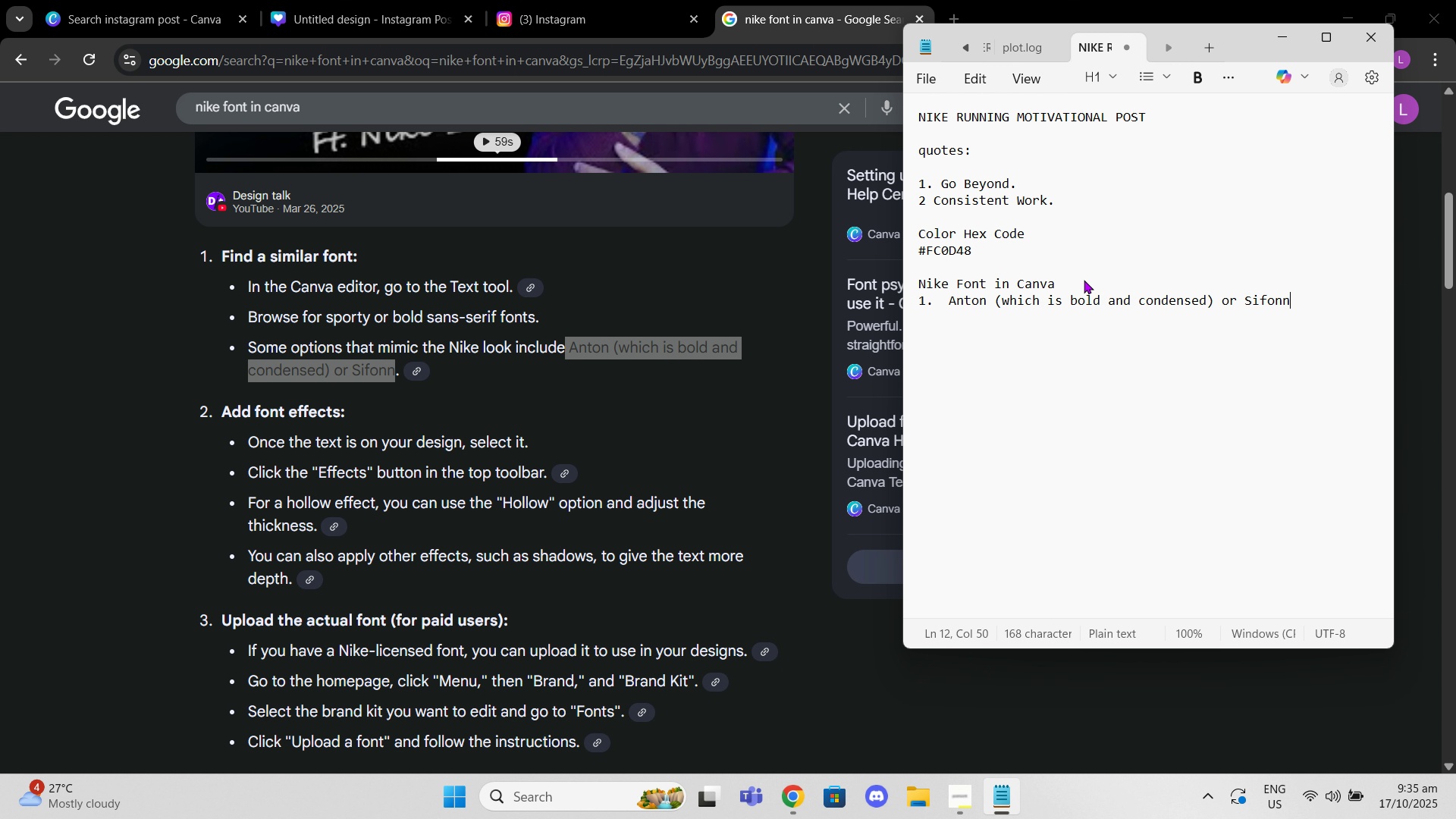 
key(Control+V)
 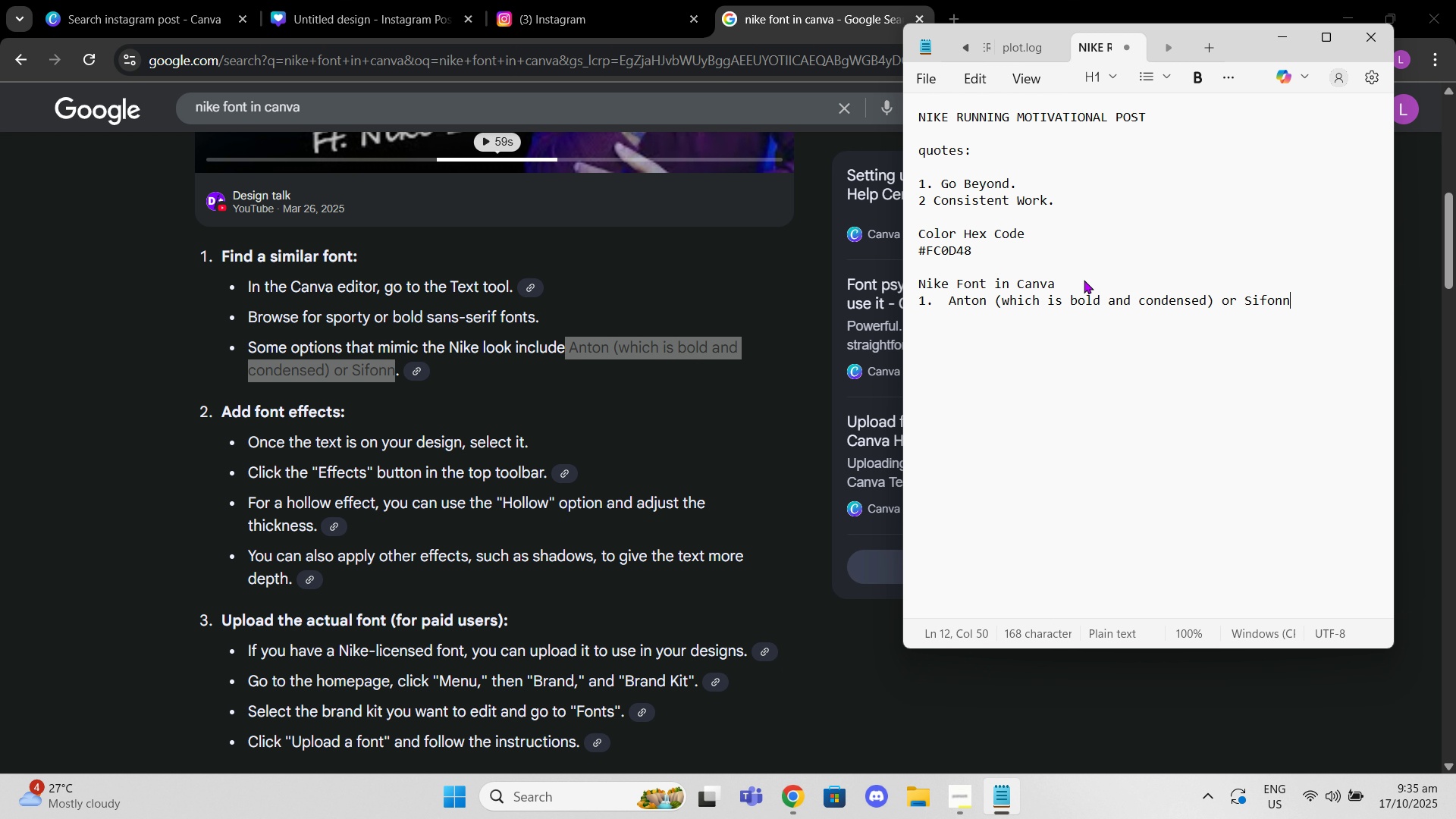 
key(Shift+Enter)
 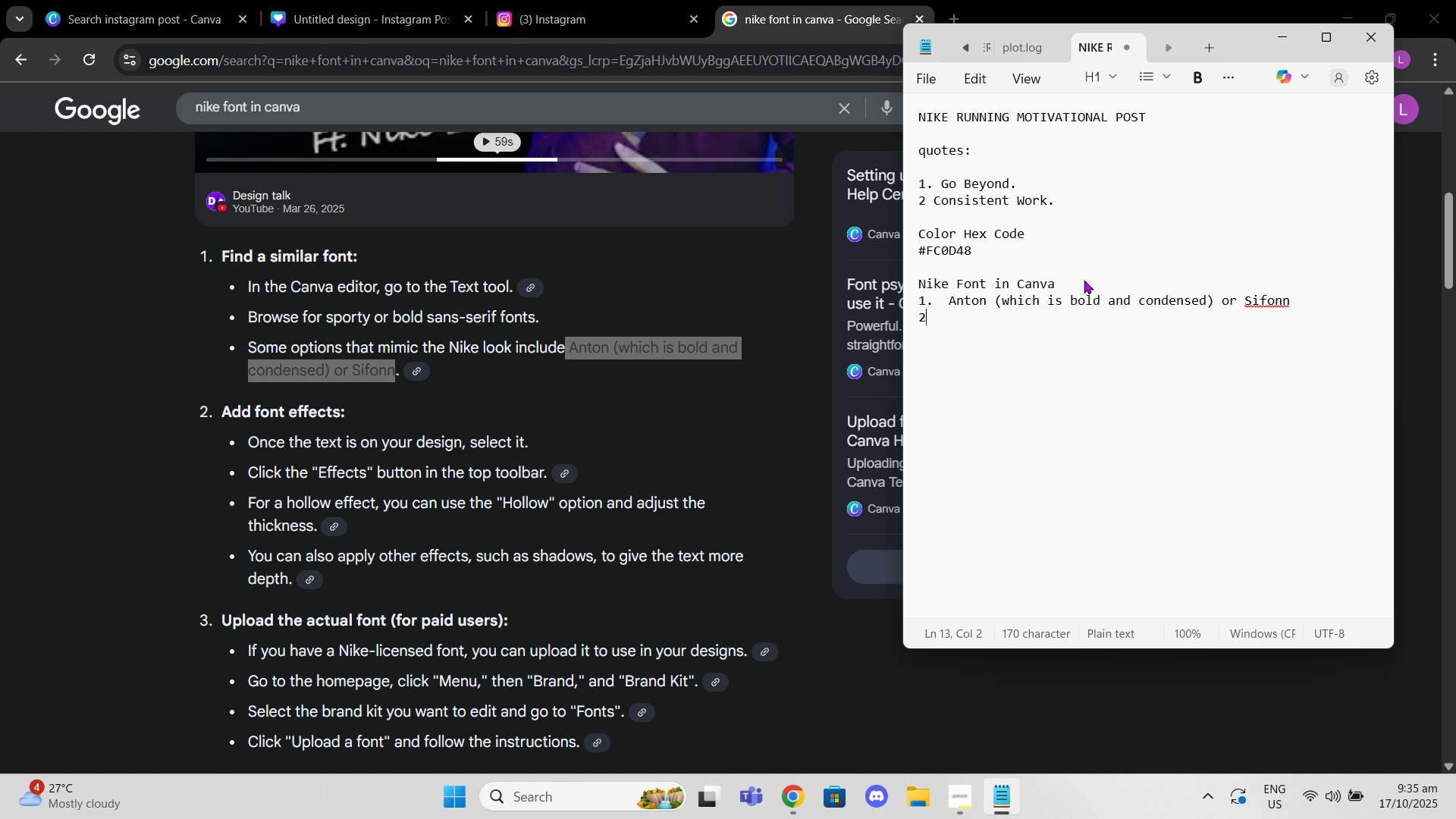 
type(2. hllow effect)
 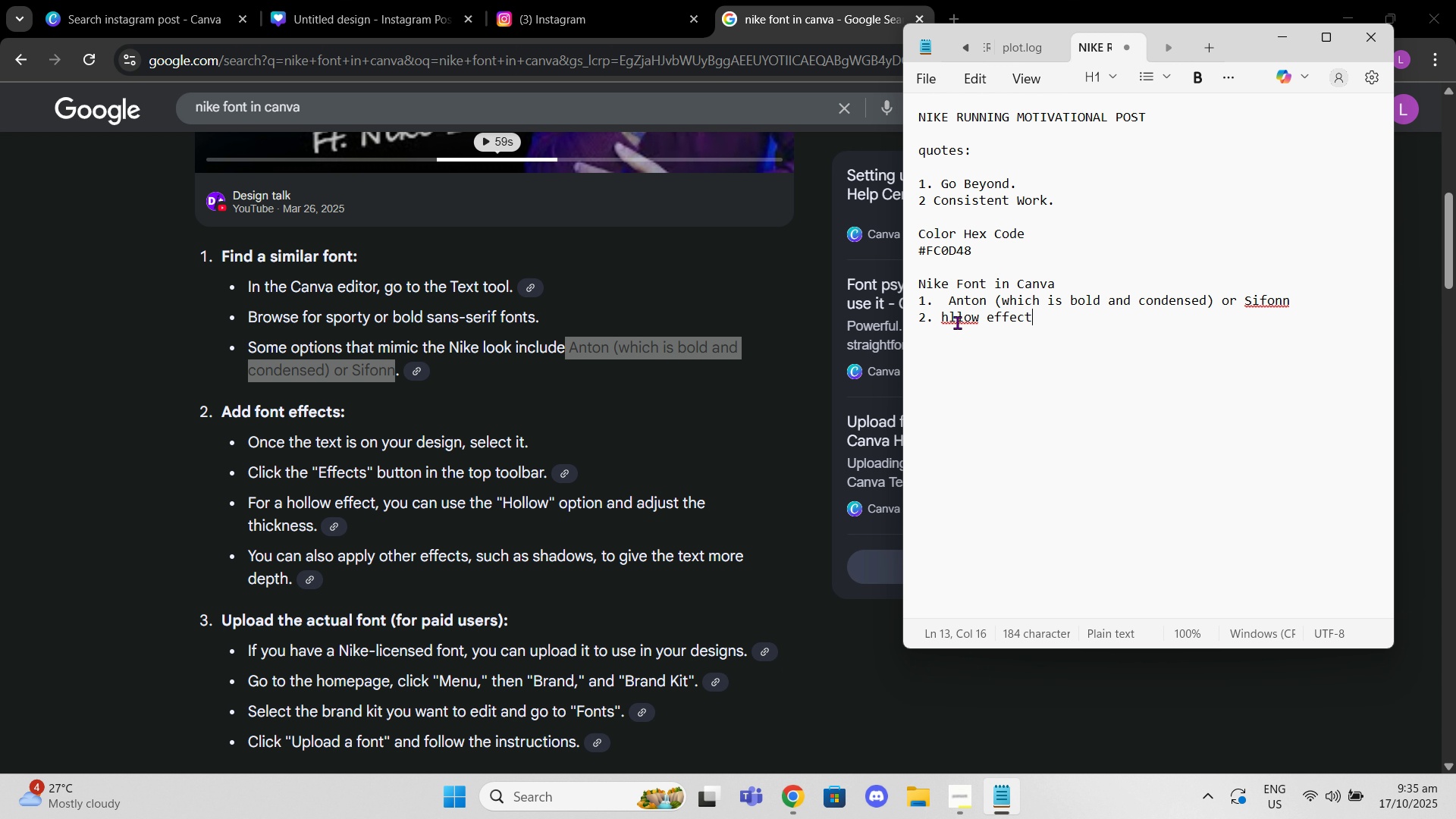 
double_click([951, 325])
 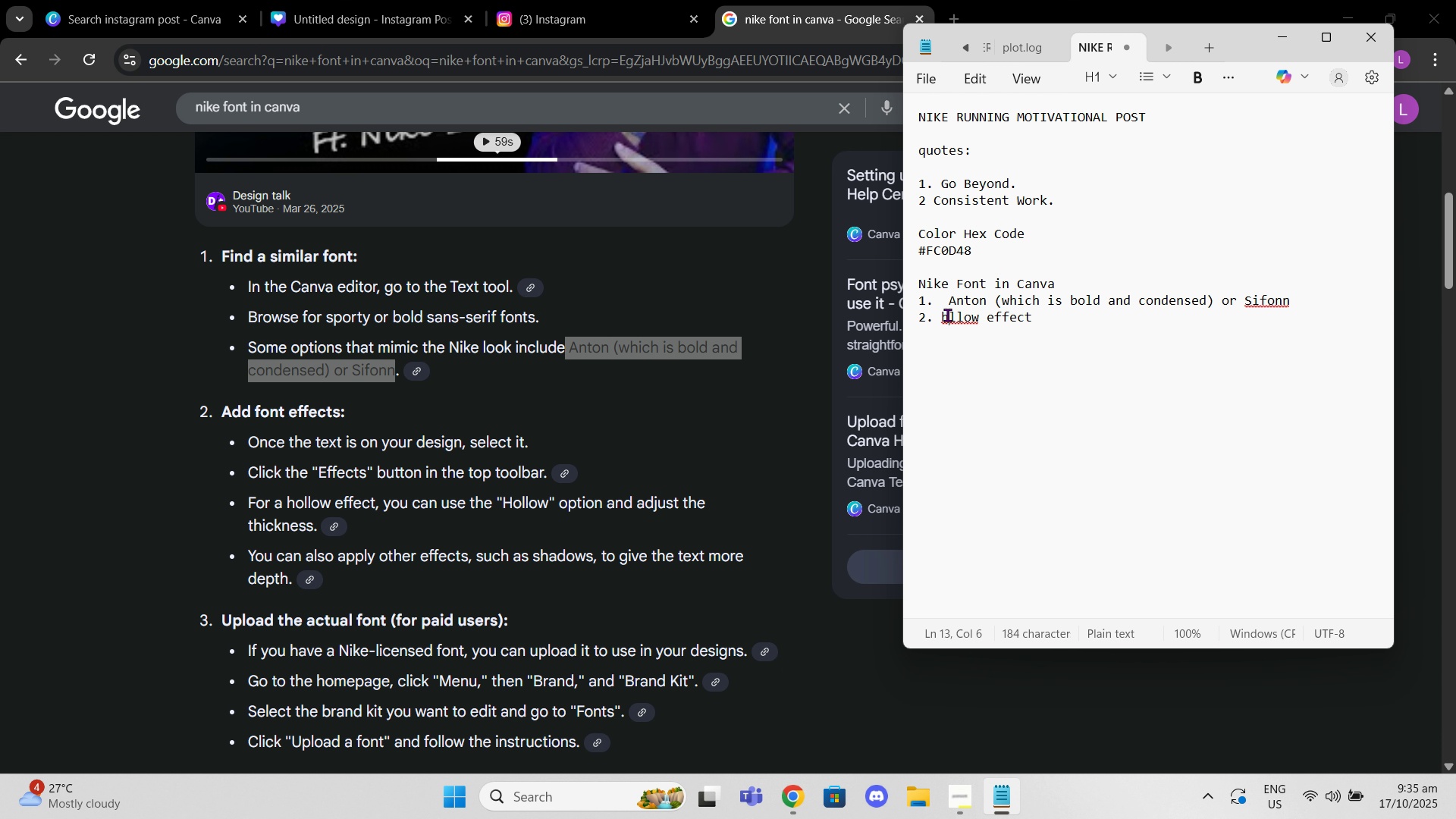 
left_click([947, 315])
 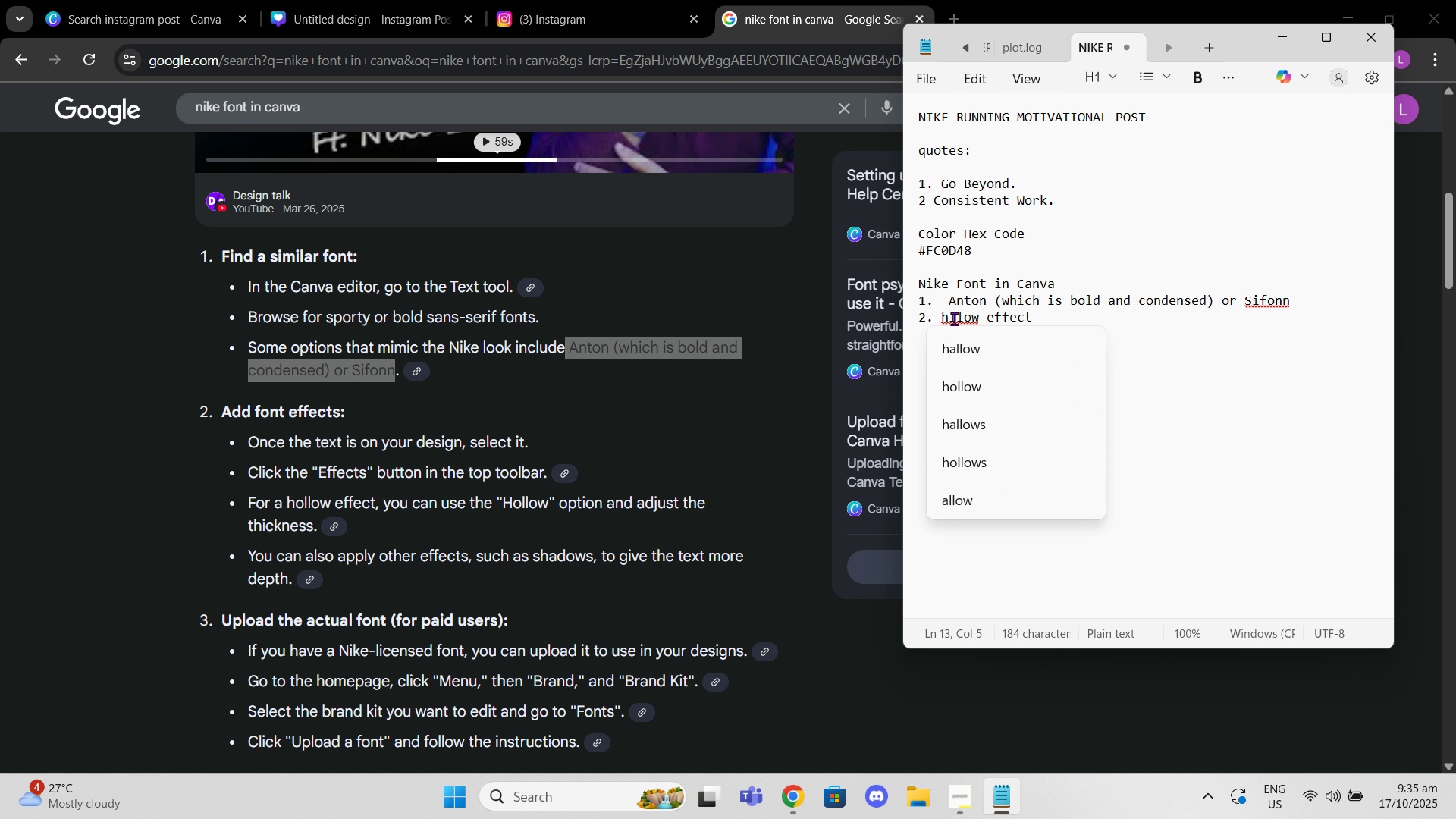 
key(O)
 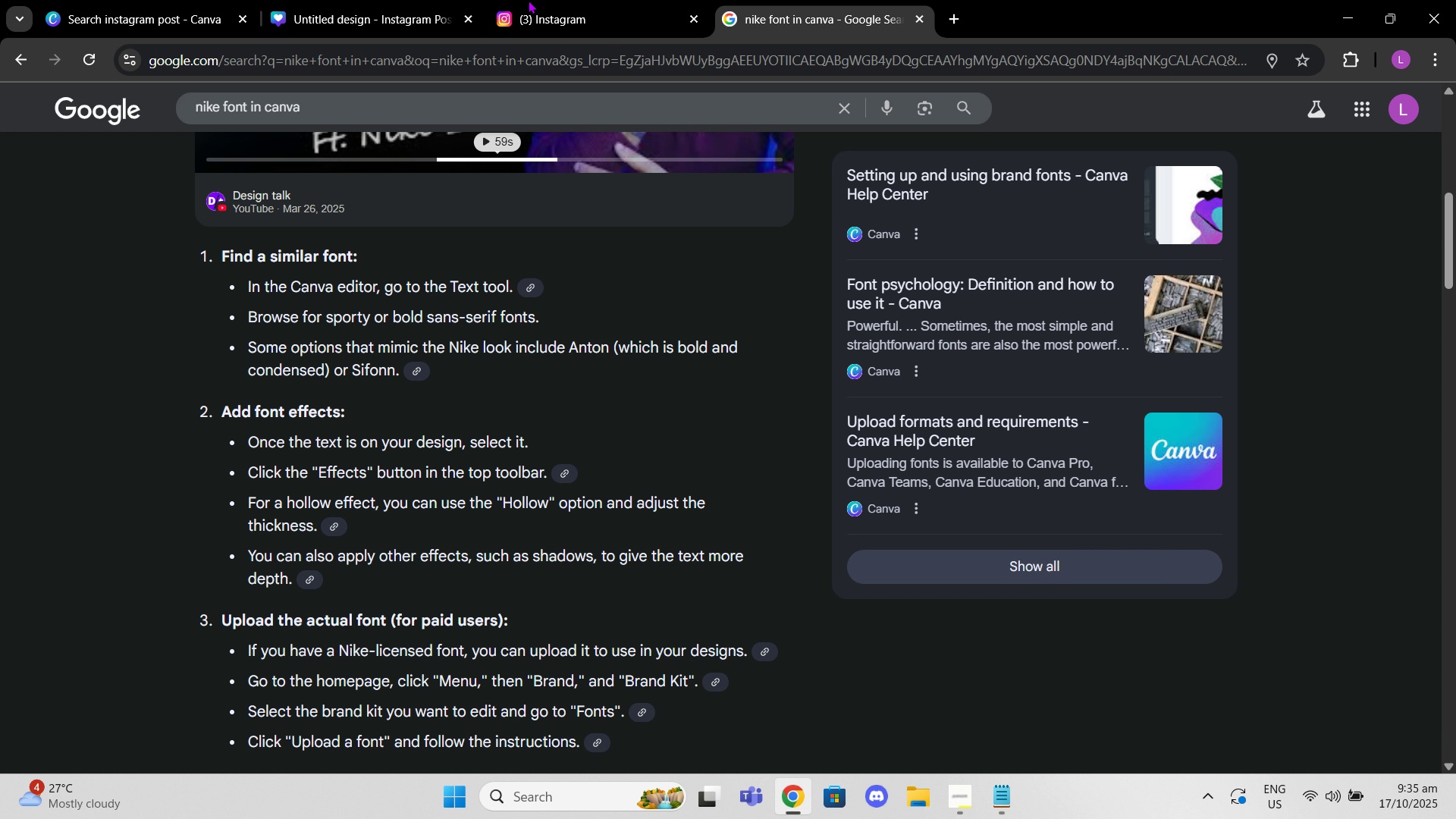 
double_click([539, 0])
 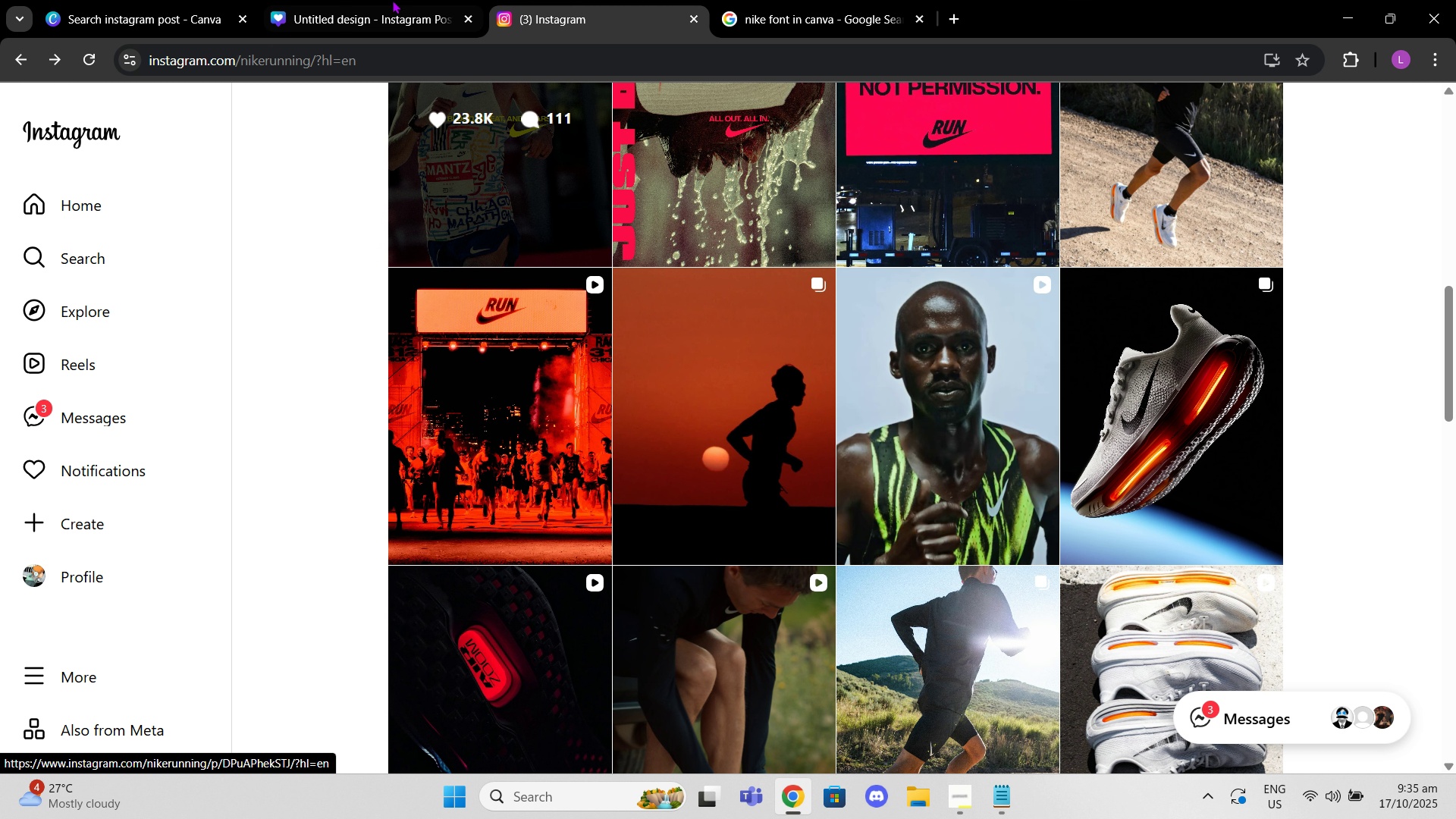 
left_click([392, 0])
 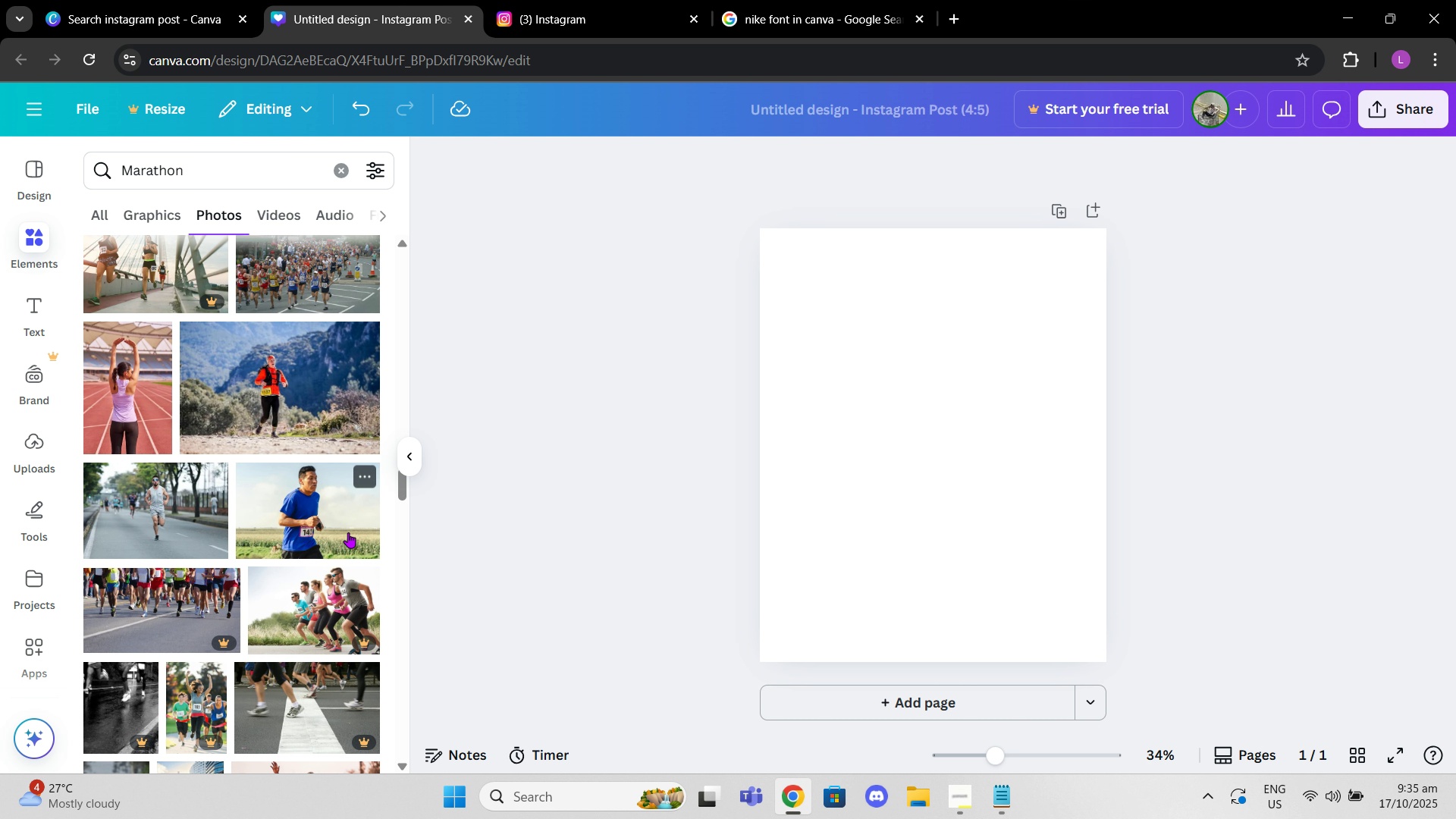 
left_click([337, 534])
 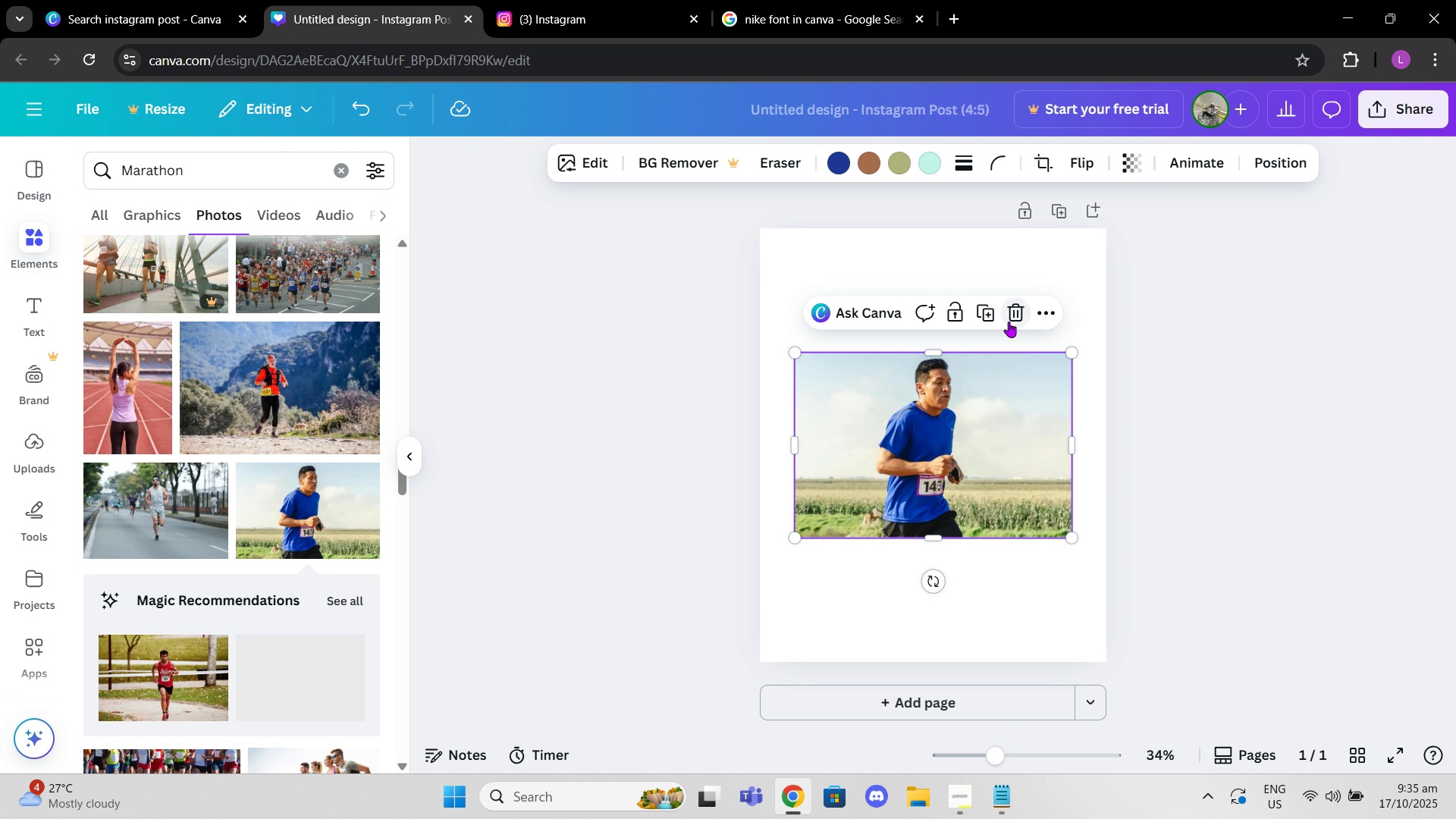 
left_click([1009, 322])
 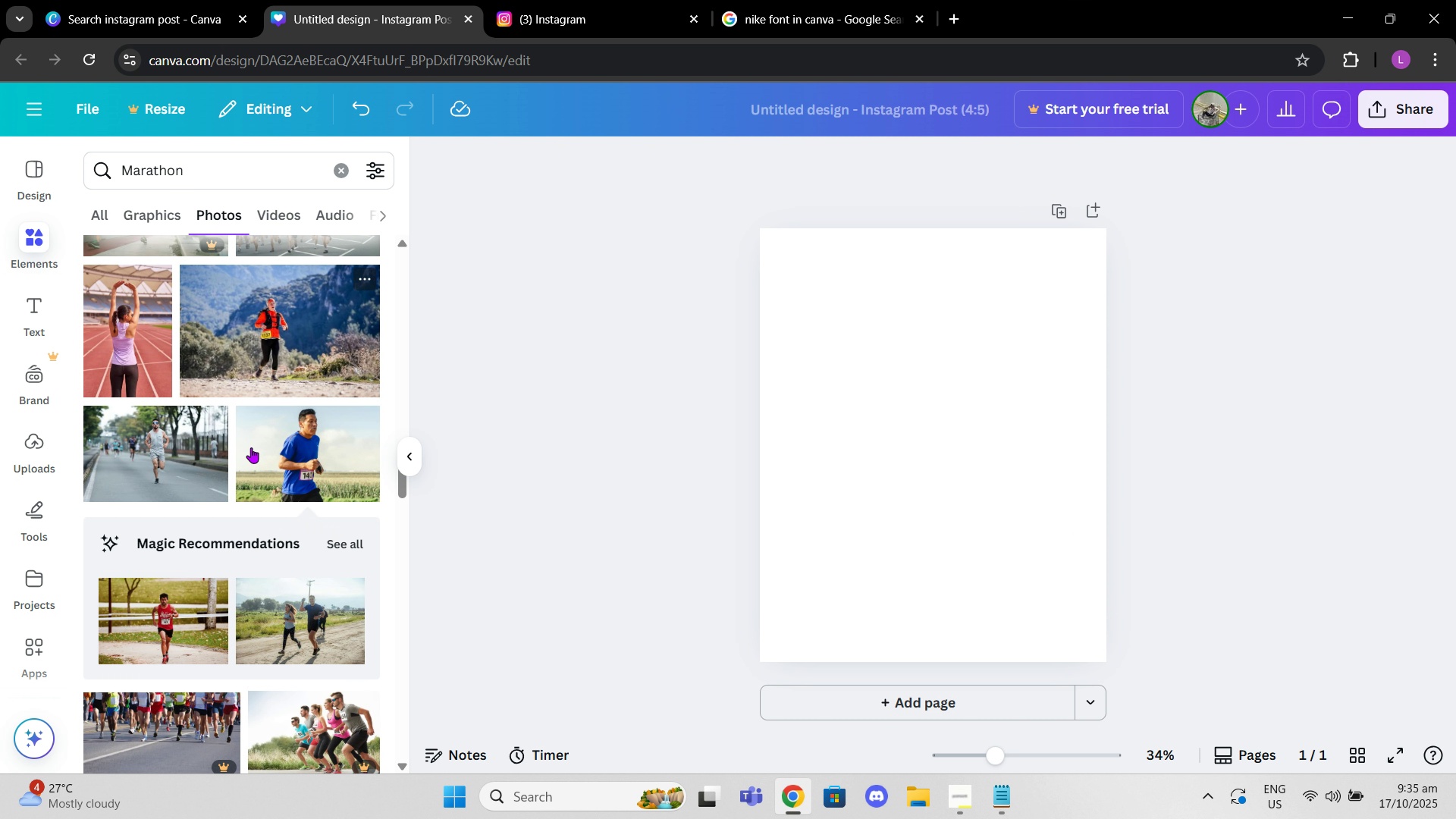 
scroll: coordinate [249, 469], scroll_direction: down, amount: 16.0
 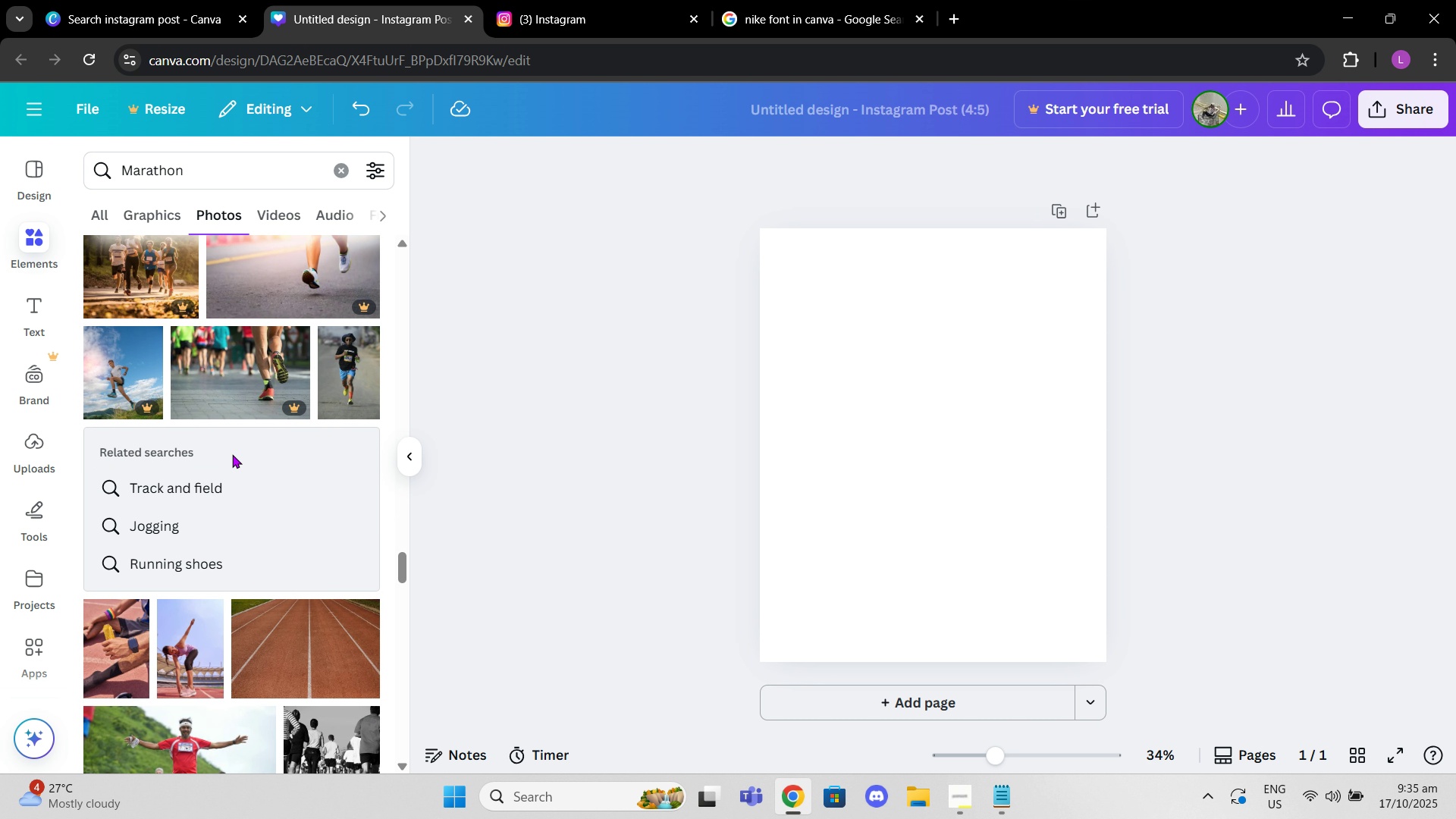 
scroll: coordinate [232, 454], scroll_direction: up, amount: 3.0
 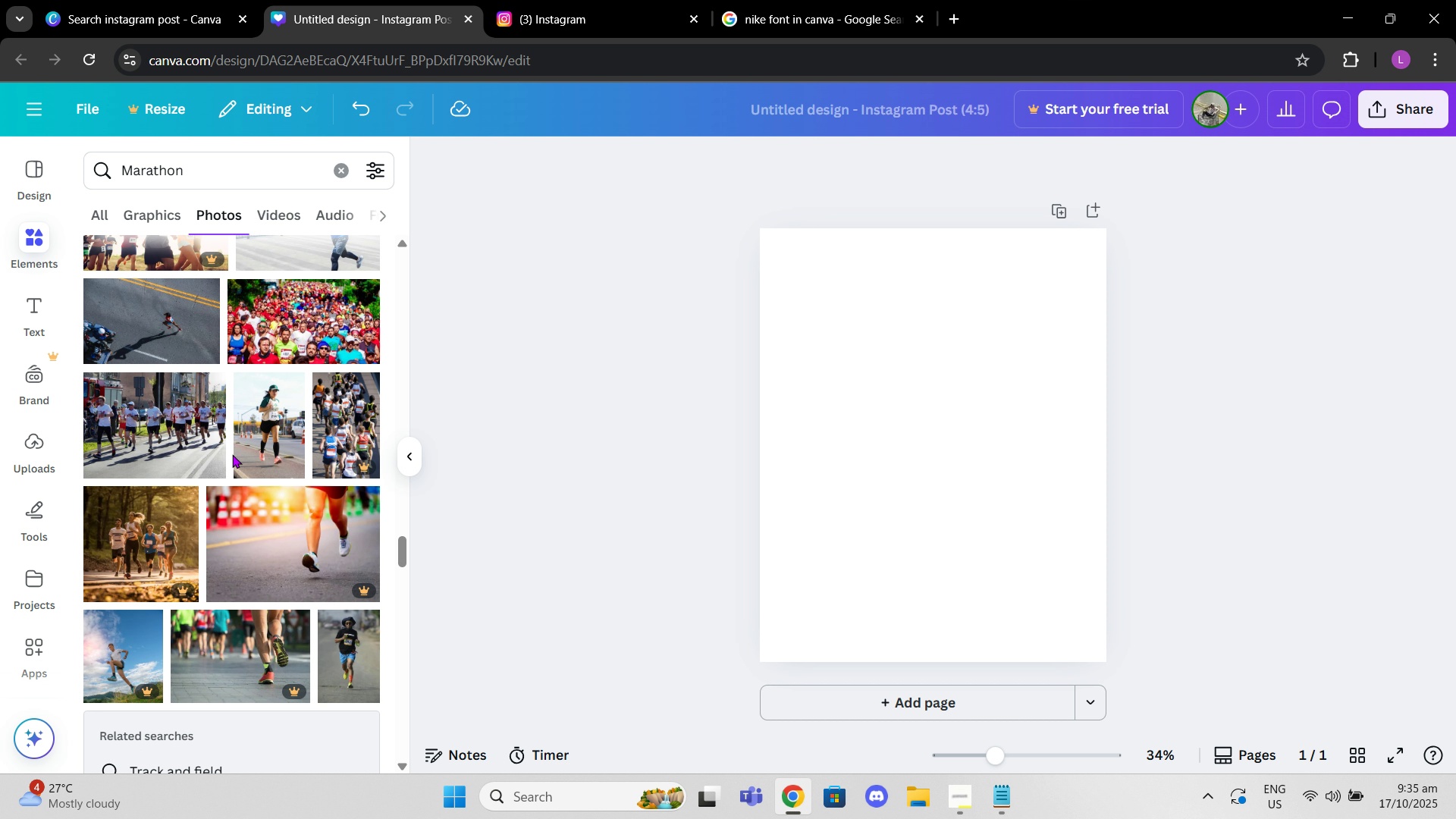 
scroll: coordinate [232, 454], scroll_direction: down, amount: 10.0
 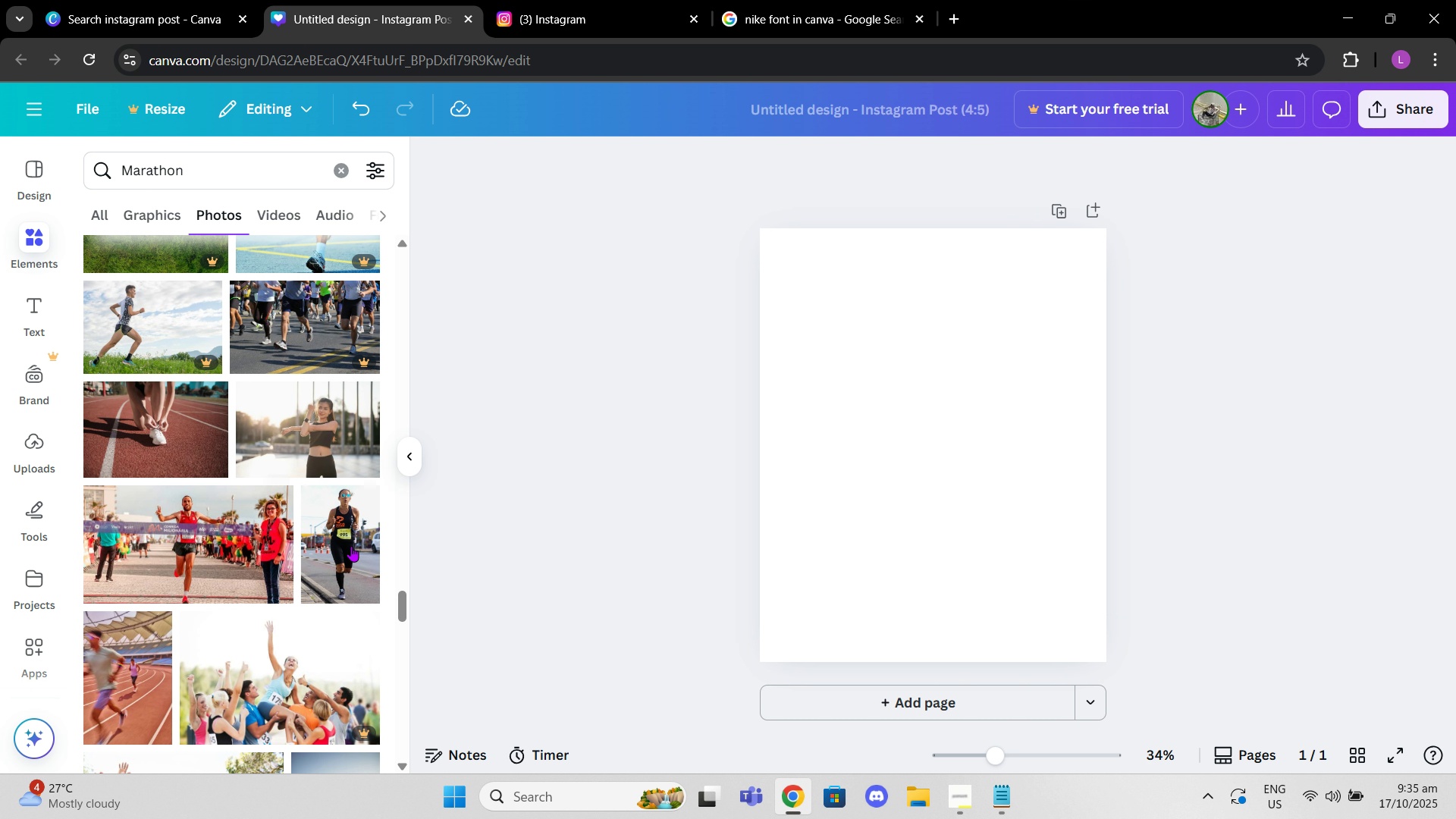 
left_click([330, 535])
 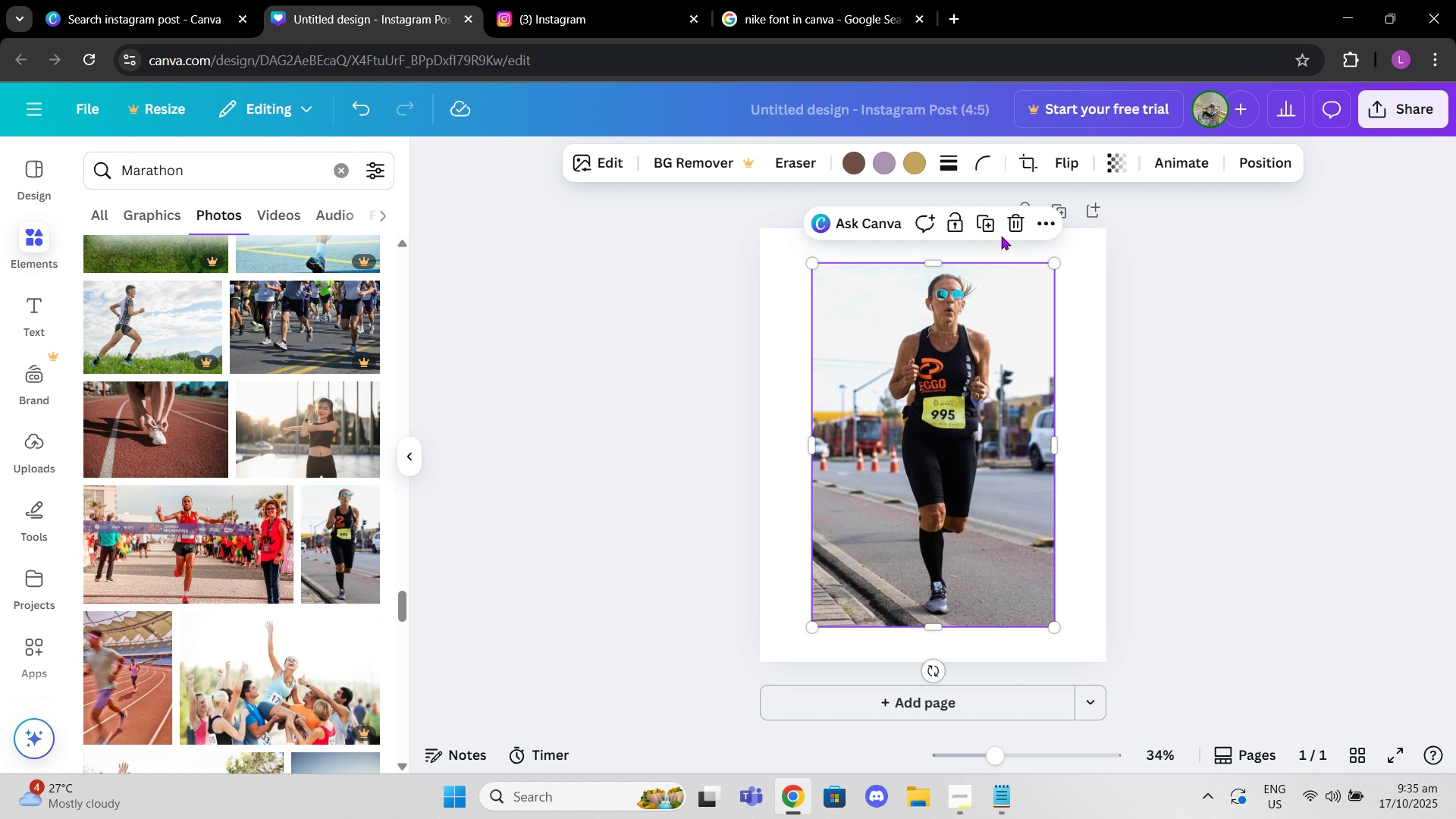 
left_click([1003, 231])
 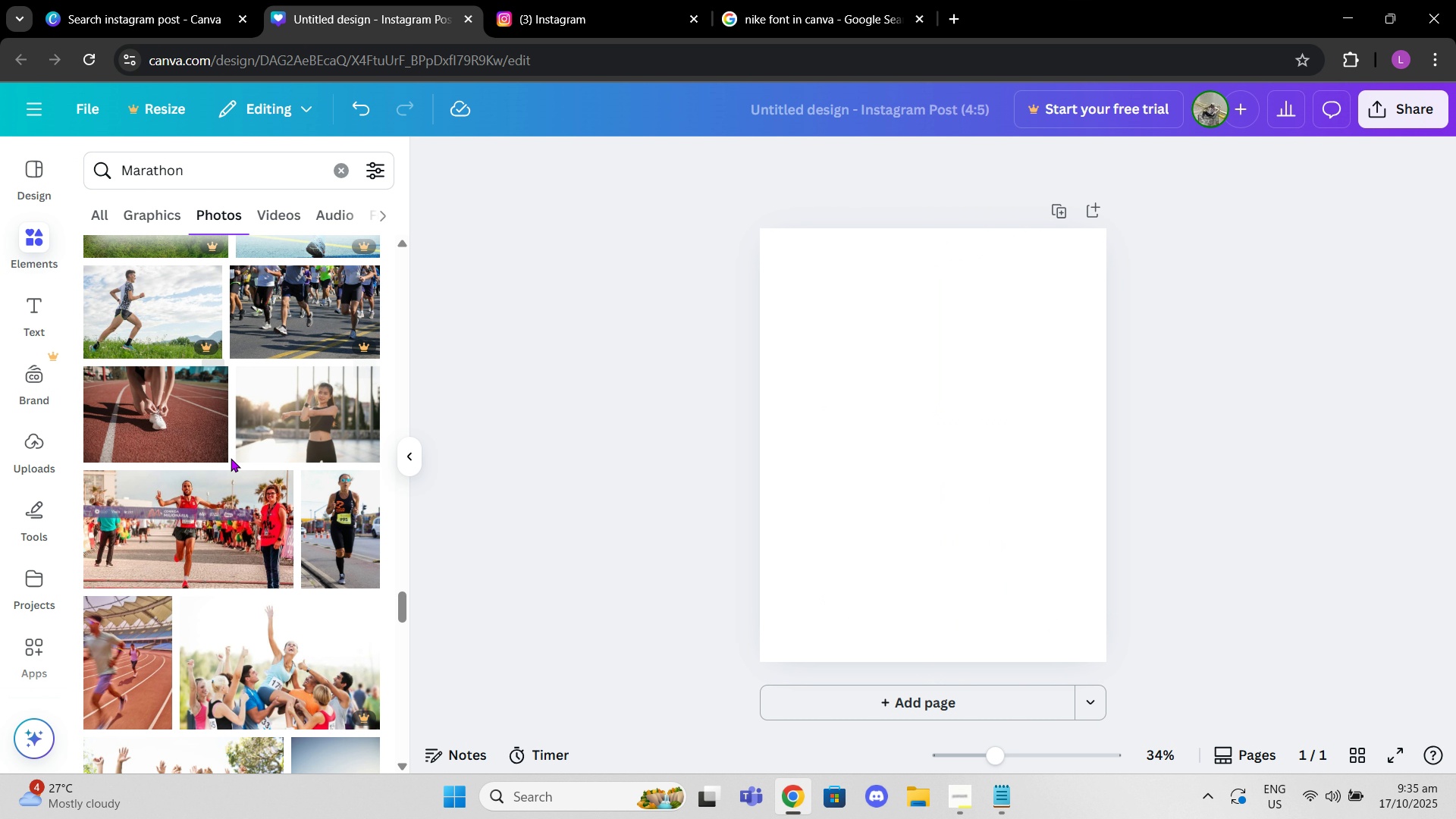 
scroll: coordinate [231, 458], scroll_direction: down, amount: 3.0
 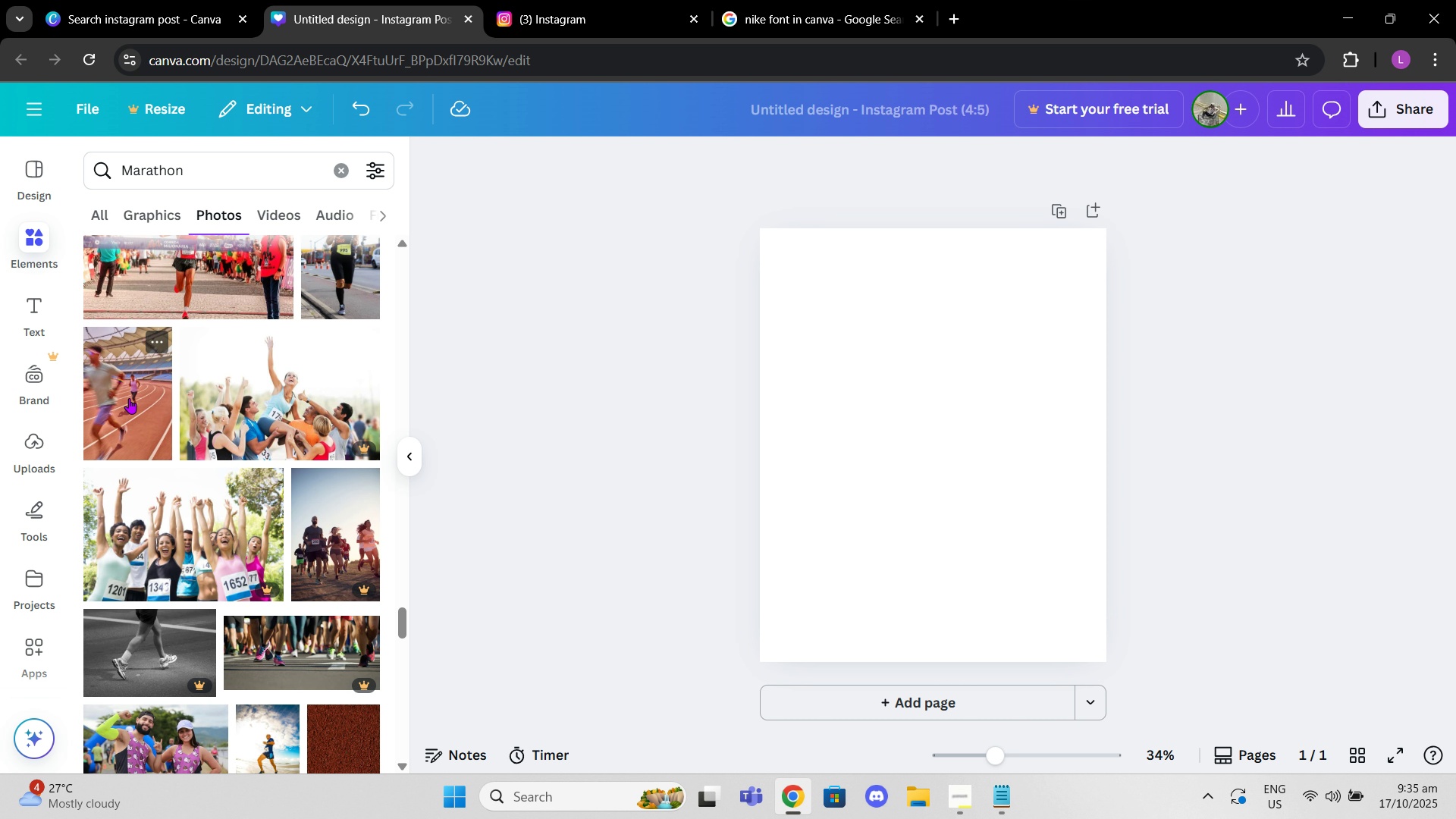 
left_click([133, 398])
 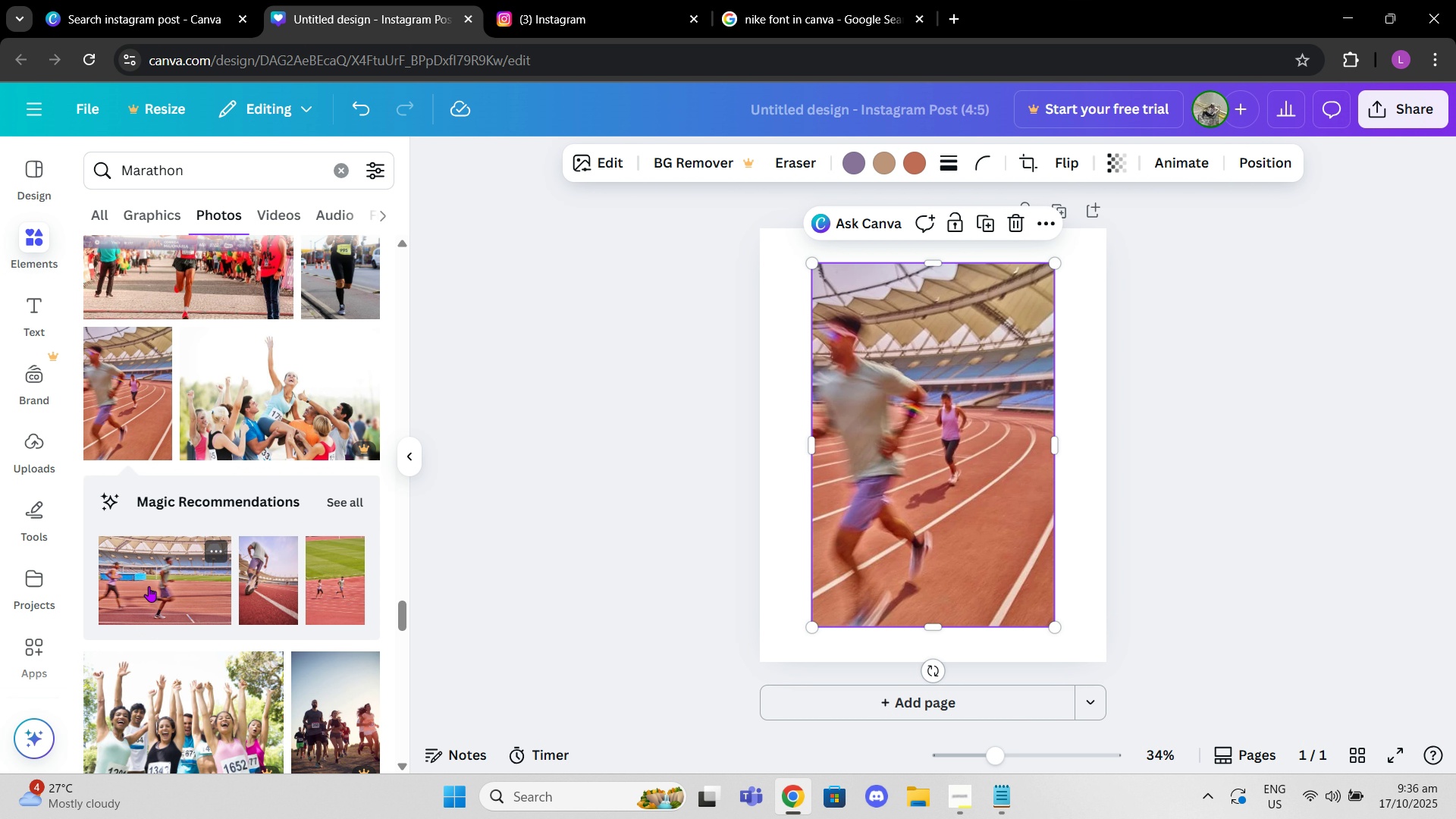 
wait(6.5)
 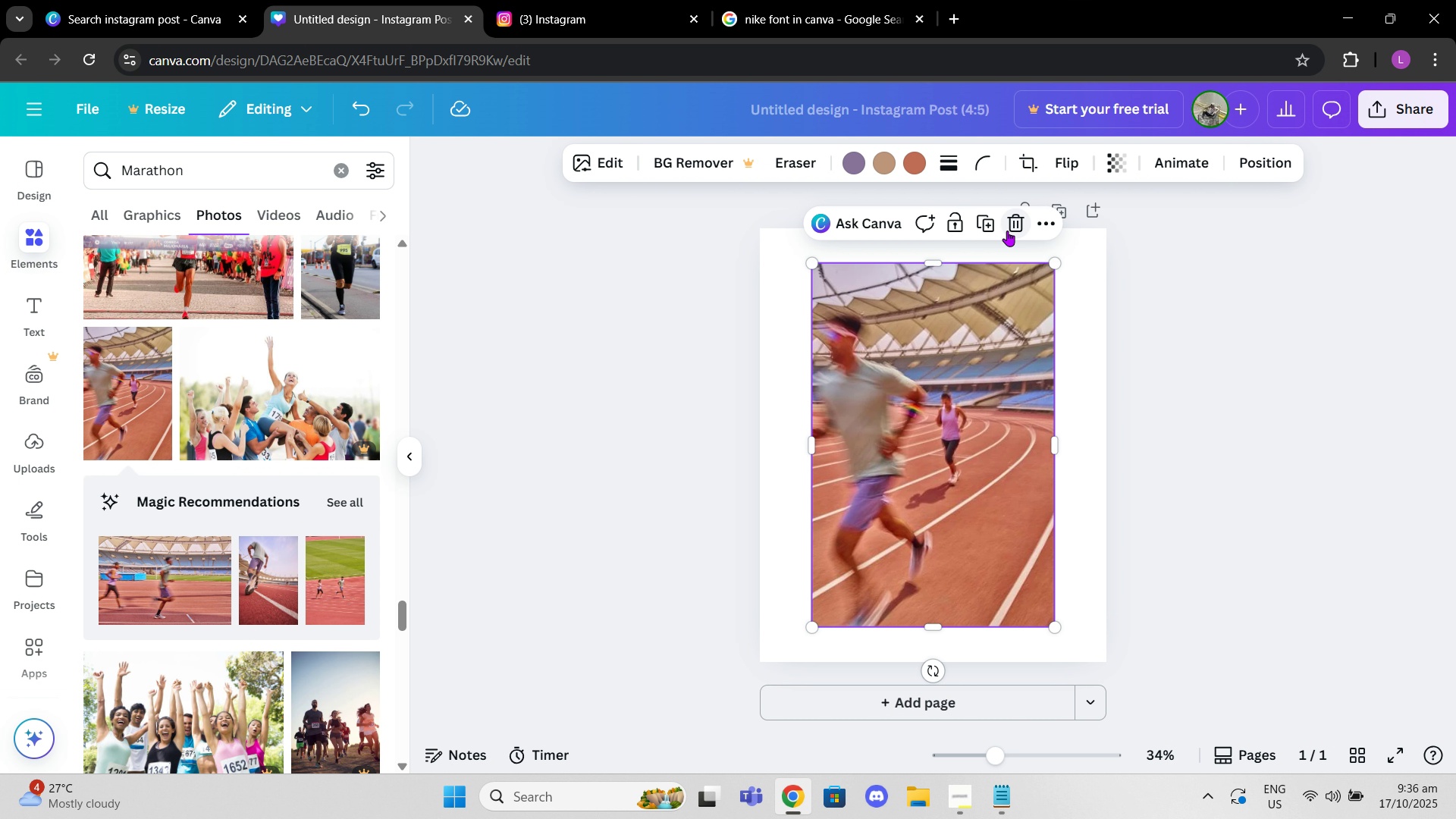 
left_click([361, 501])
 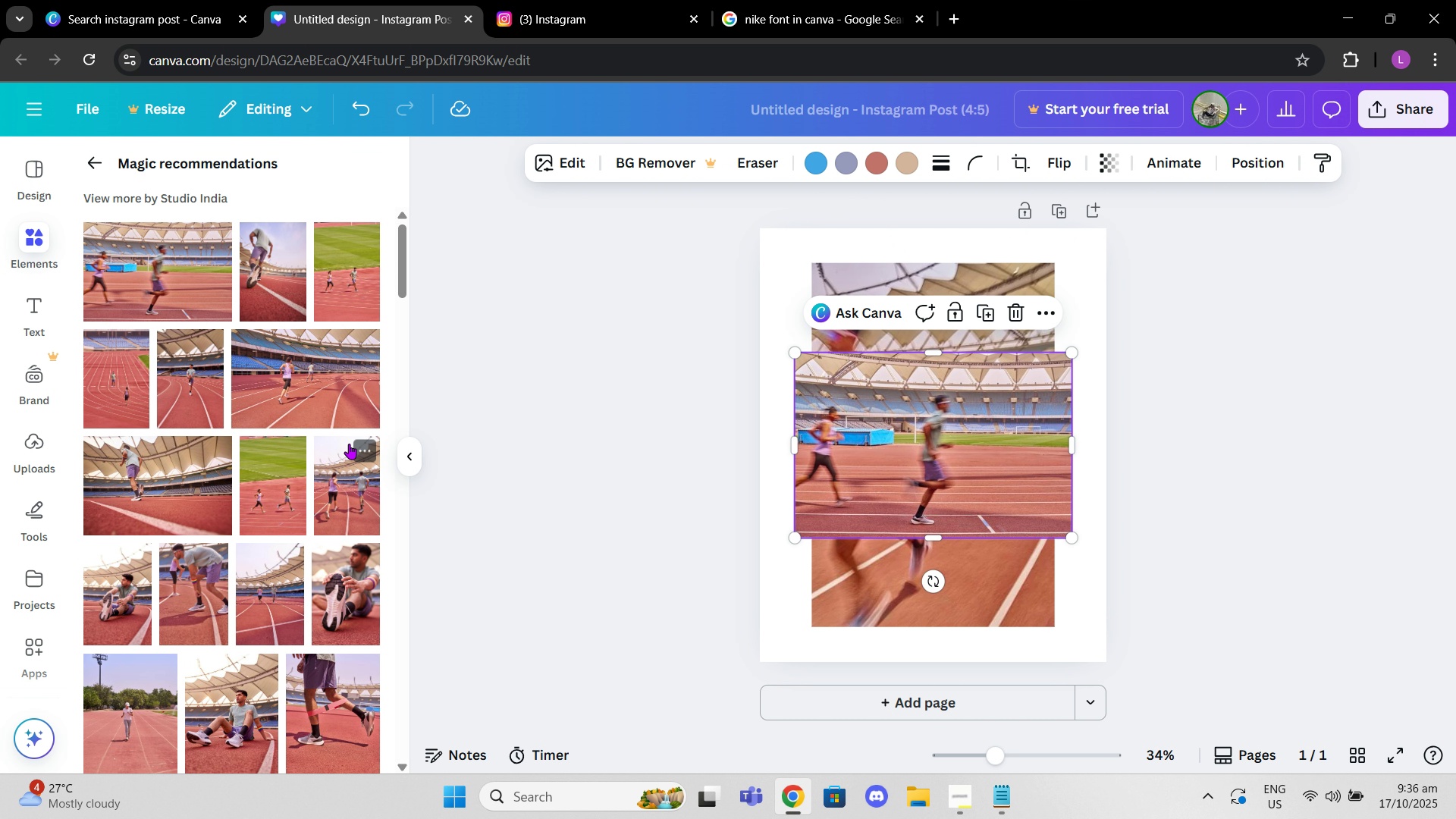 
scroll: coordinate [349, 444], scroll_direction: down, amount: 5.0
 